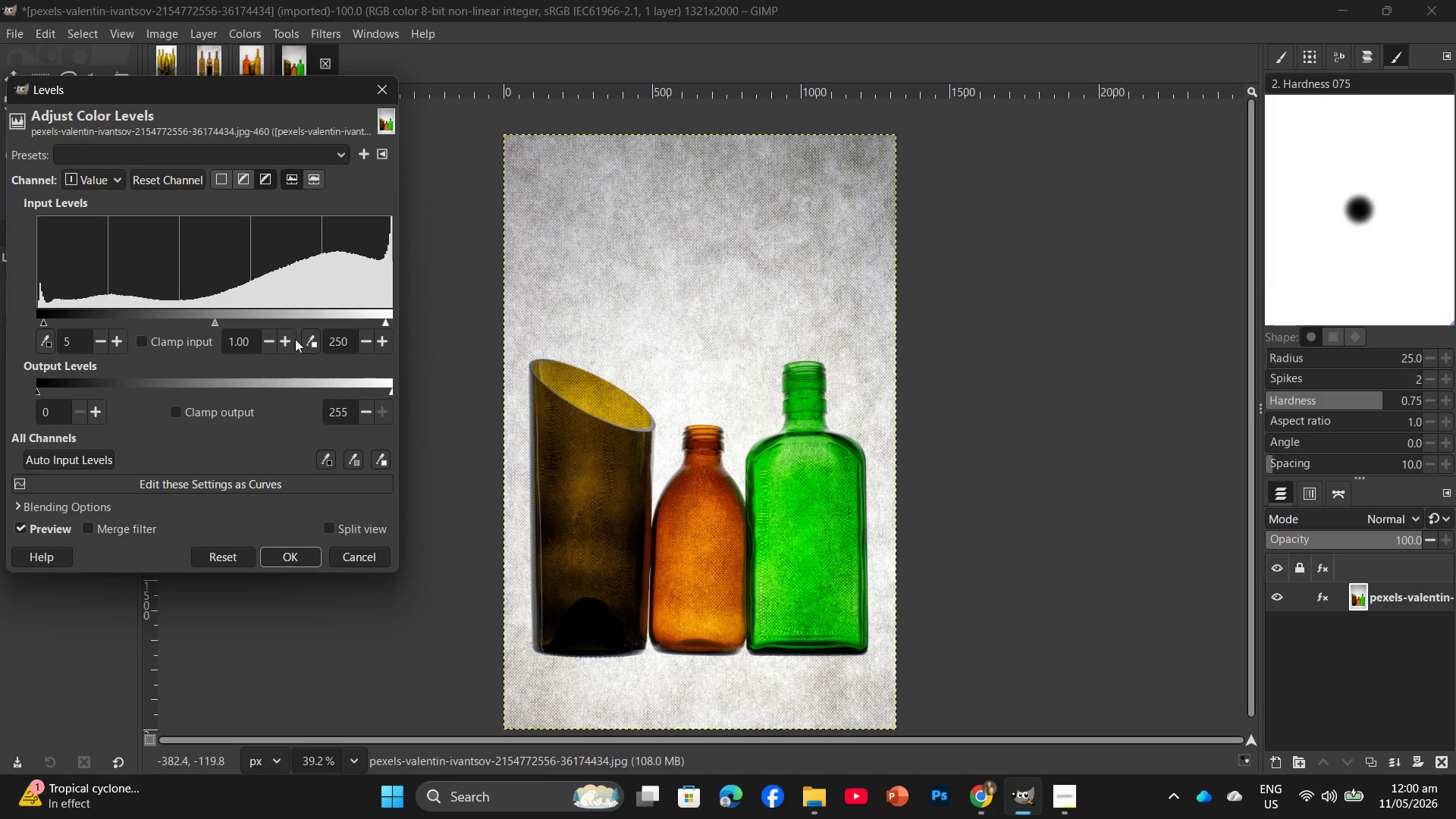 
triple_click([295, 339])
 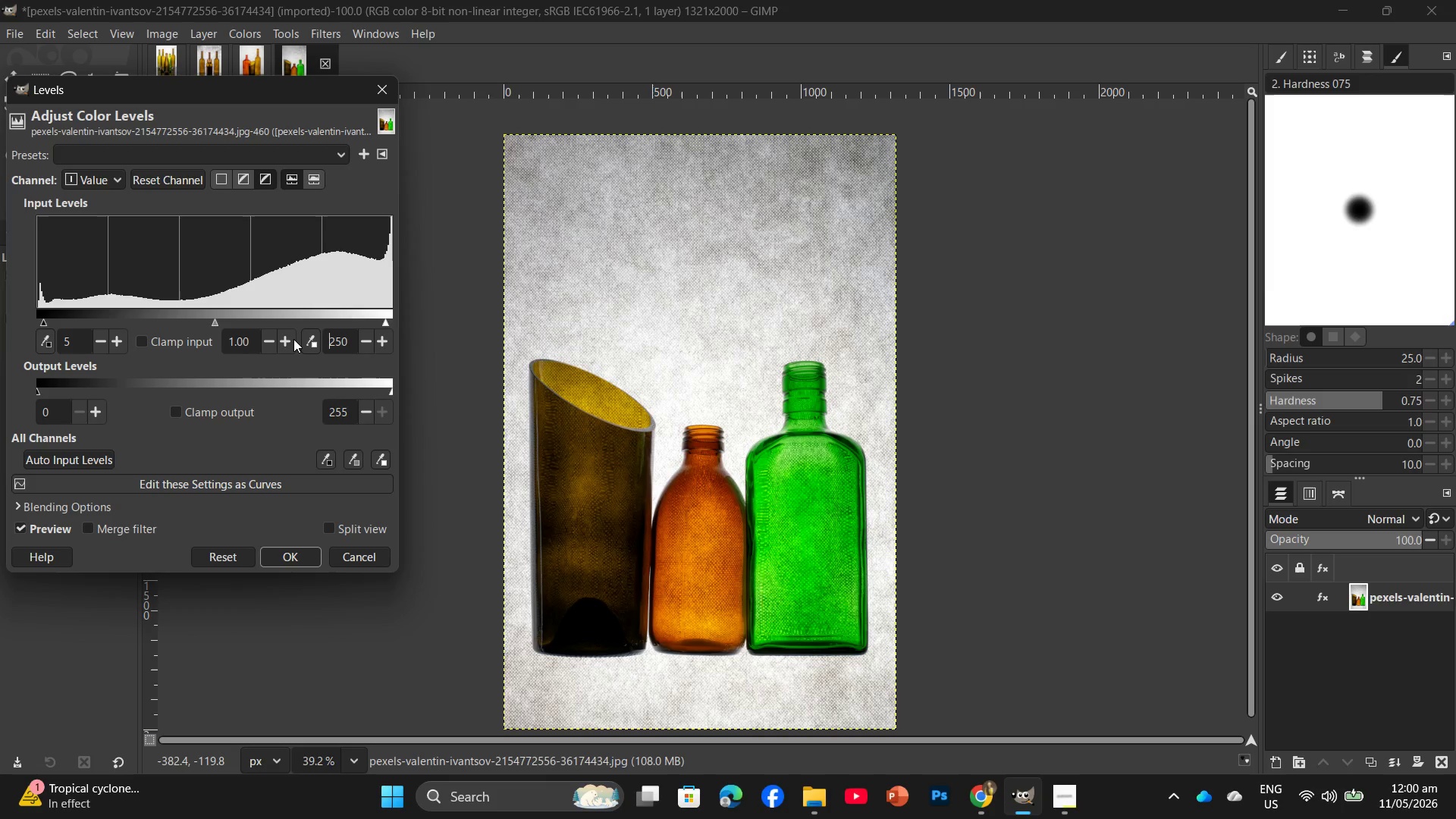 
triple_click([293, 339])
 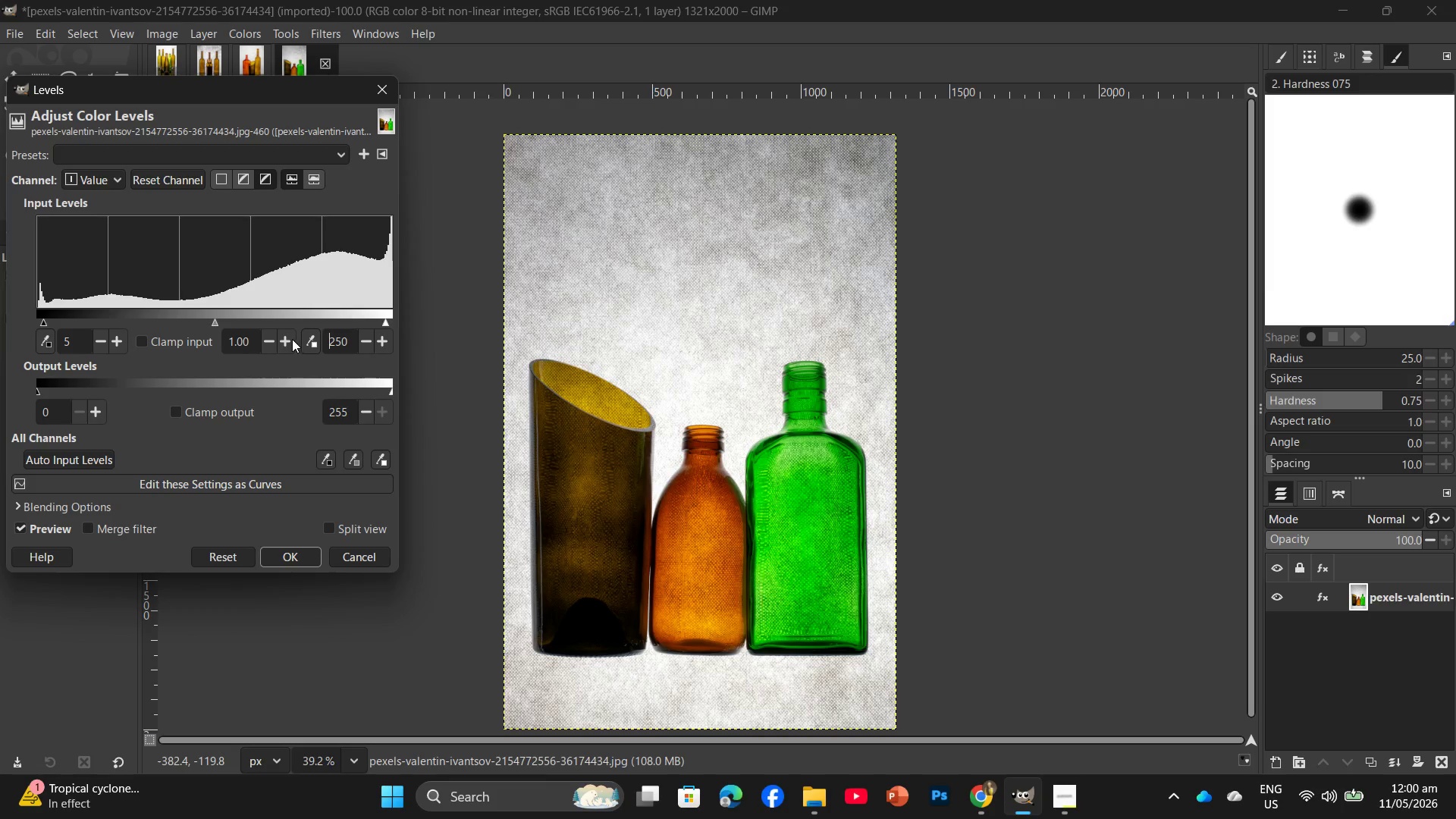 
triple_click([293, 339])
 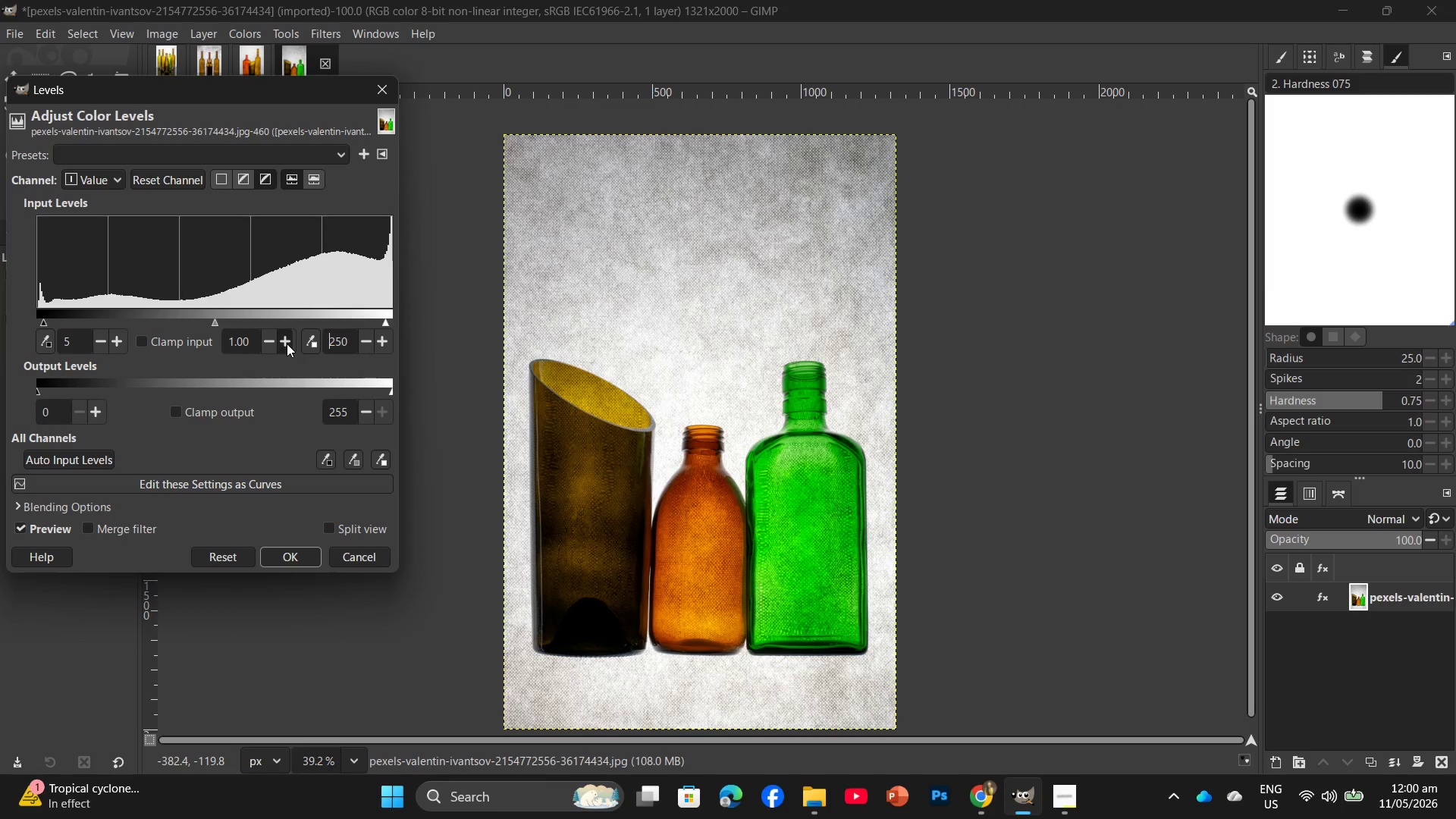 
triple_click([287, 344])
 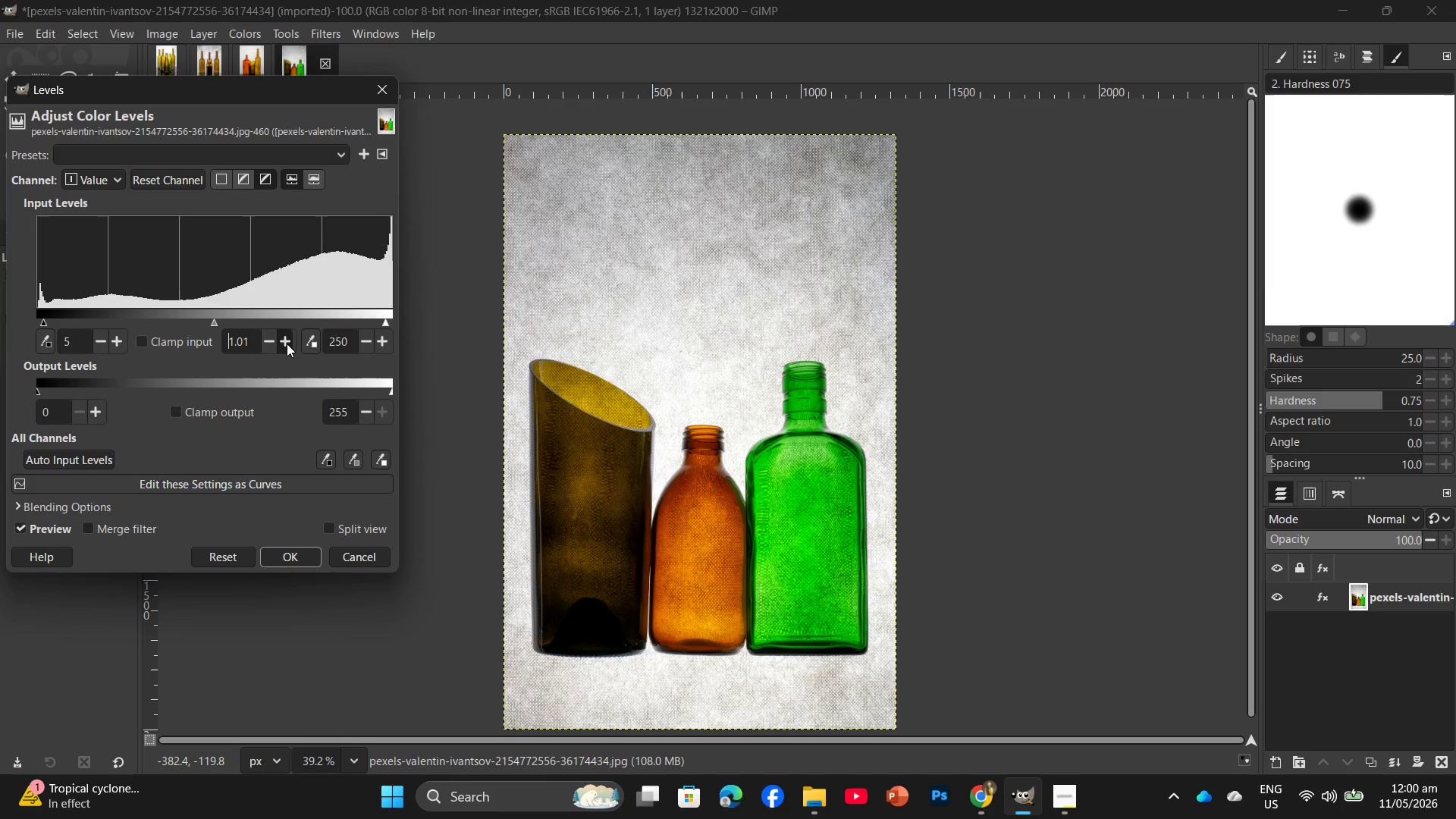 
triple_click([287, 344])
 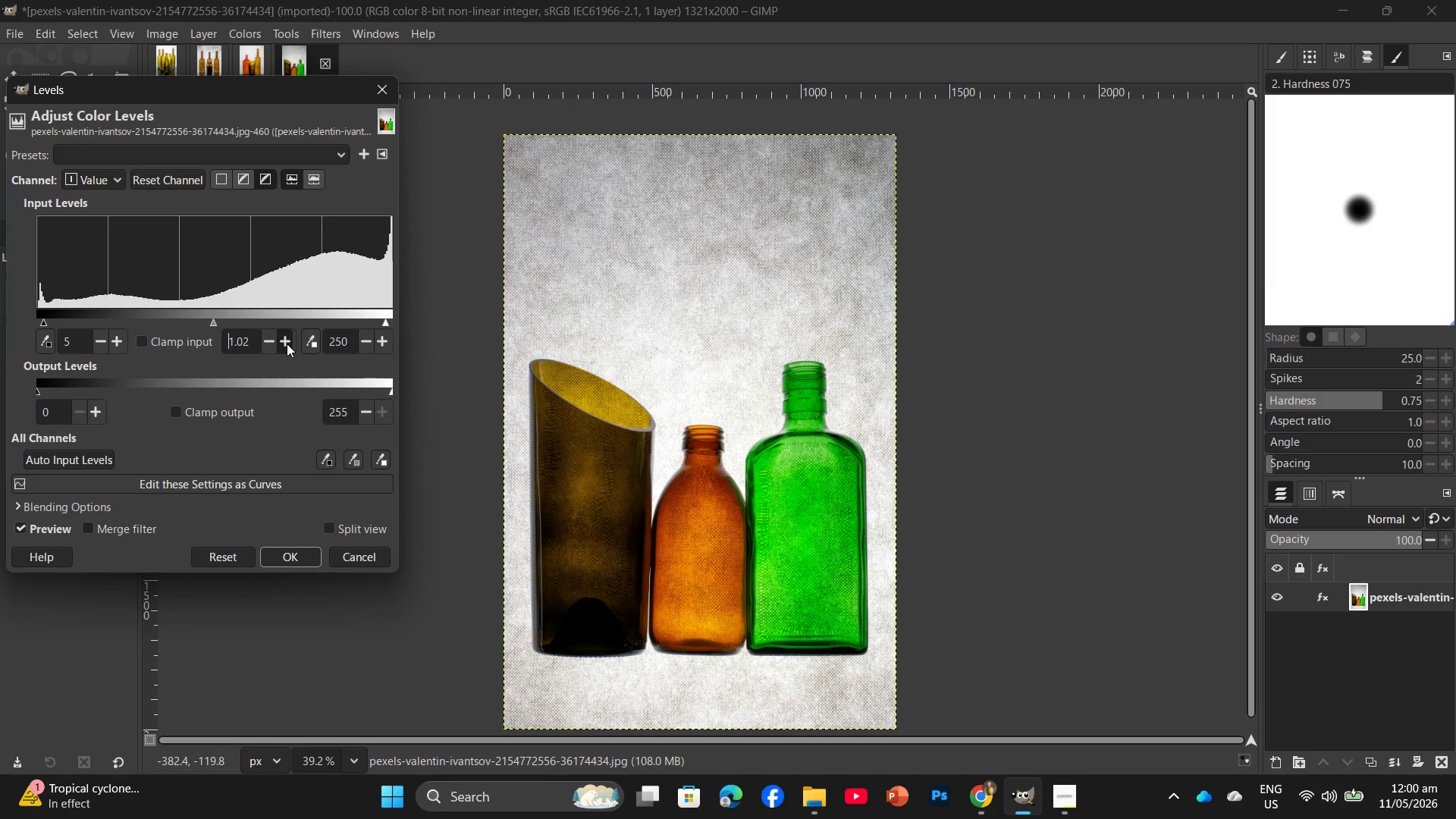 
triple_click([287, 344])
 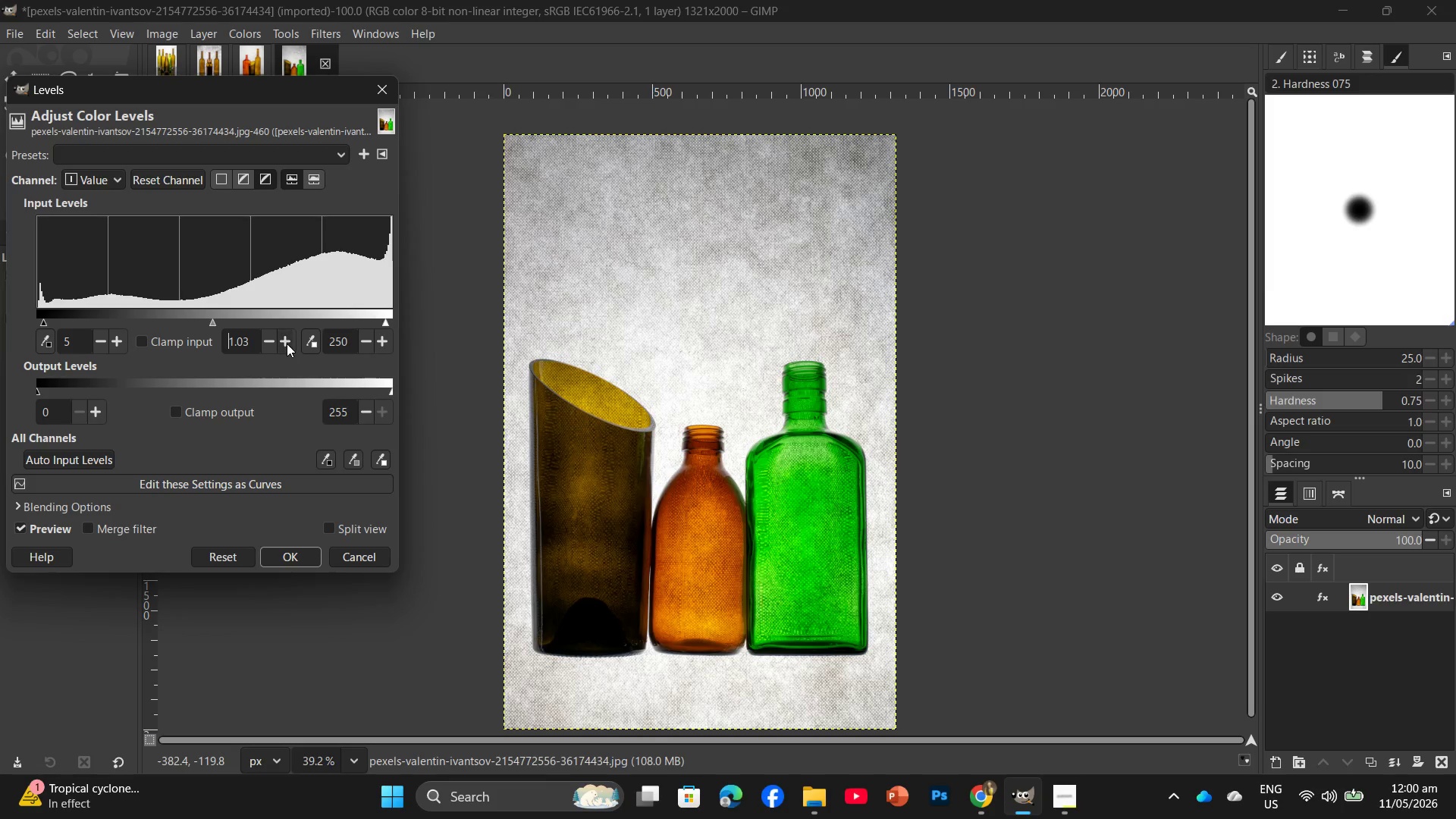 
triple_click([287, 344])
 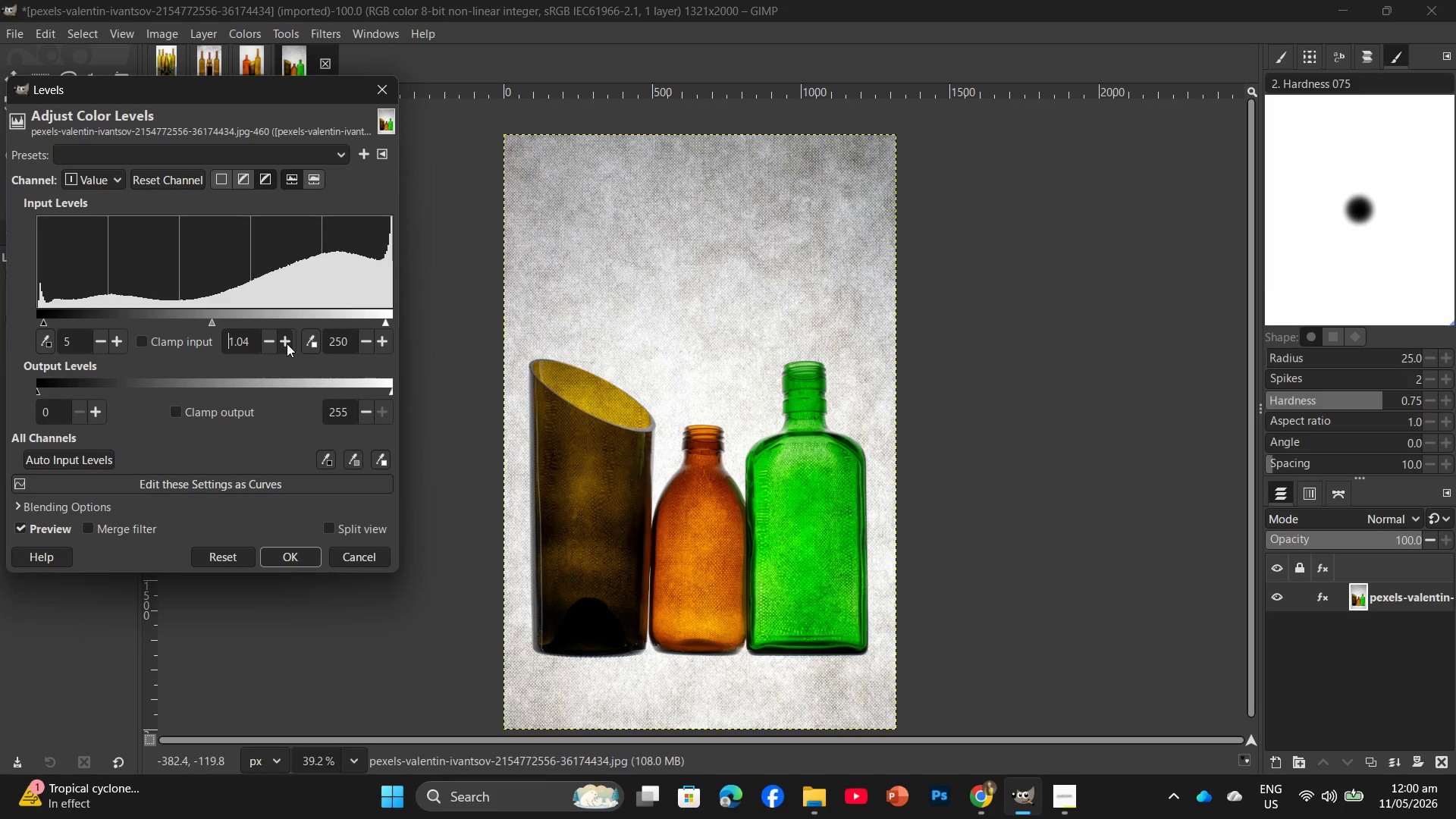 
triple_click([287, 344])
 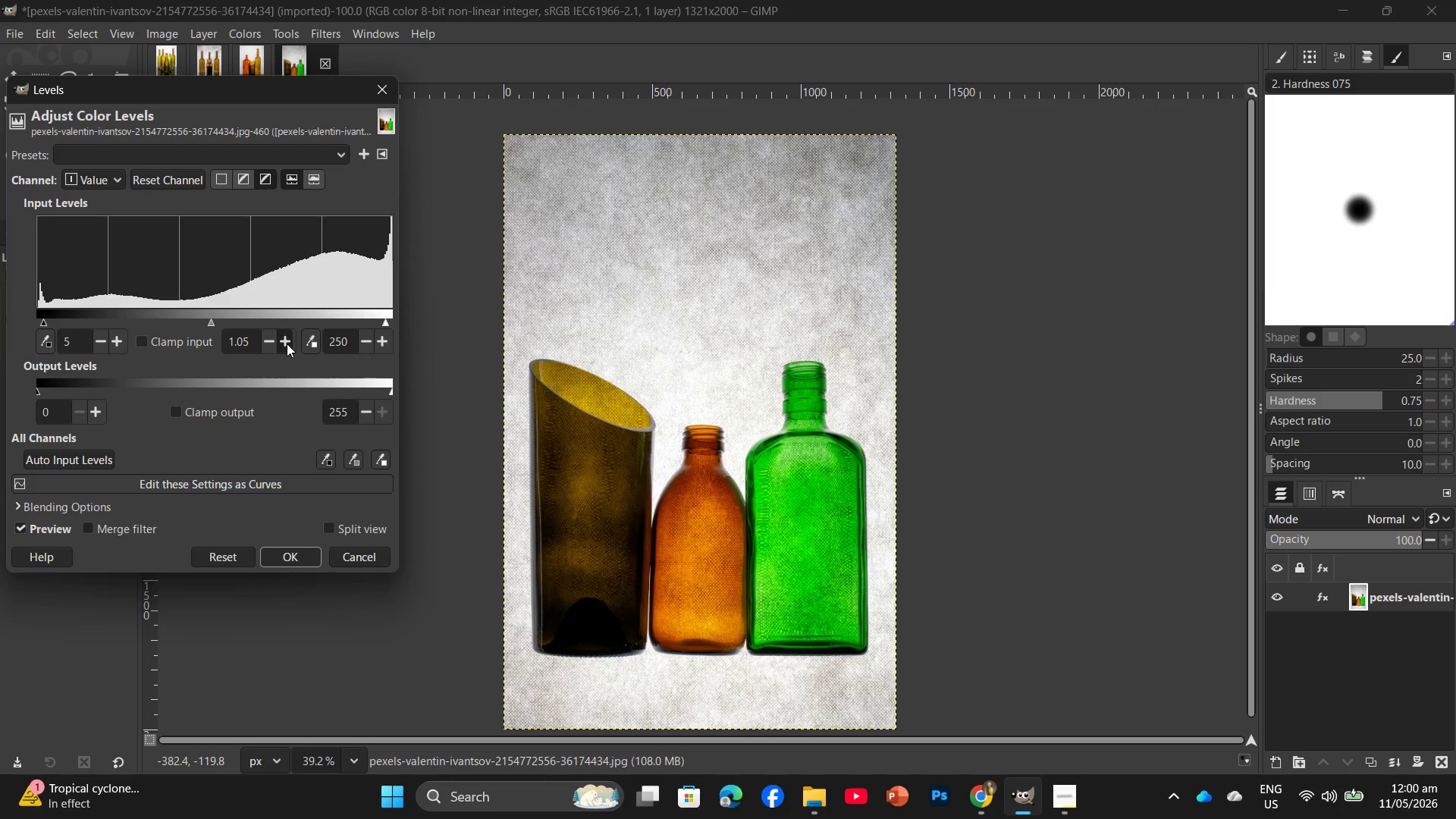 
triple_click([287, 344])
 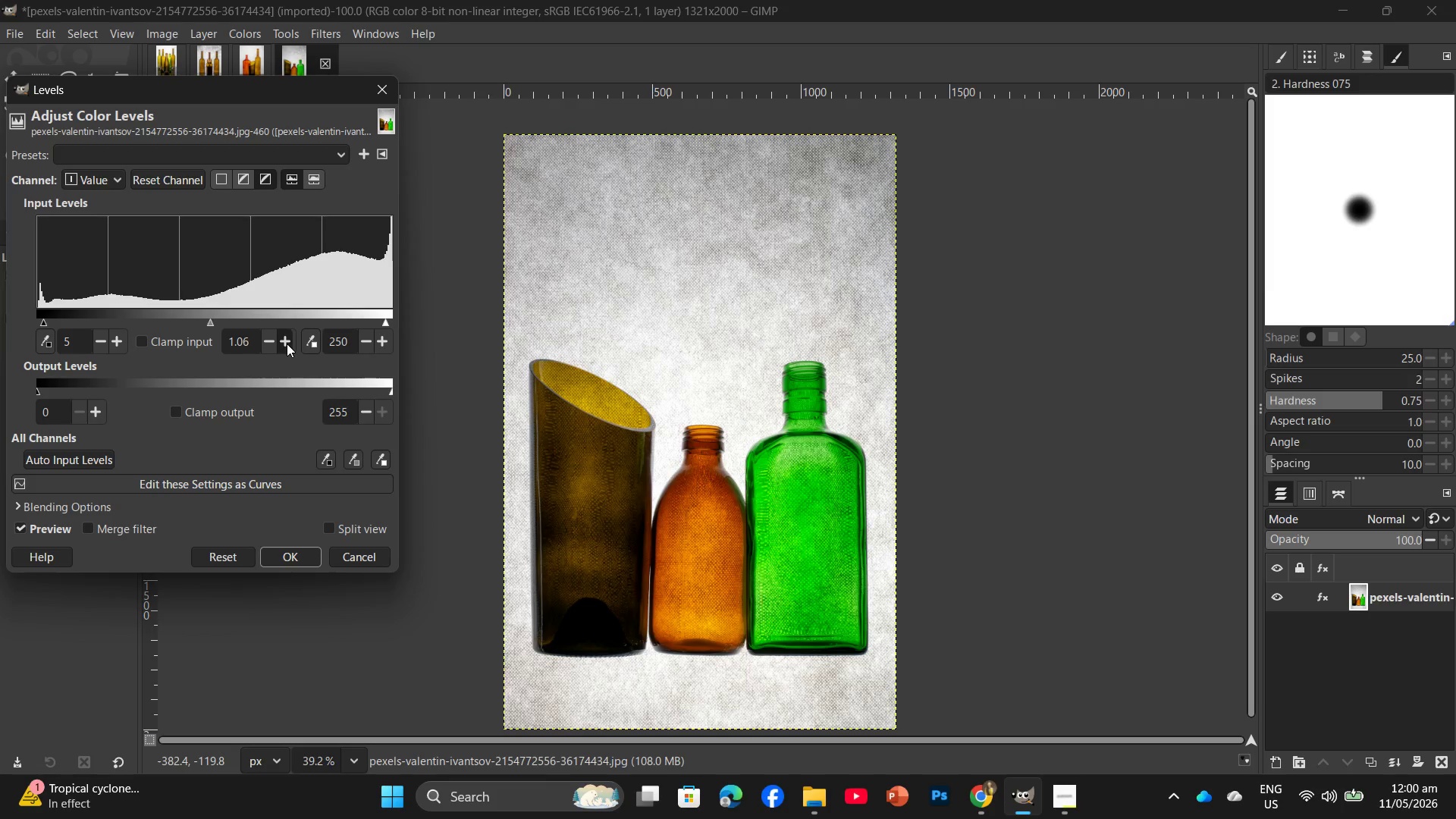 
triple_click([287, 344])
 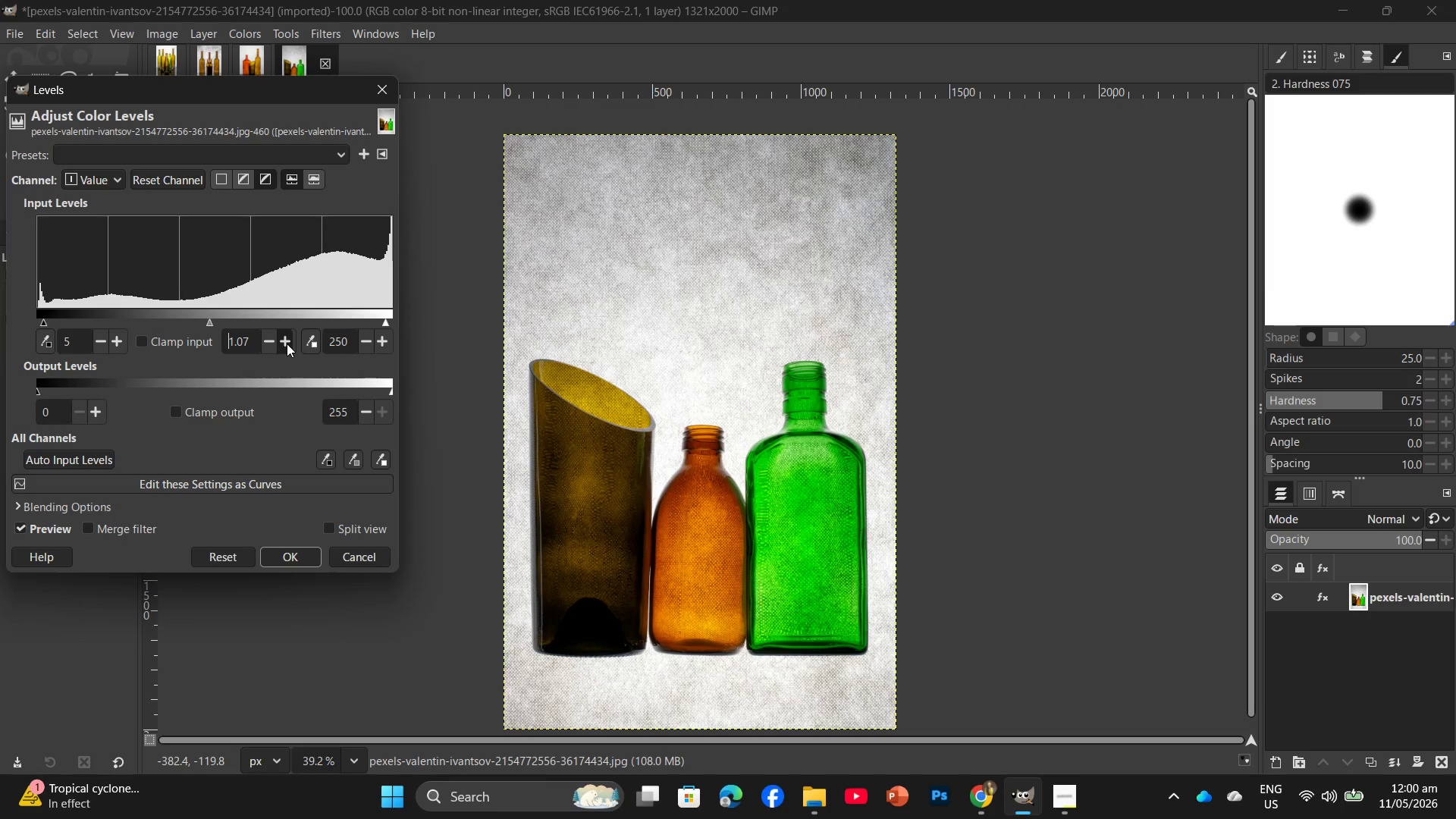 
triple_click([287, 344])
 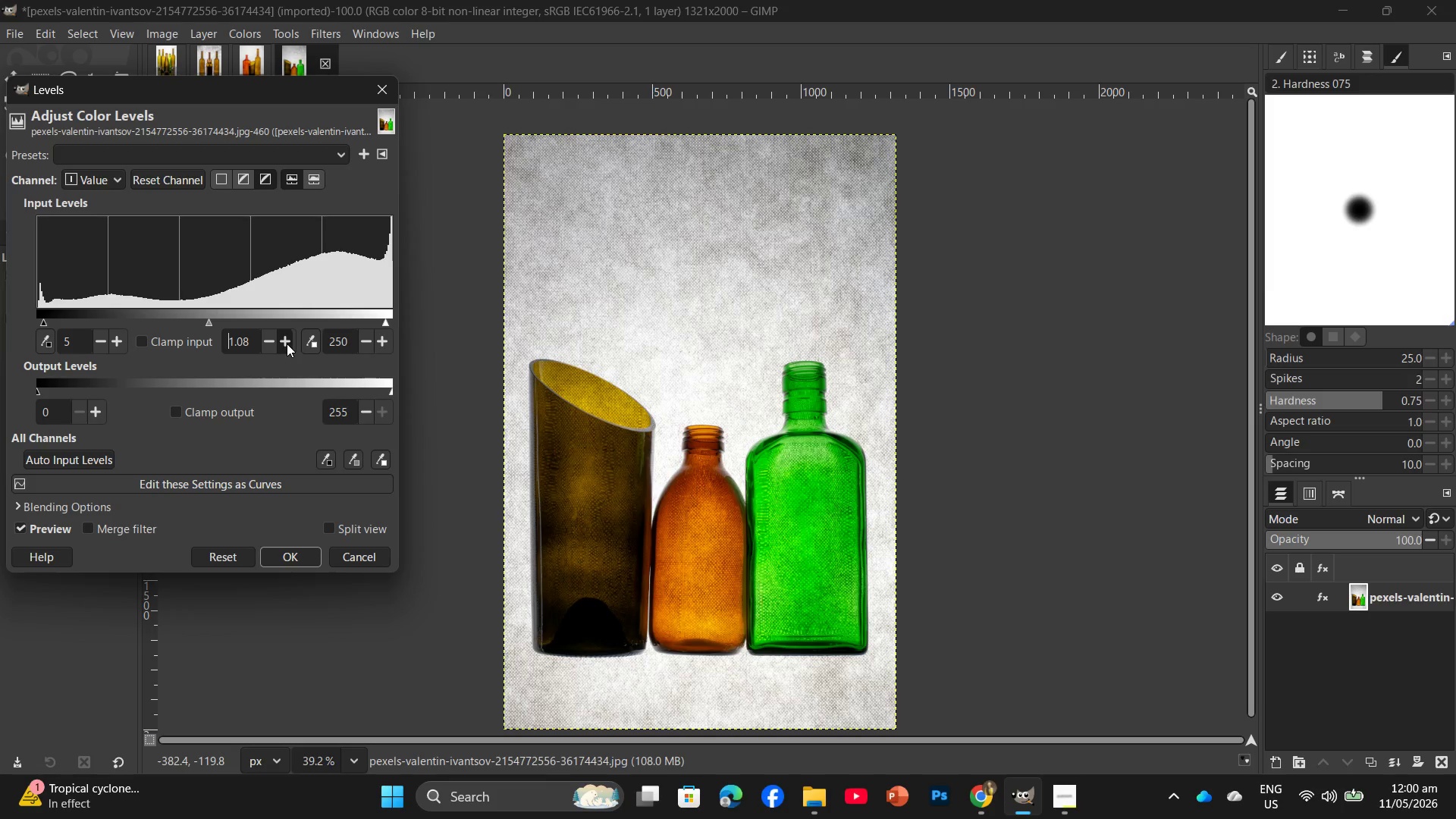 
triple_click([287, 344])
 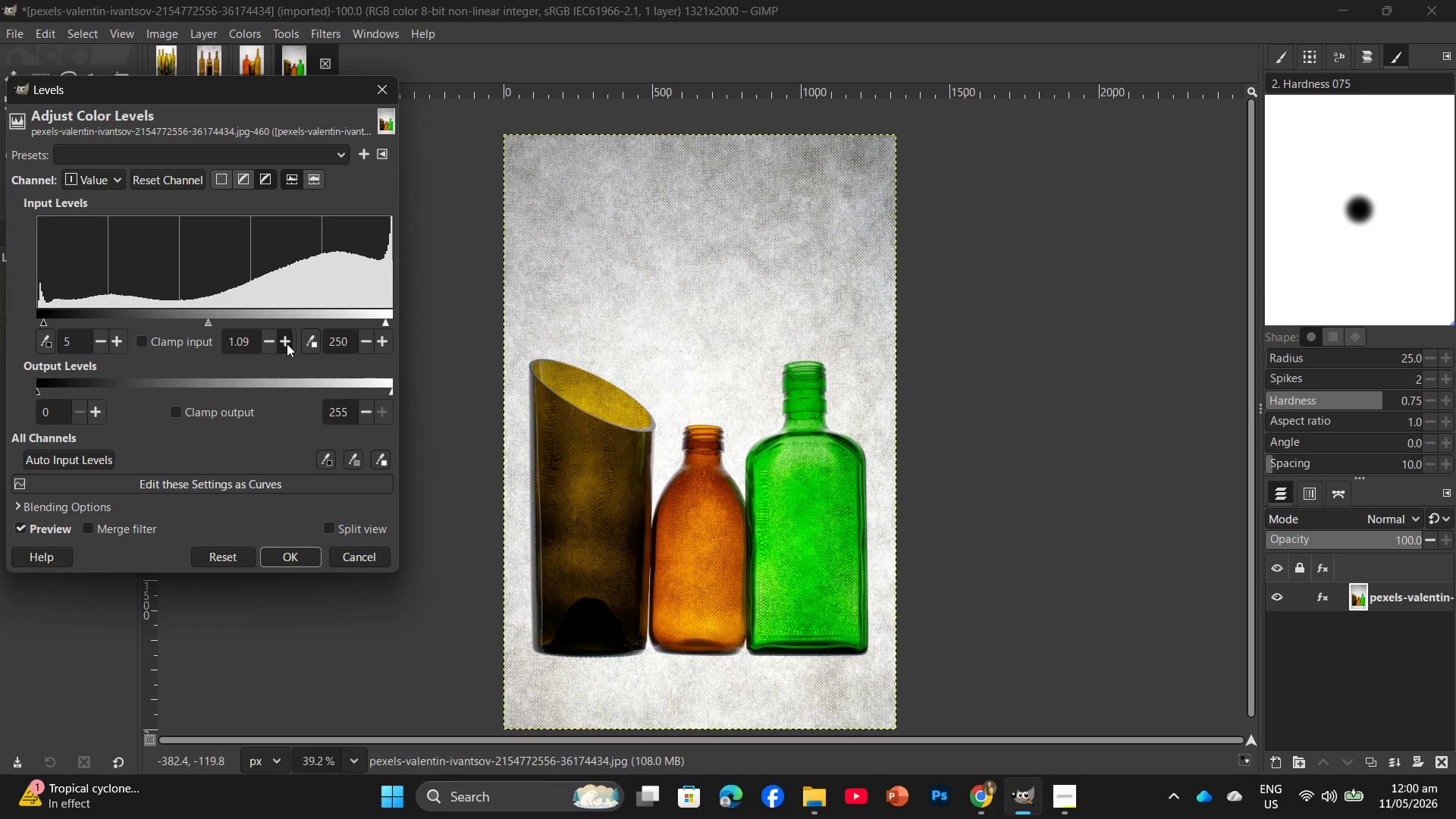 
triple_click([287, 344])
 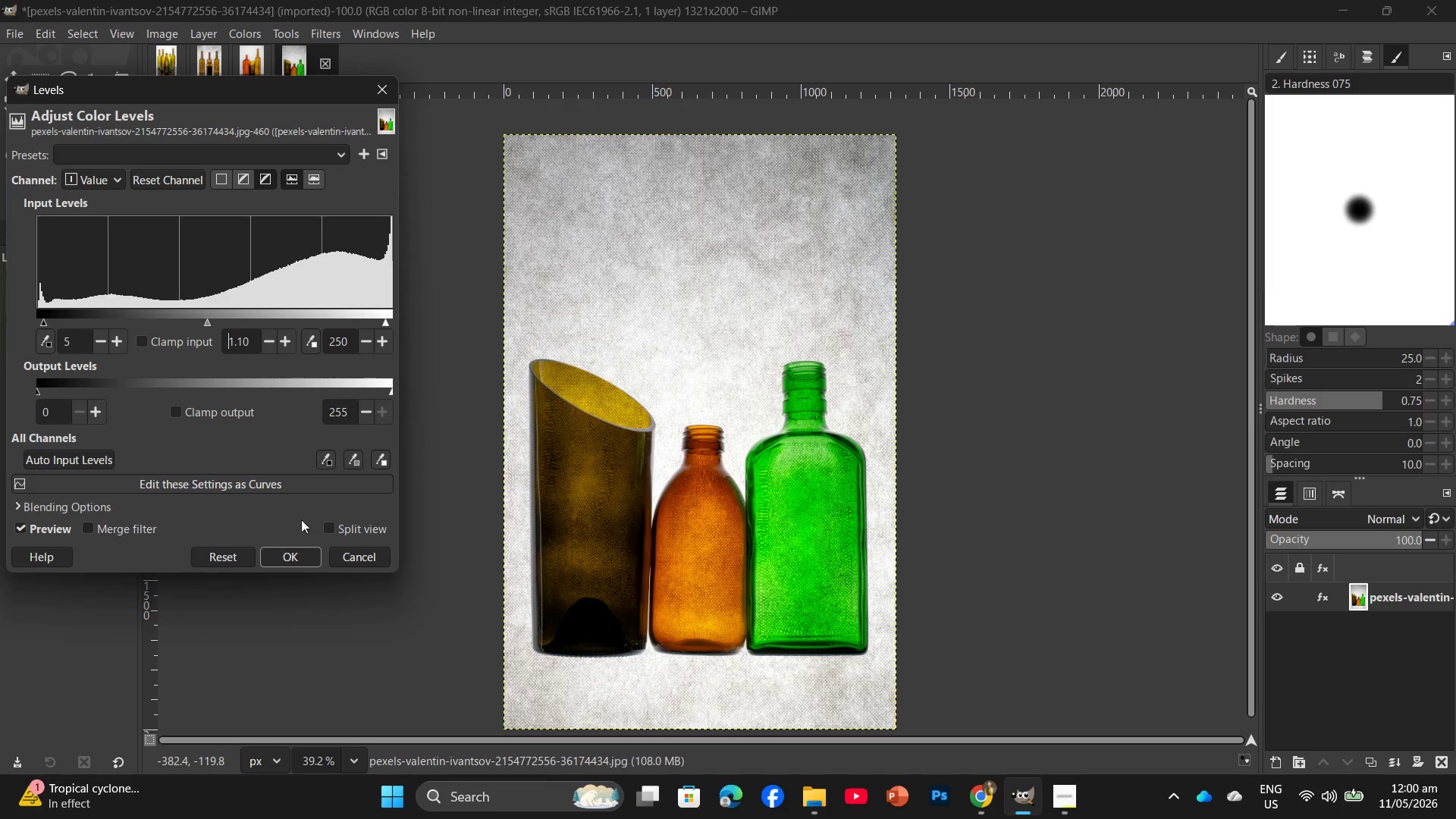 
left_click([275, 563])
 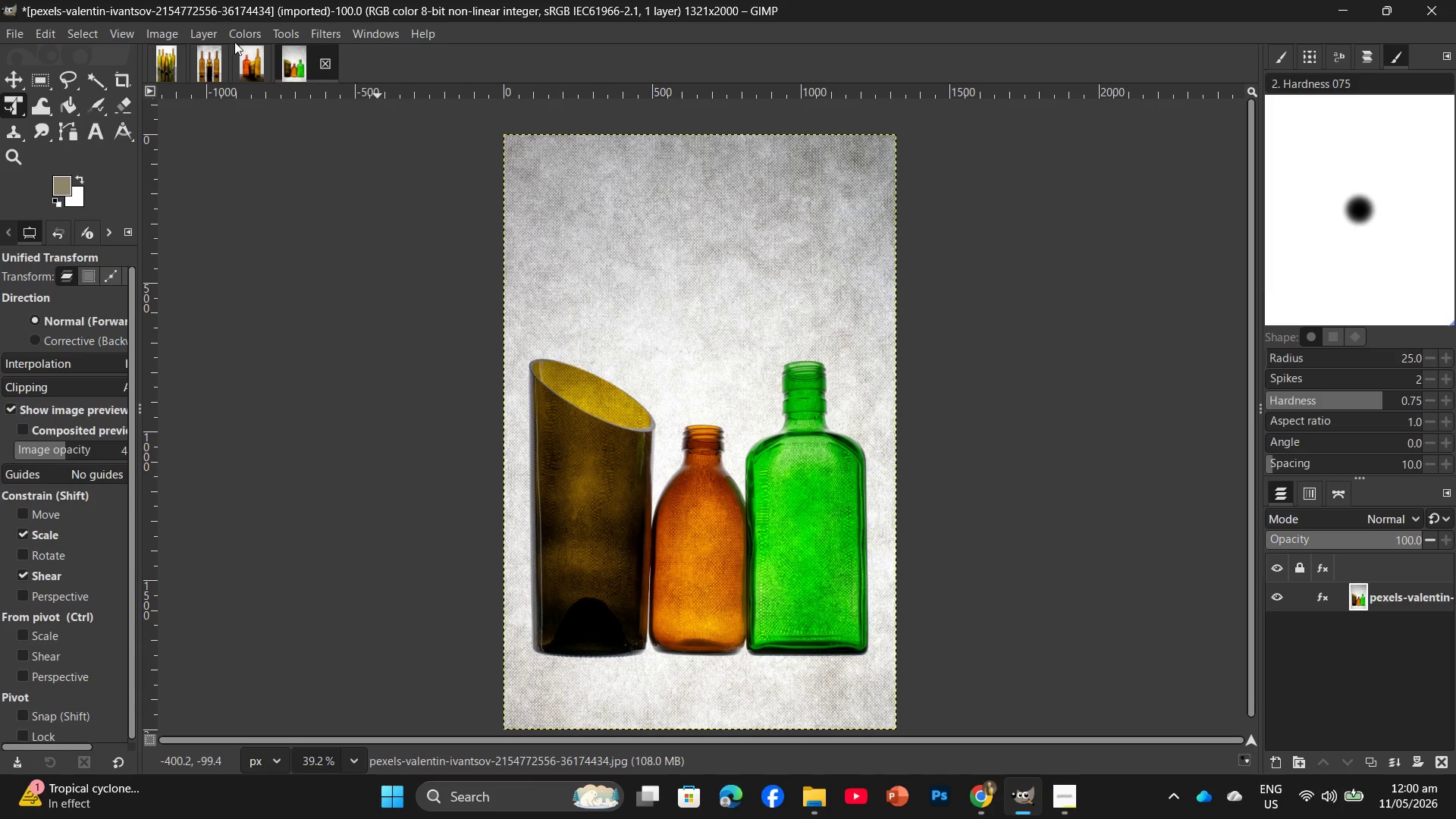 
left_click([248, 33])
 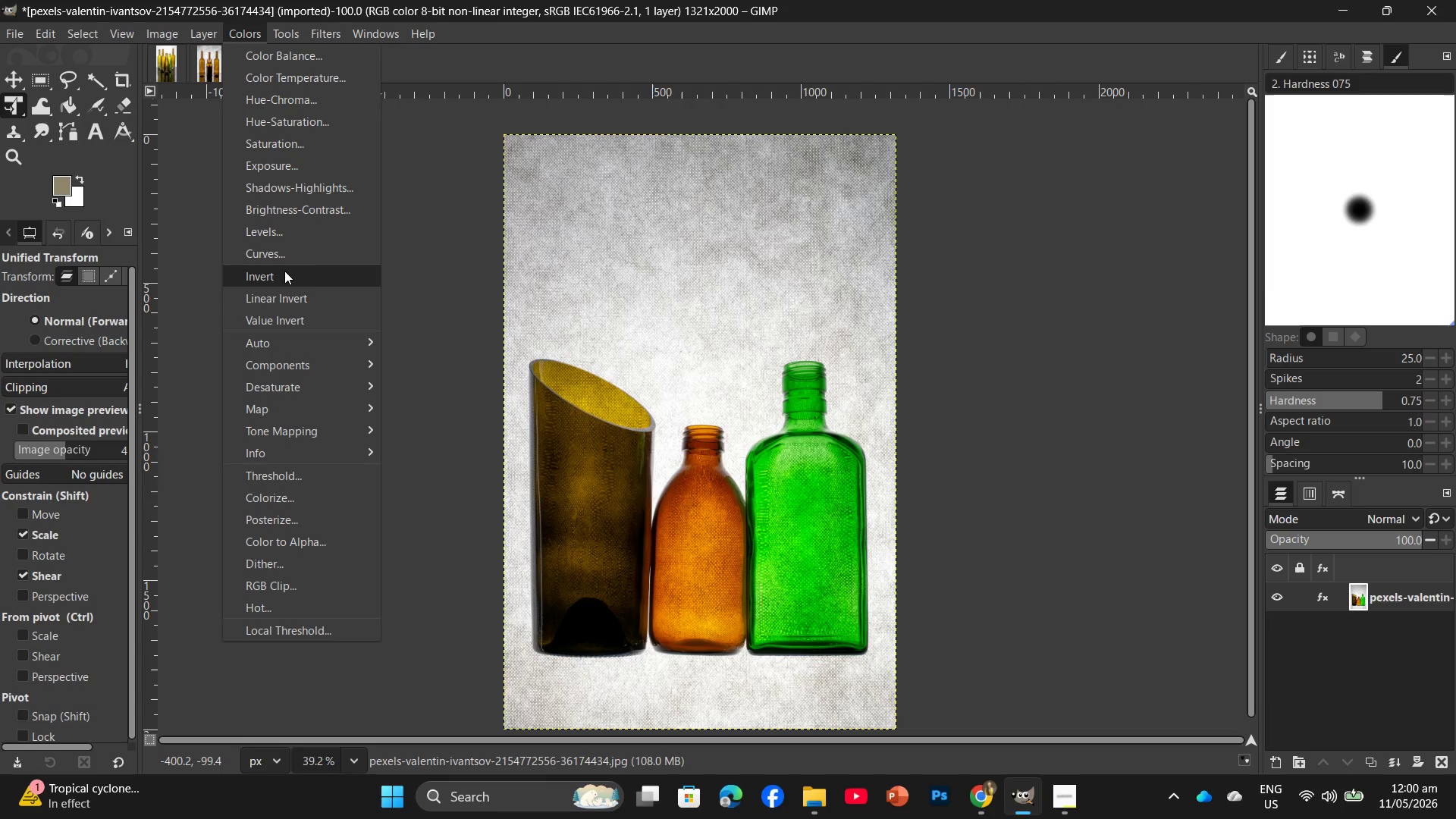 
left_click([292, 260])
 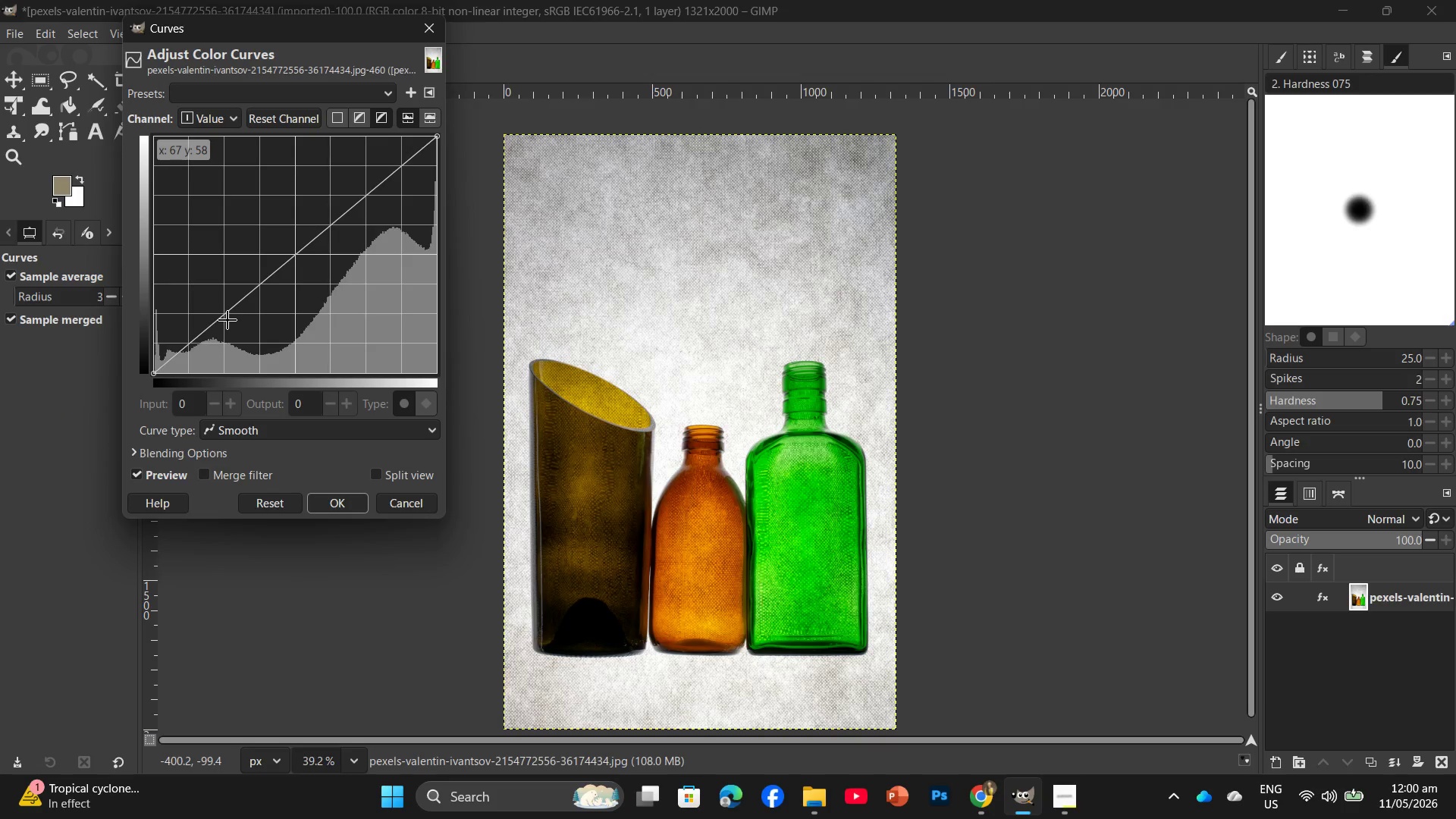 
left_click([229, 319])
 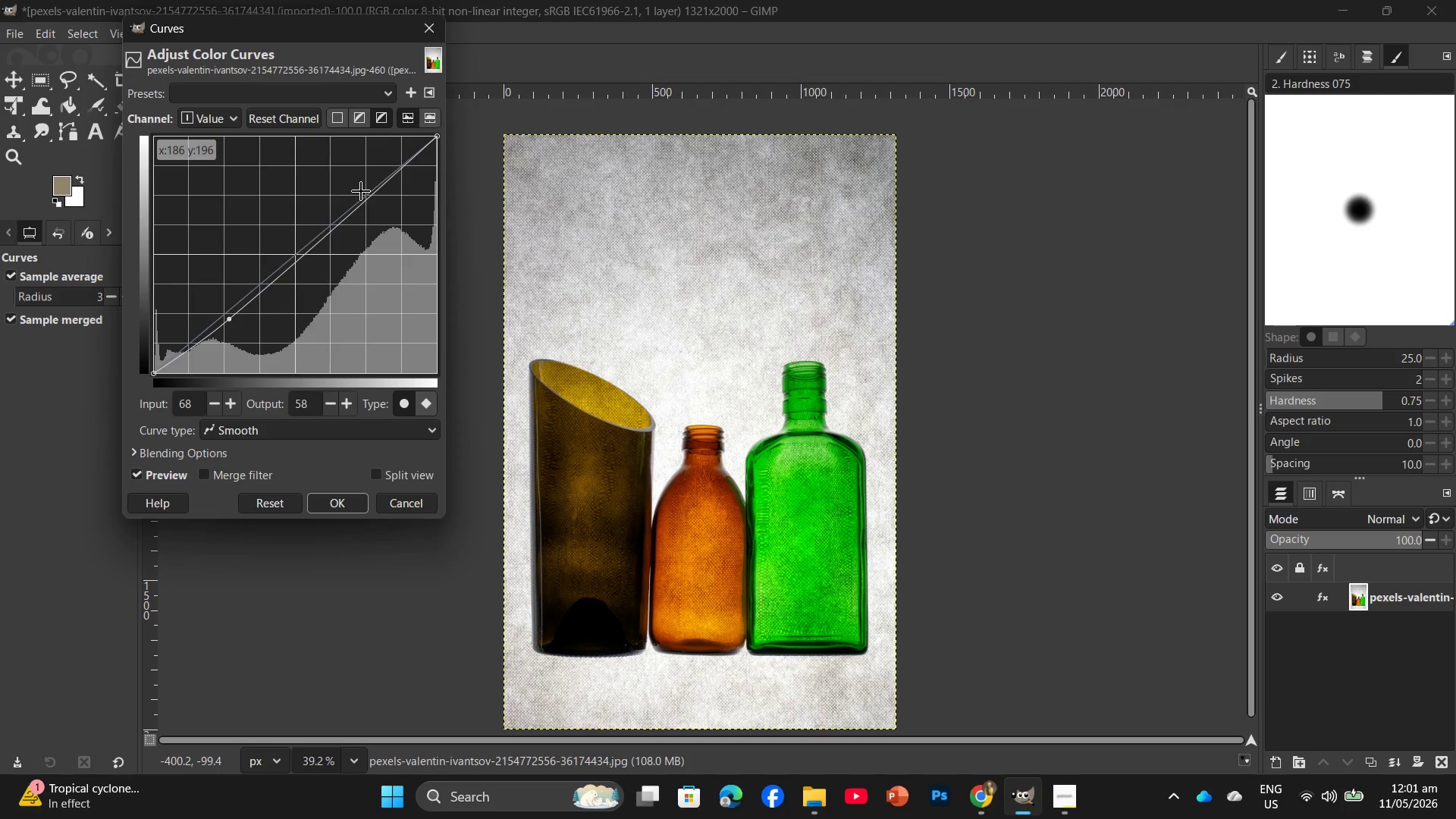 
left_click([362, 191])
 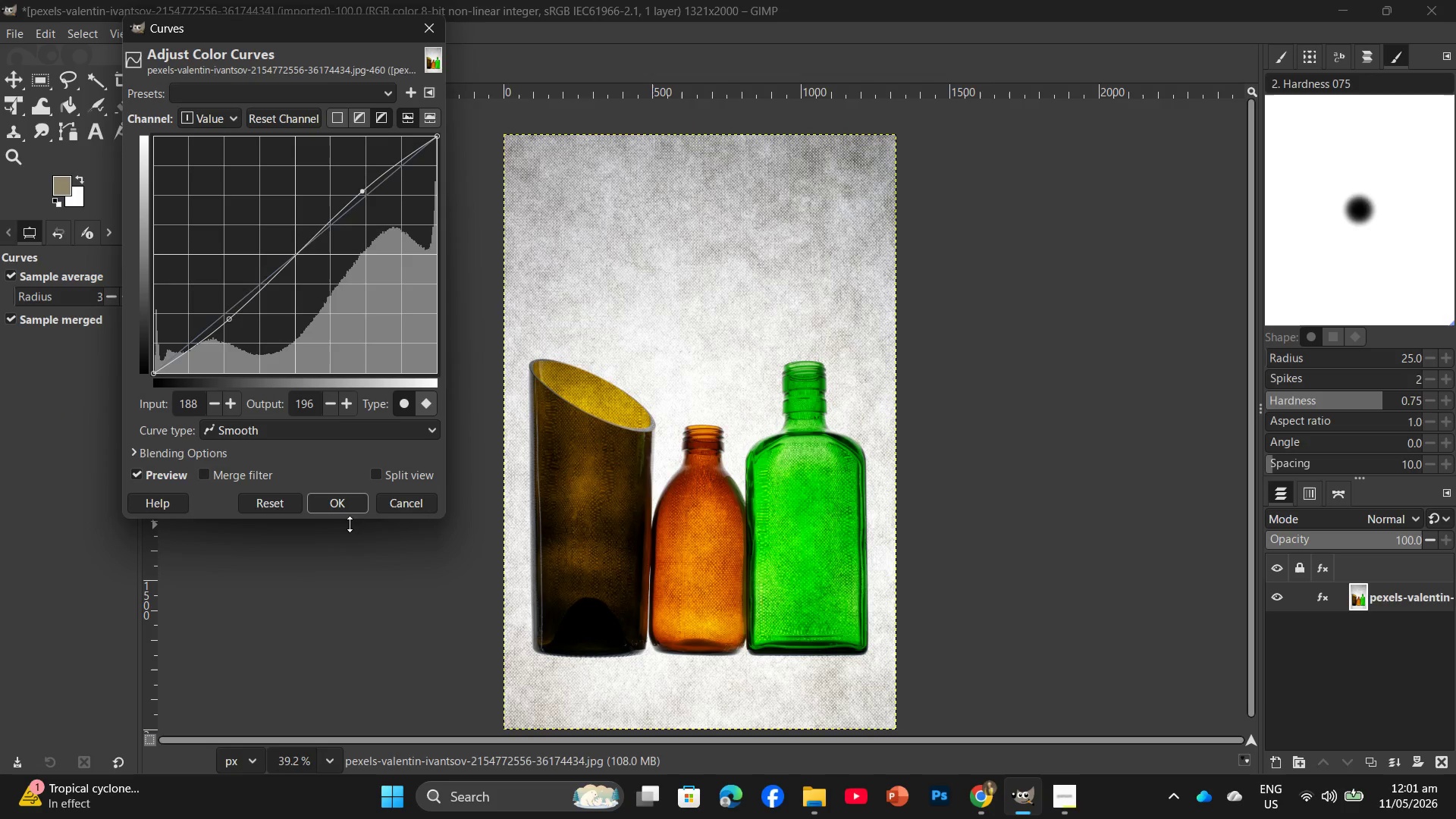 
left_click([338, 507])
 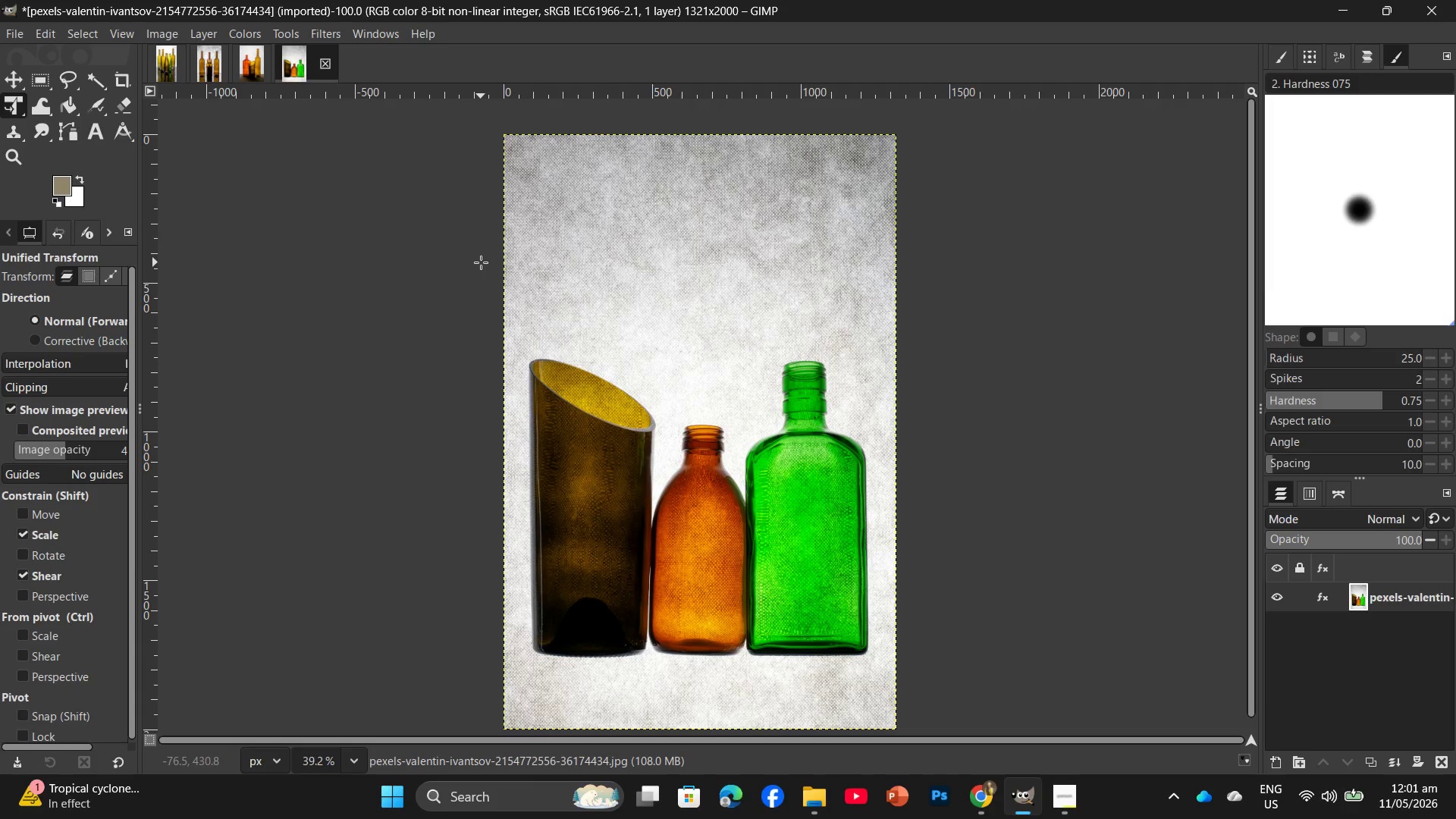 
wait(18.88)
 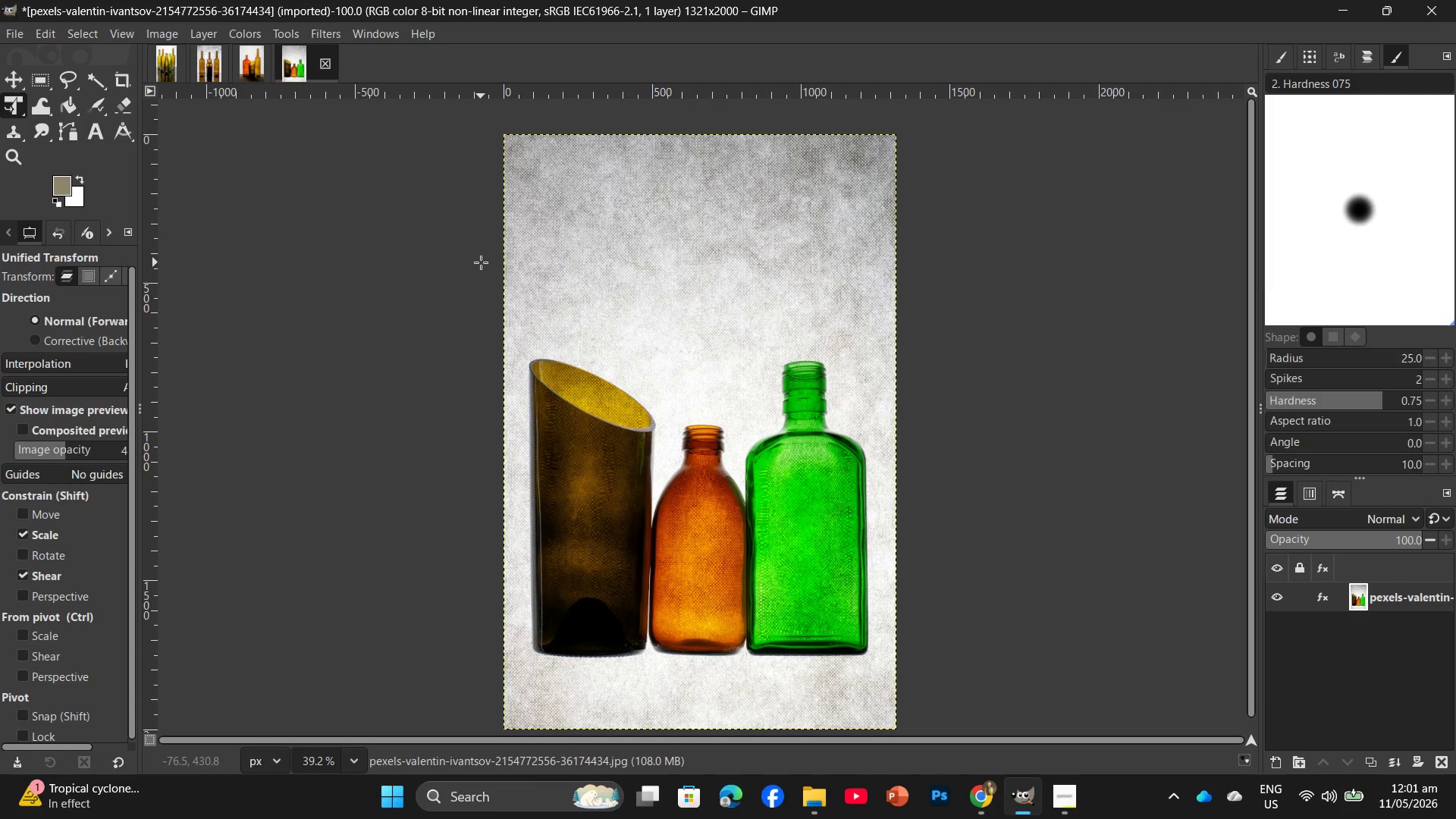 
left_click([259, 29])
 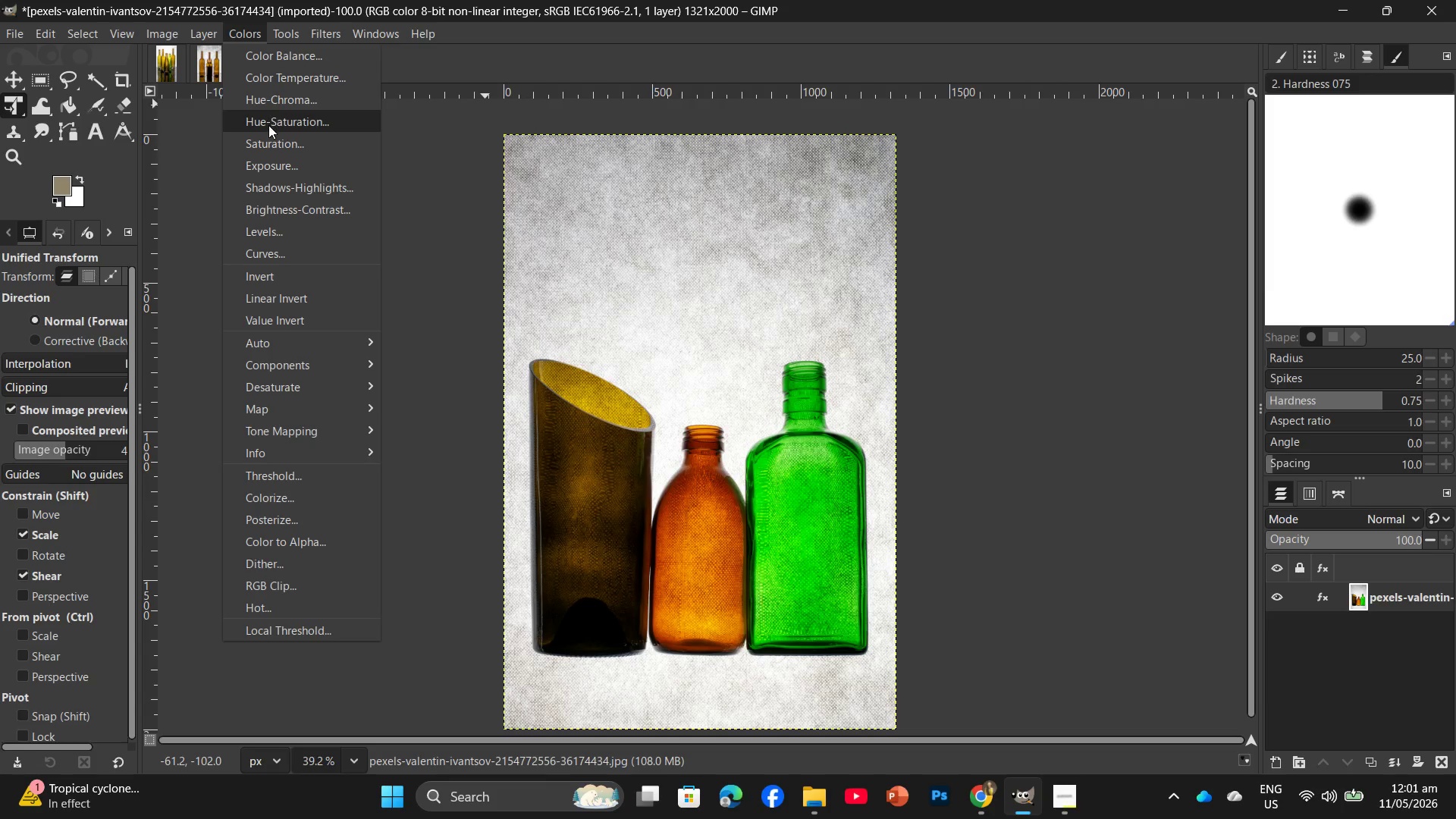 
left_click([268, 125])
 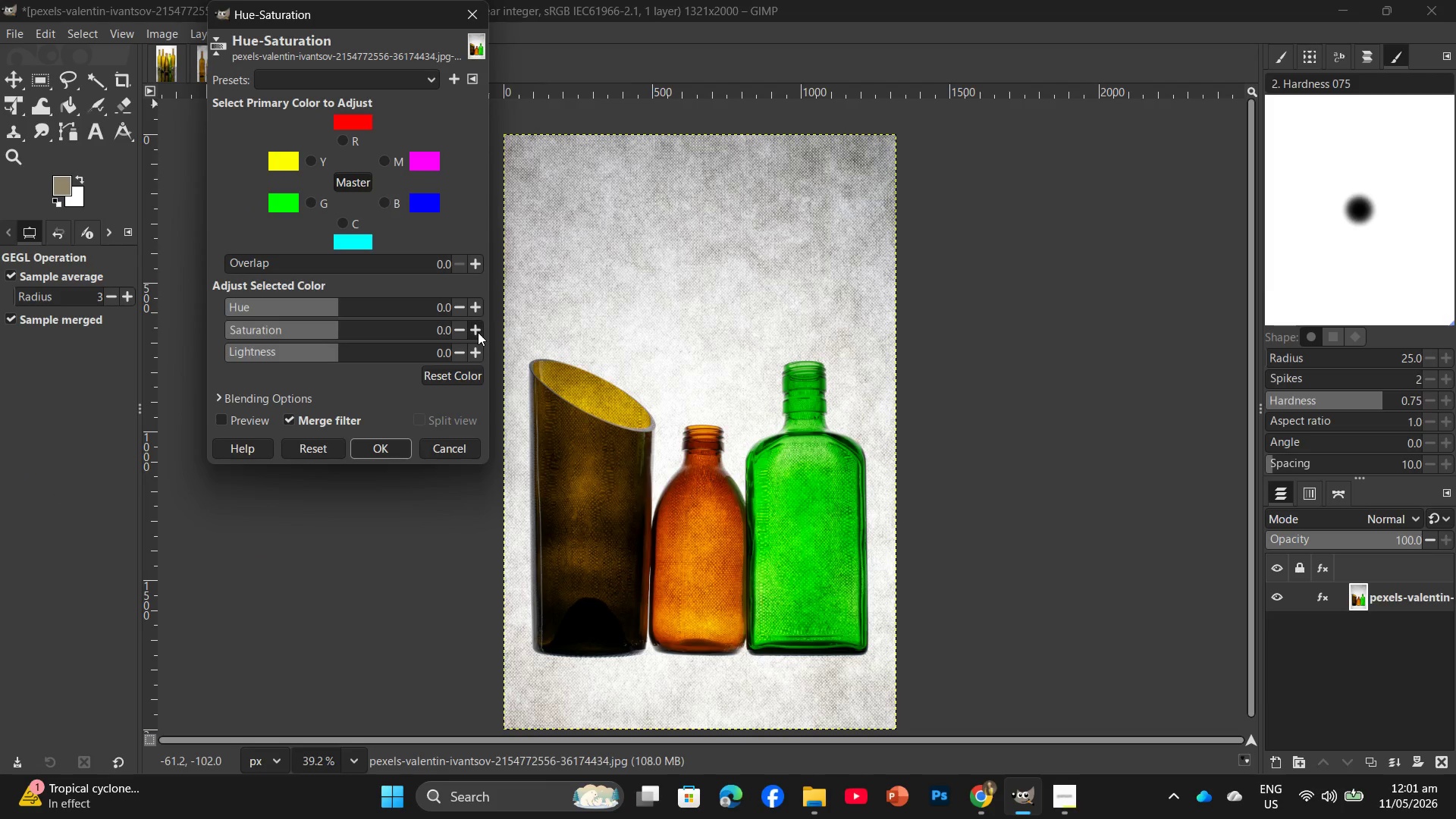 
double_click([478, 332])
 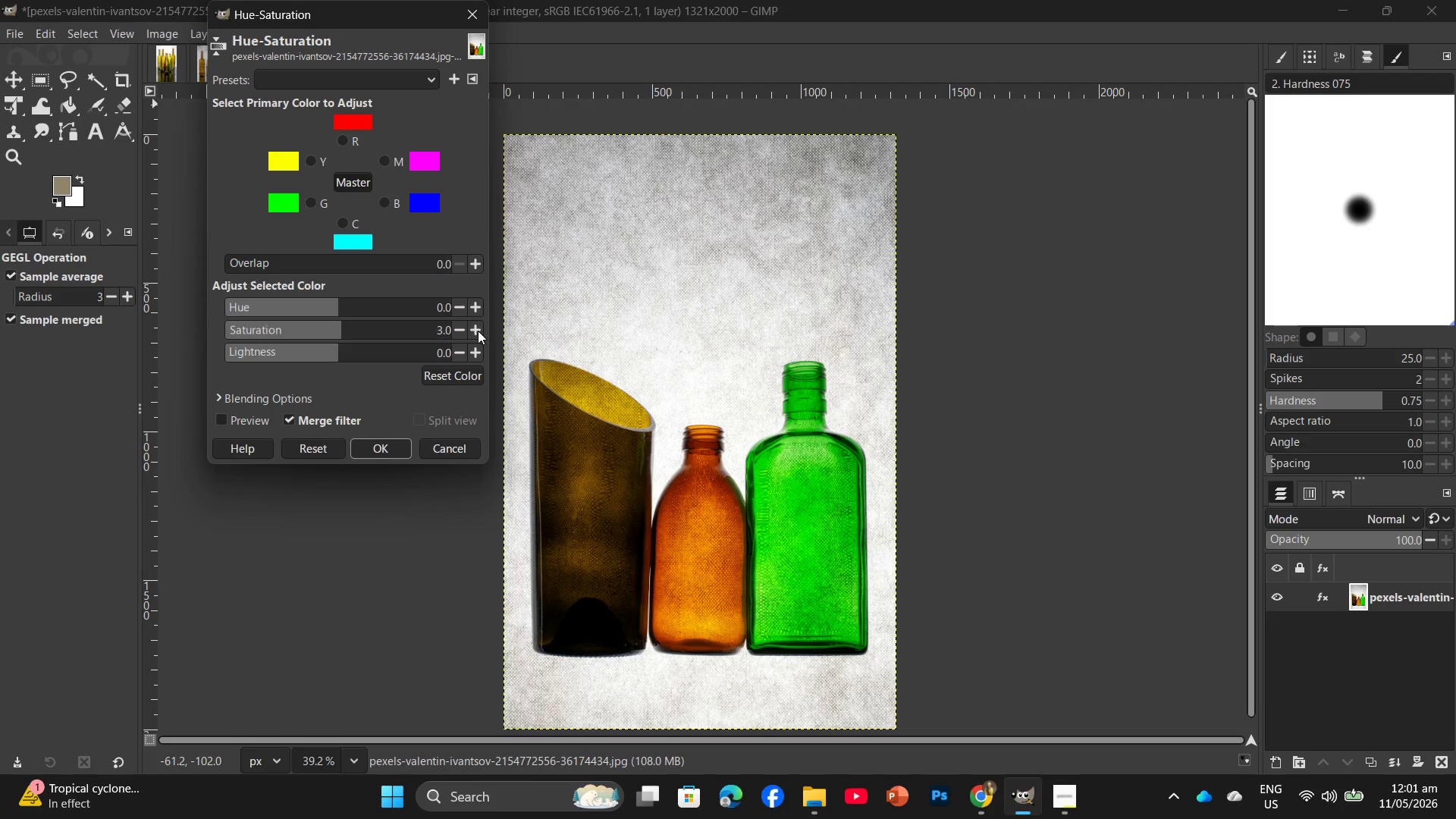 
triple_click([478, 331])
 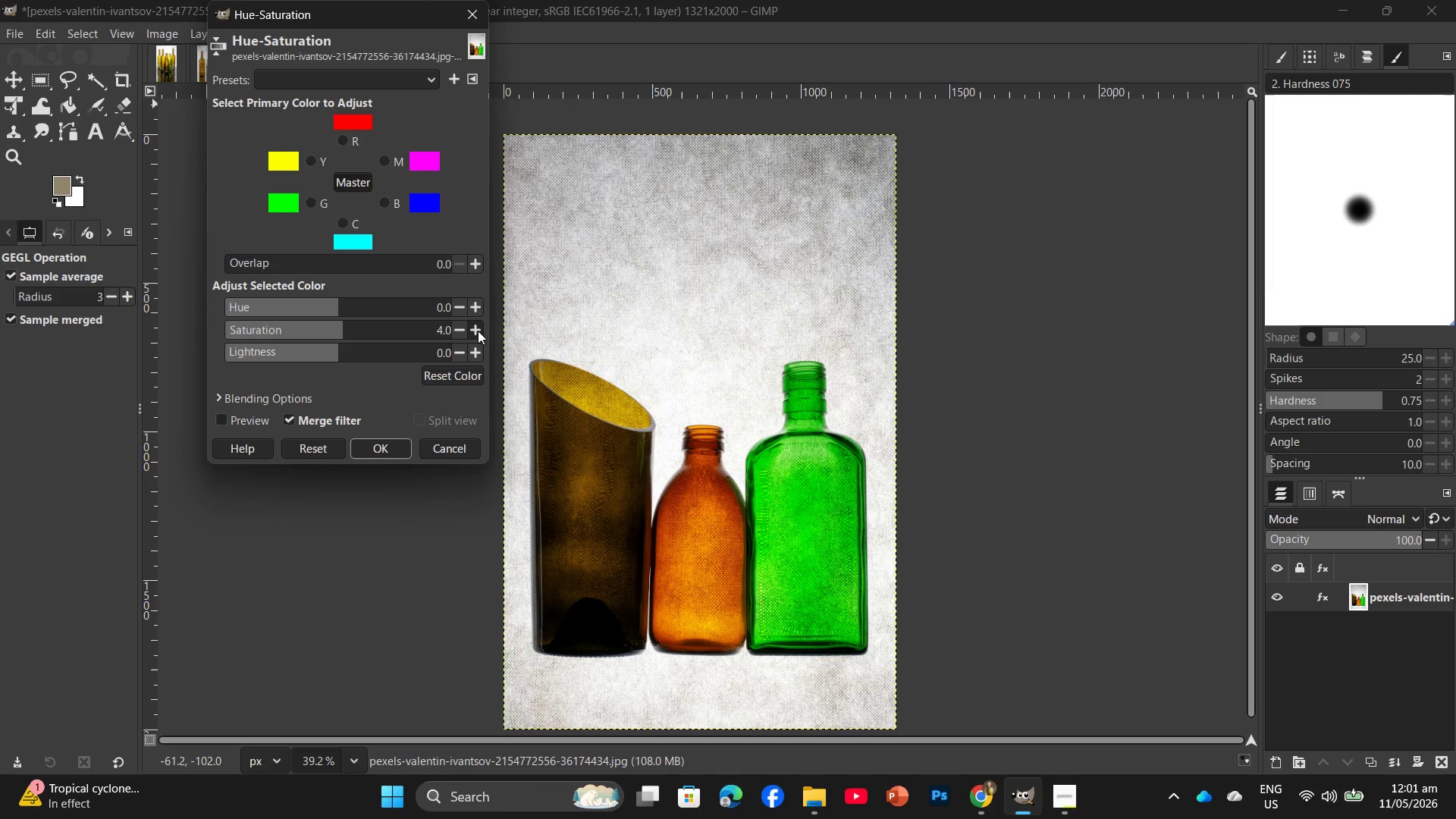 
triple_click([478, 331])
 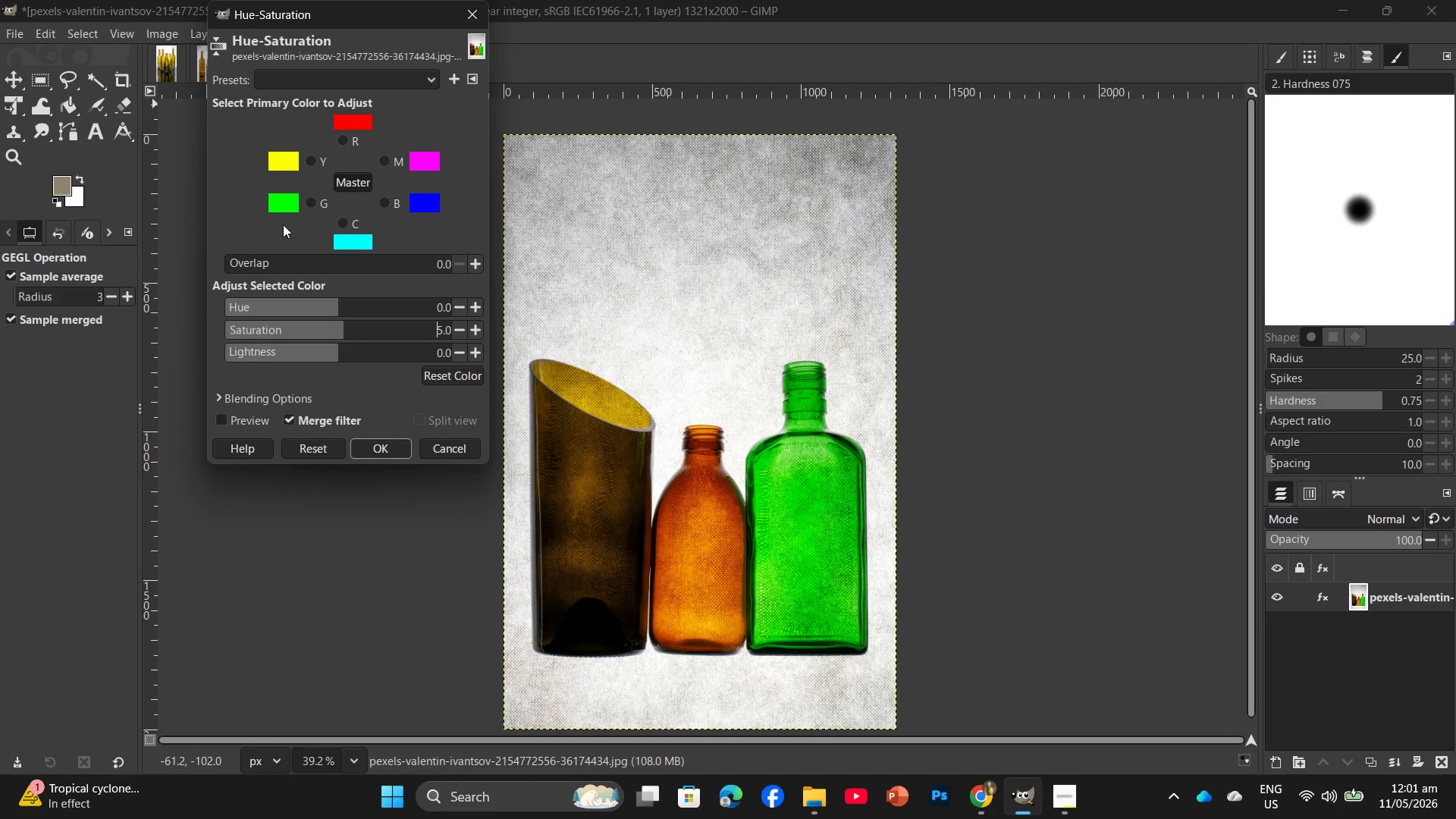 
left_click([317, 202])
 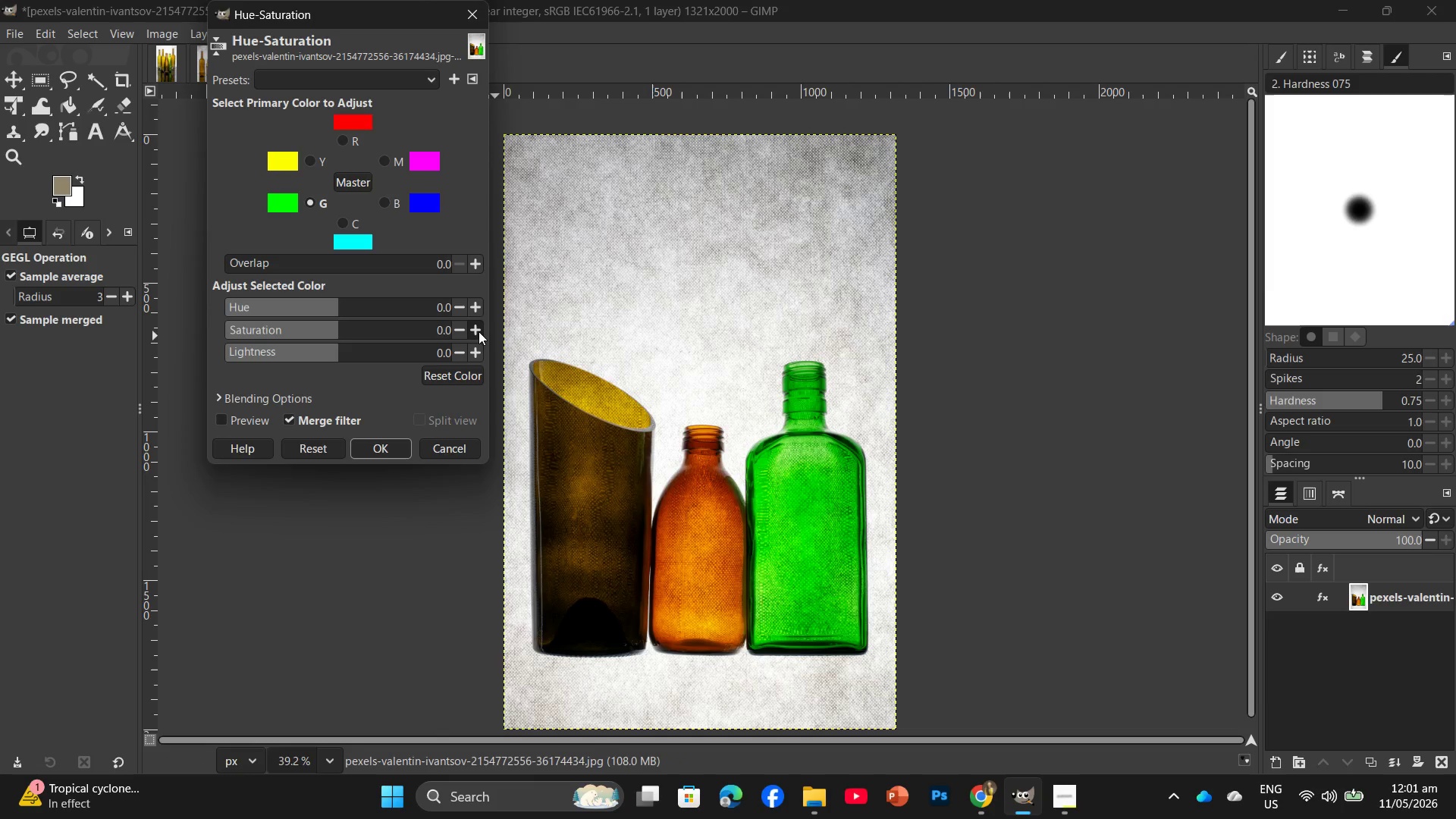 
double_click([478, 331])
 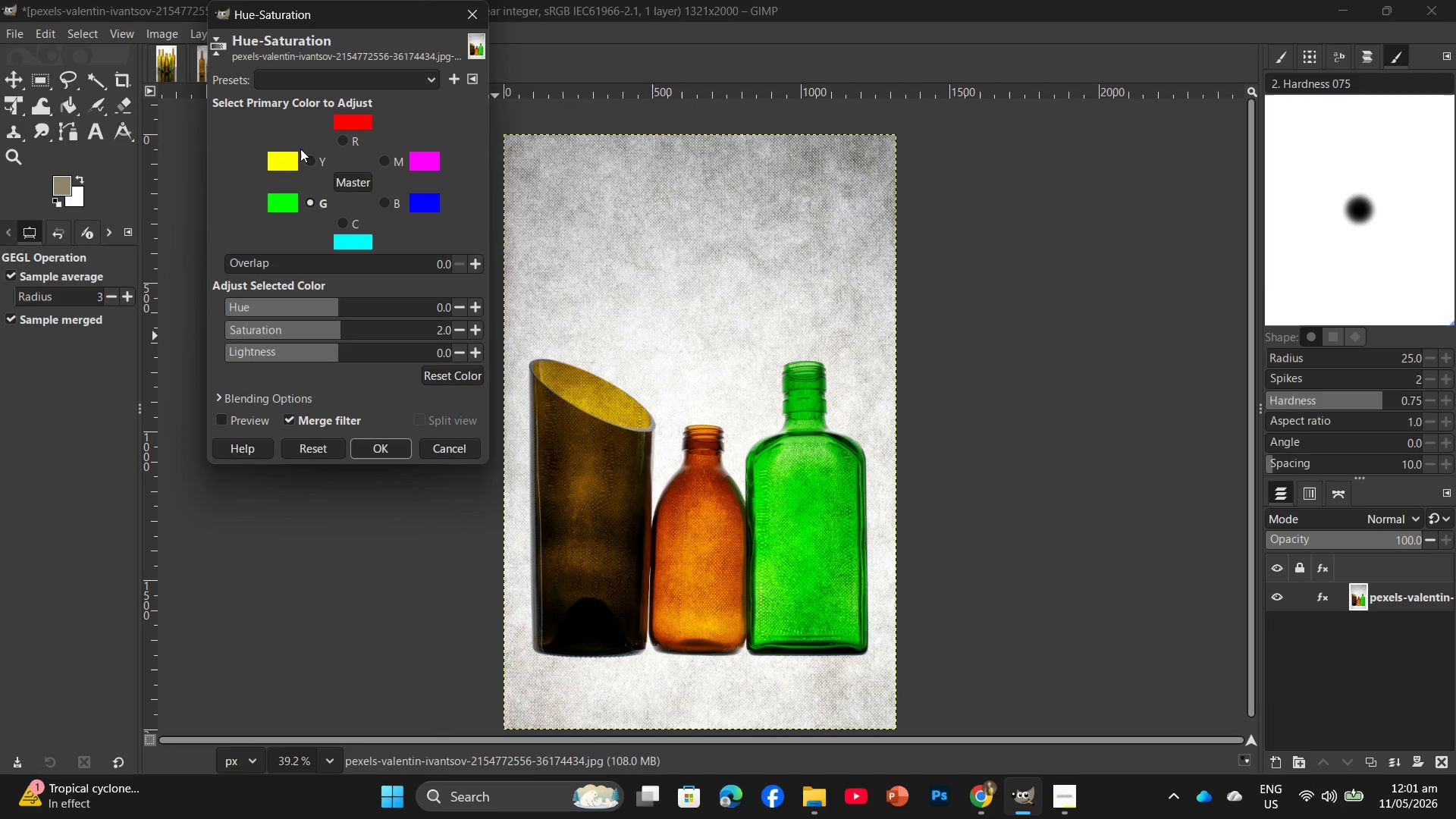 
double_click([308, 170])
 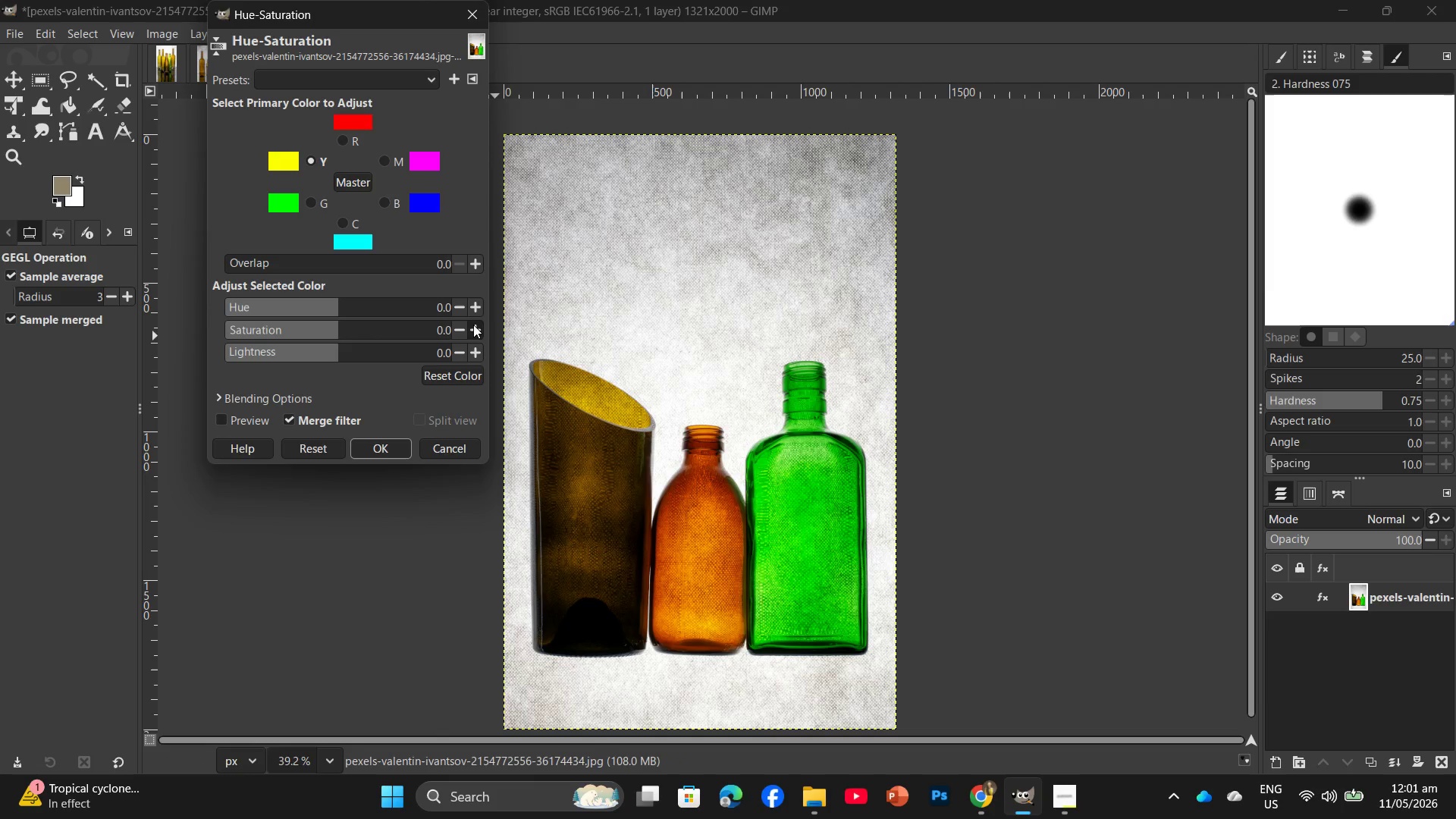 
double_click([473, 325])
 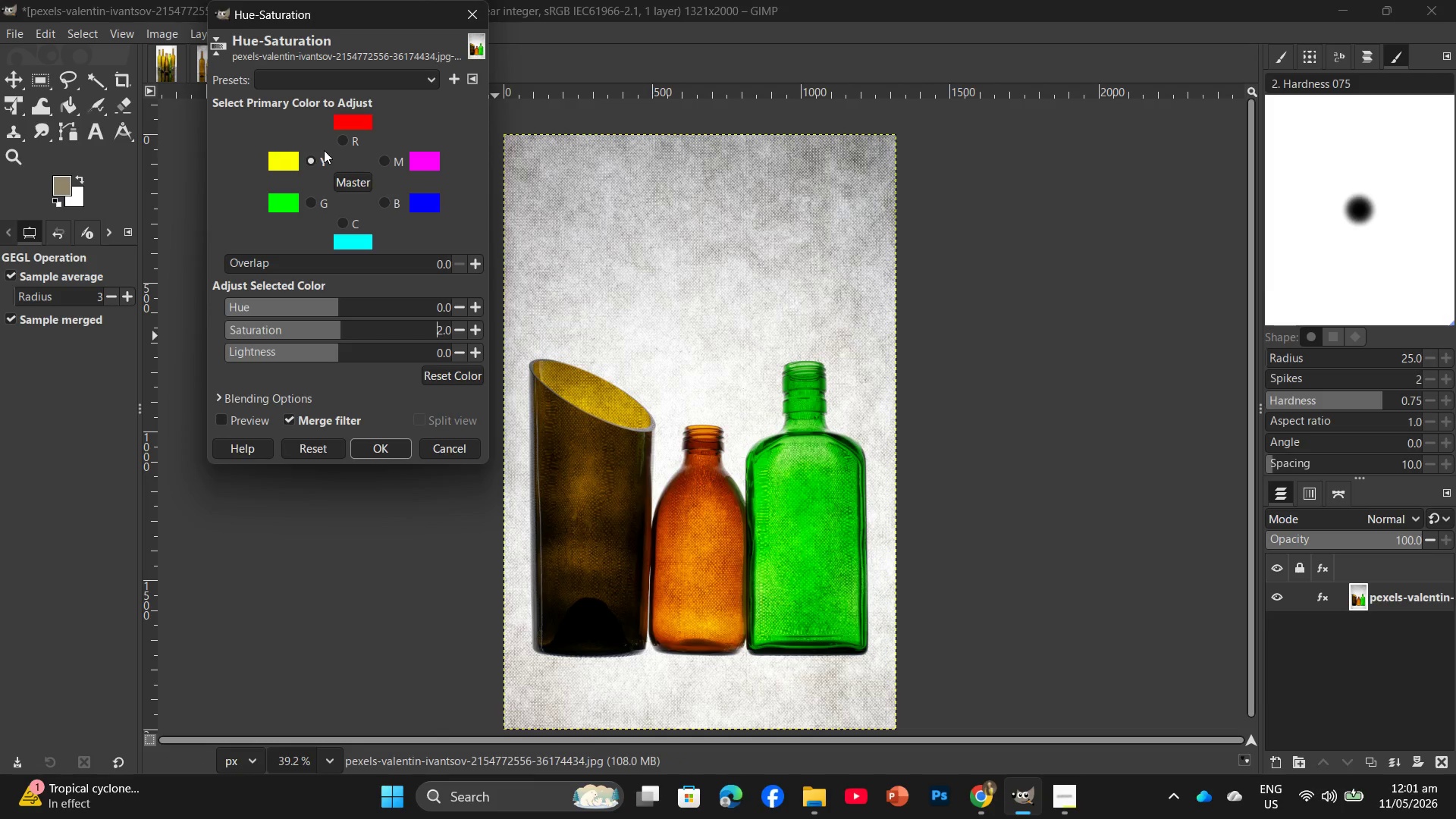 
left_click([479, 335])
 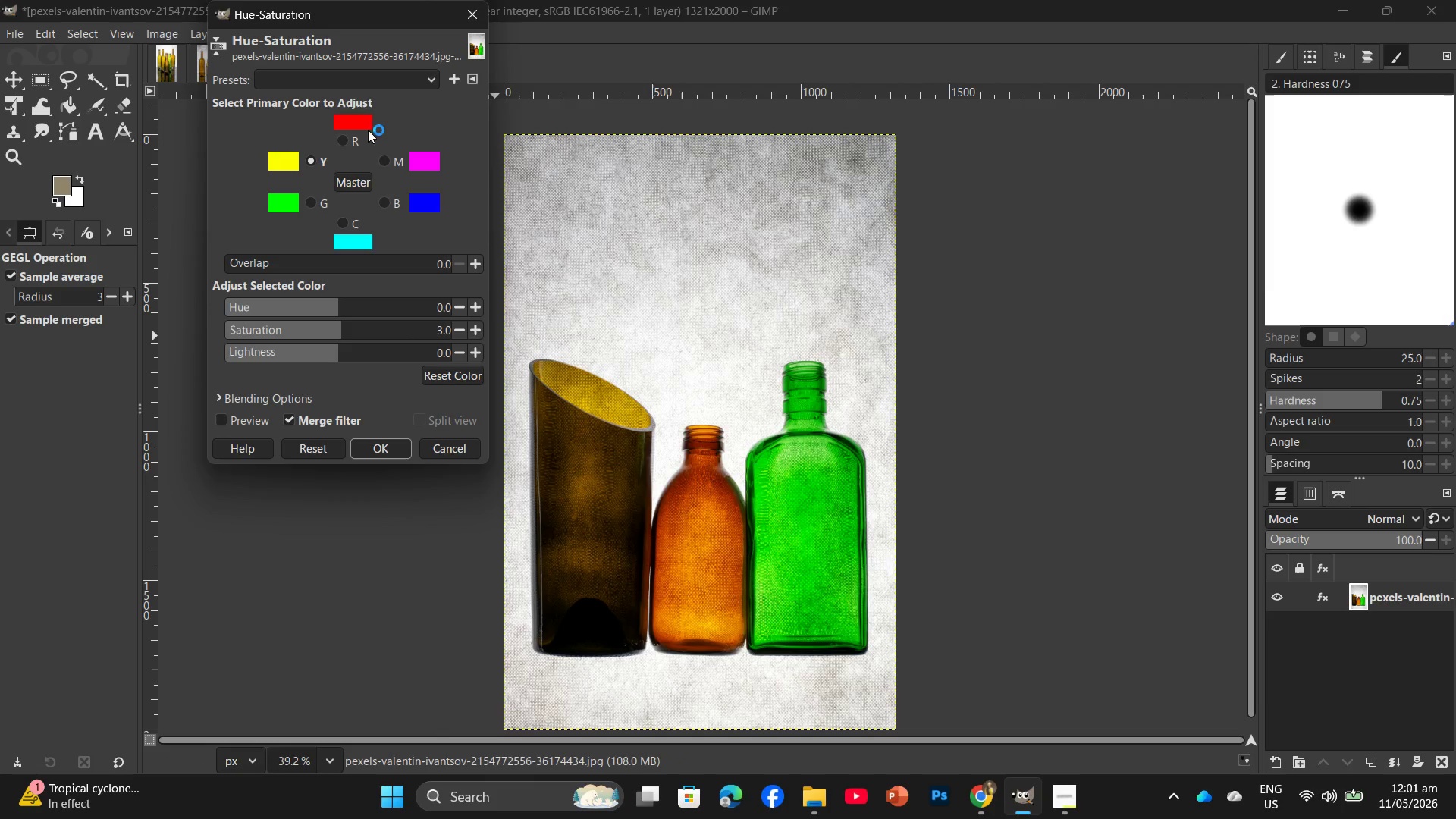 
left_click([353, 136])
 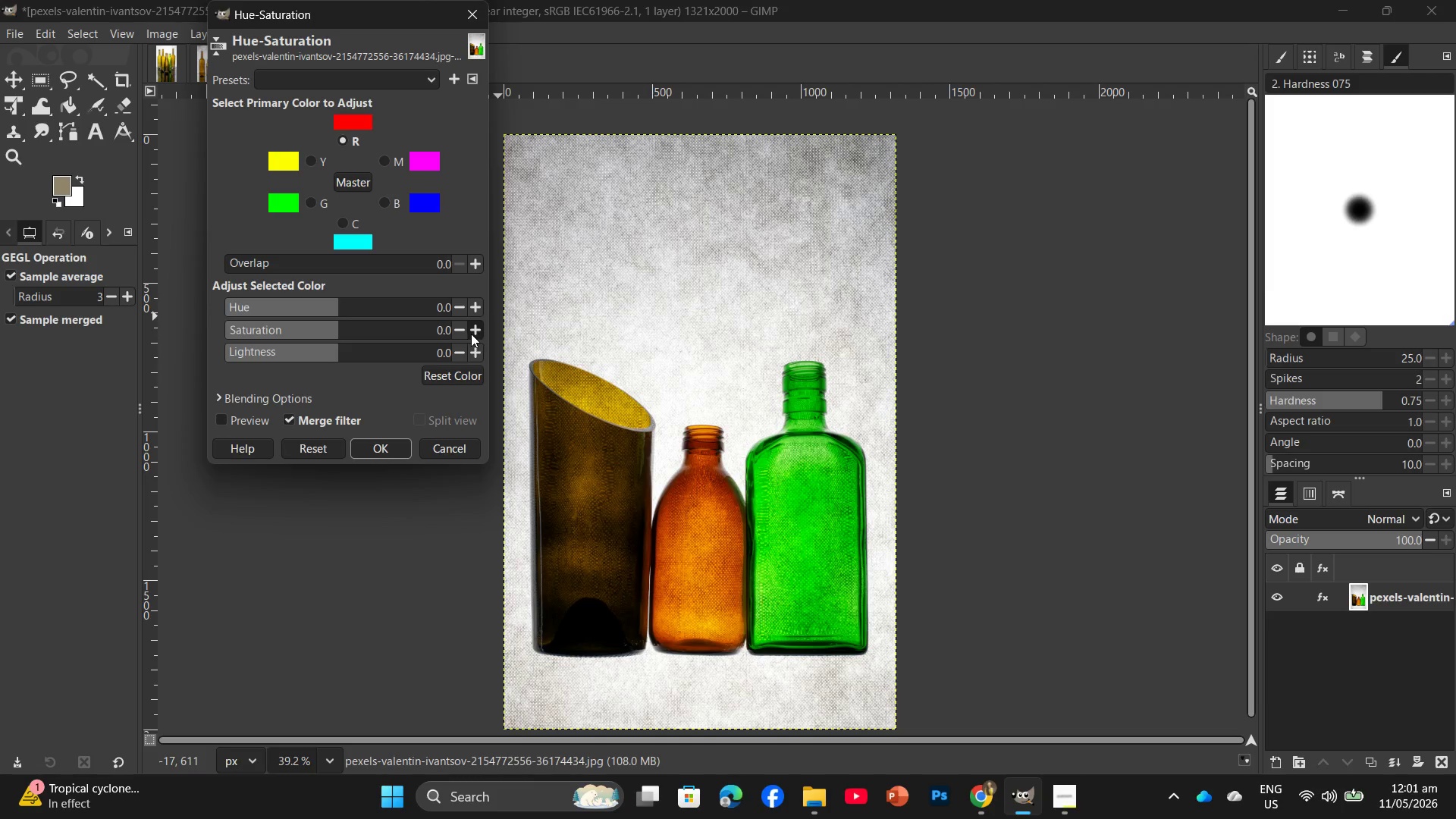 
double_click([472, 332])
 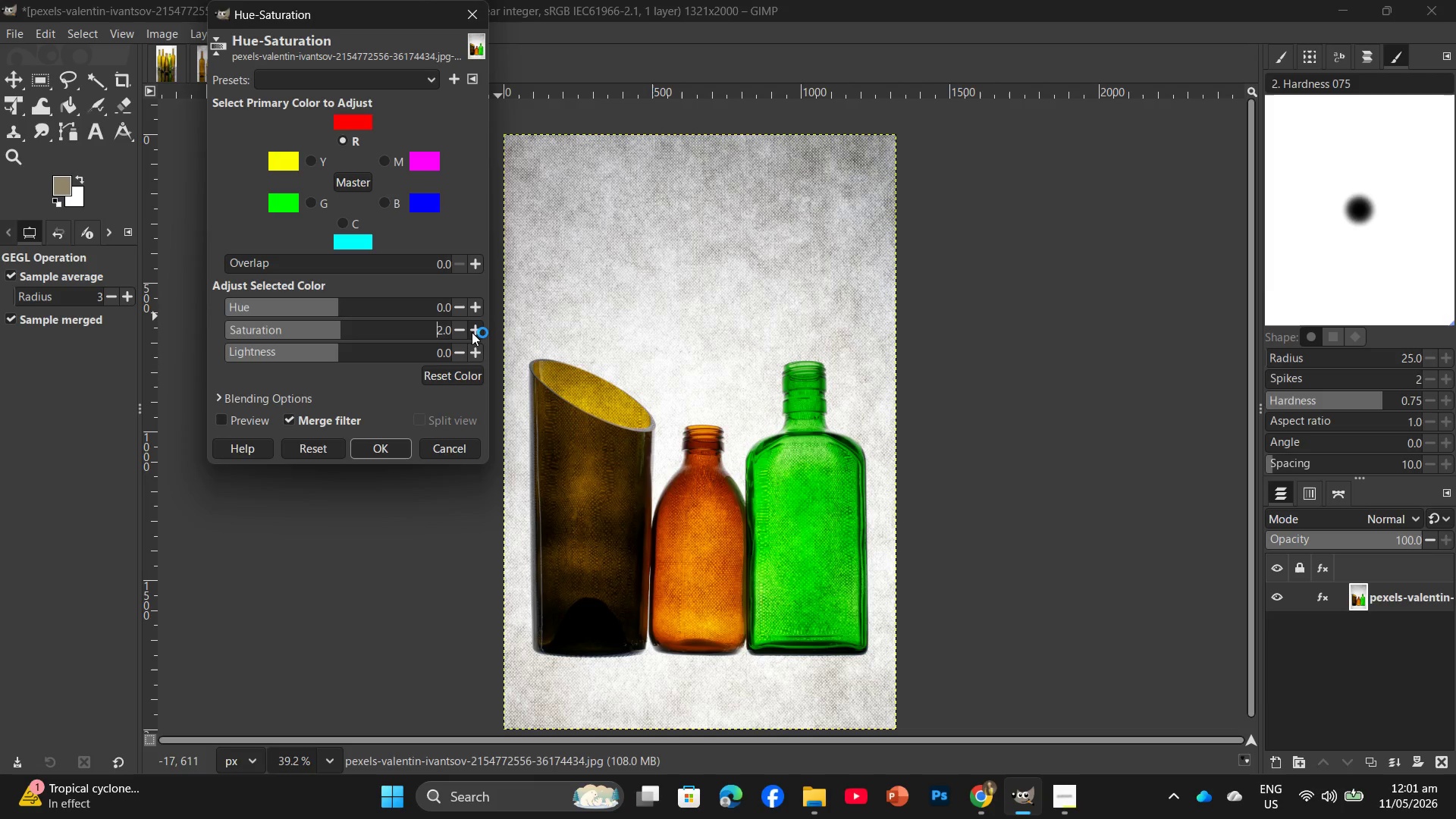 
triple_click([472, 332])
 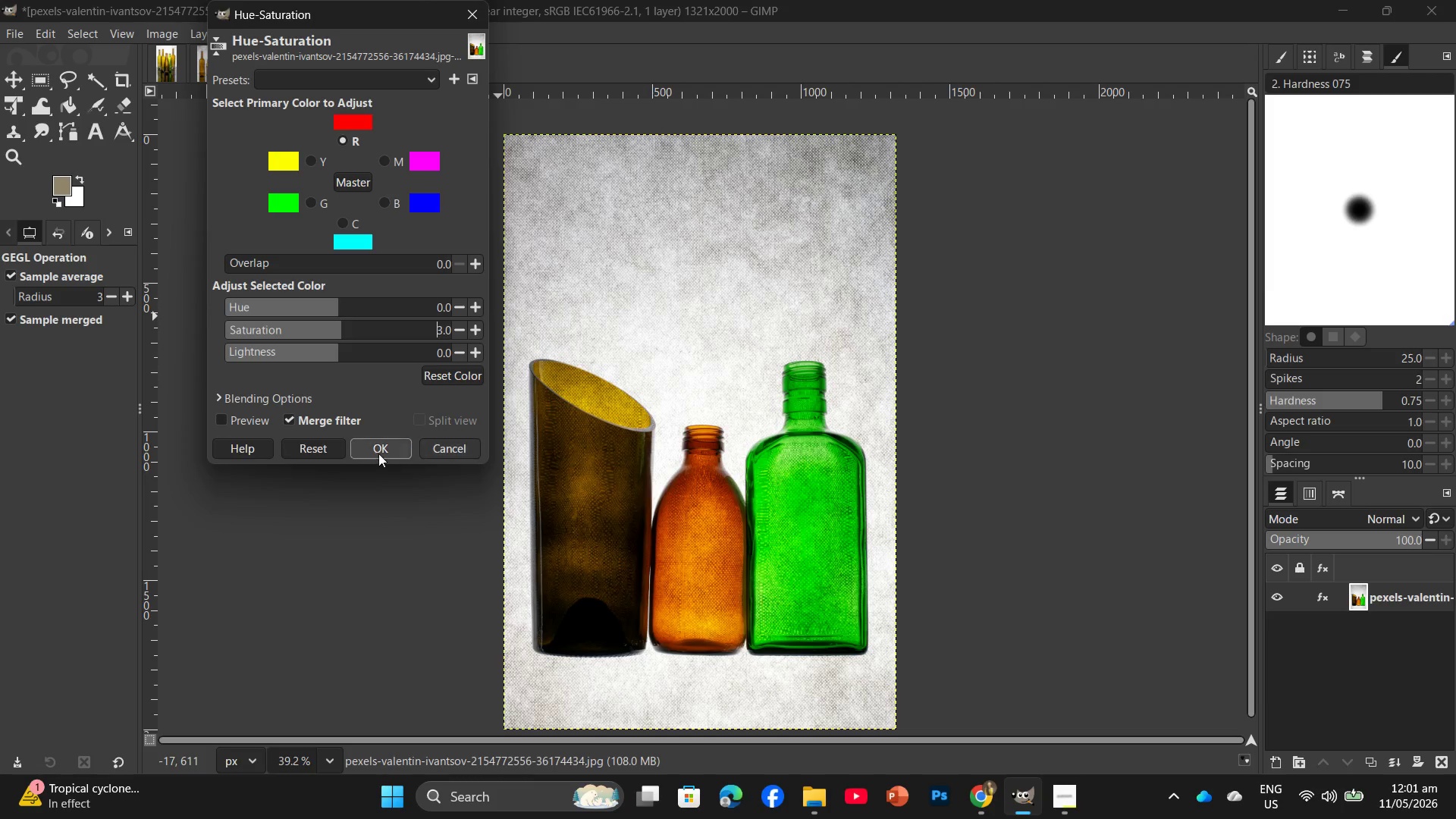 
left_click([378, 449])
 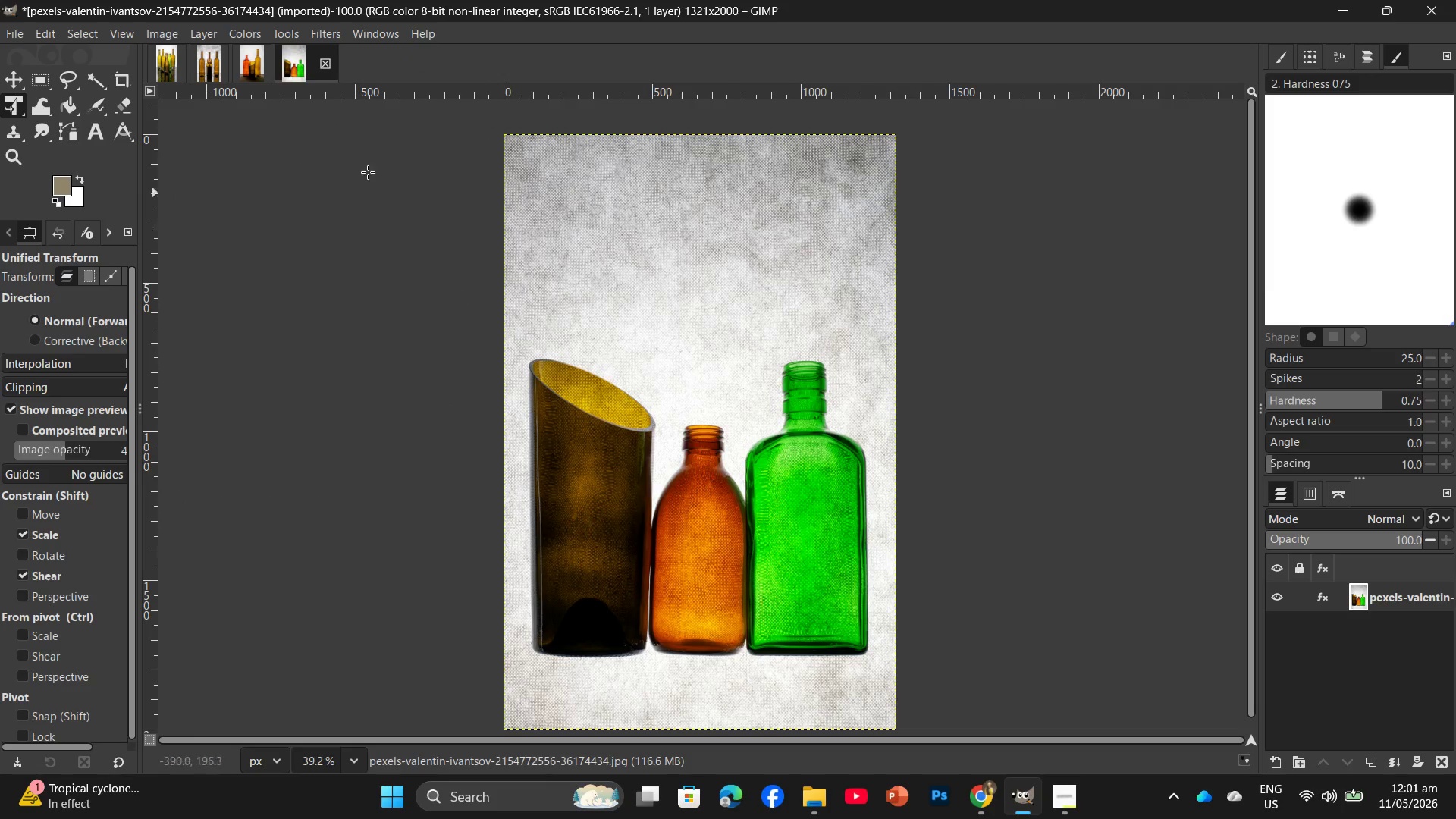 
left_click([233, 31])
 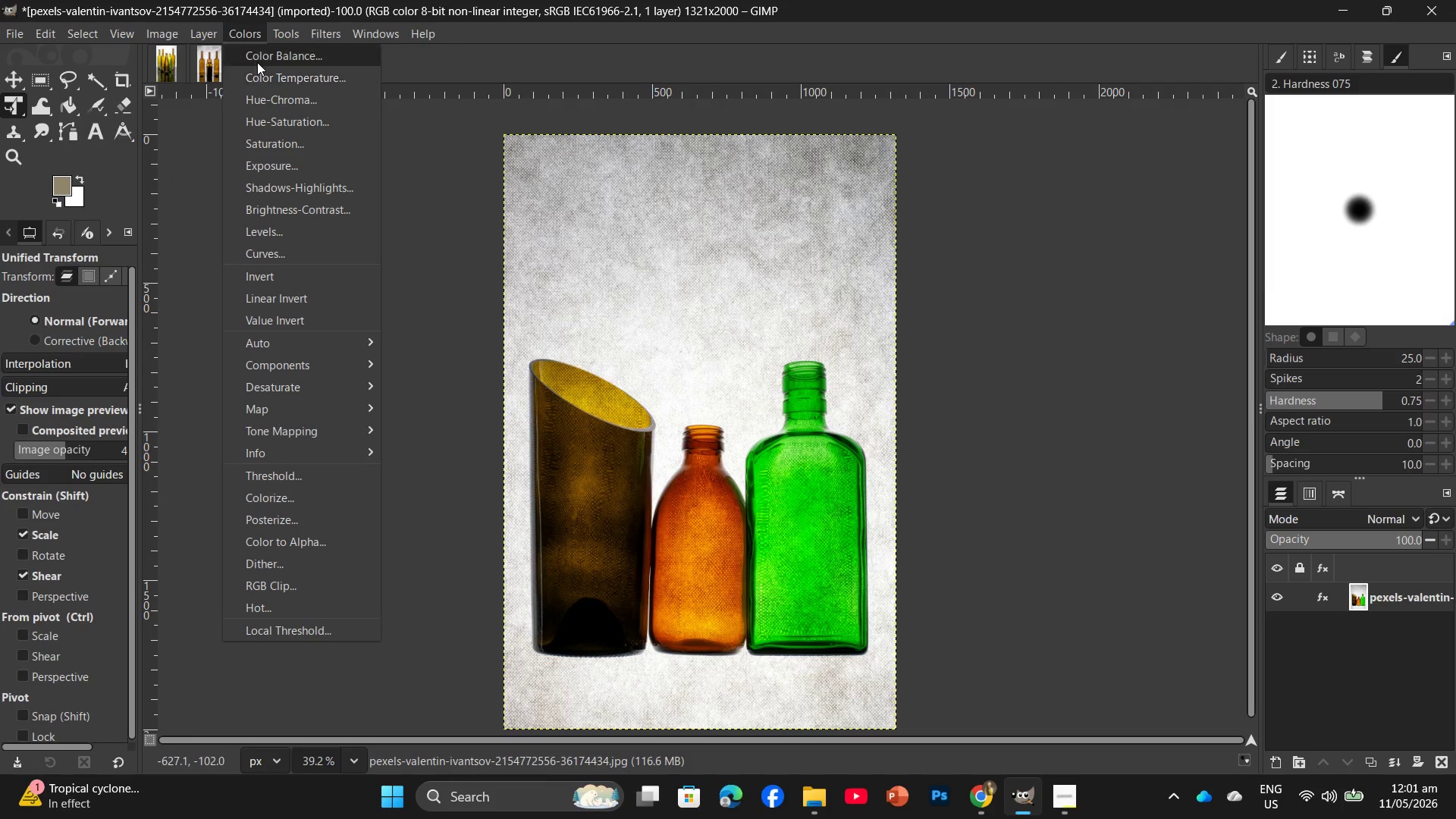 
left_click([257, 62])
 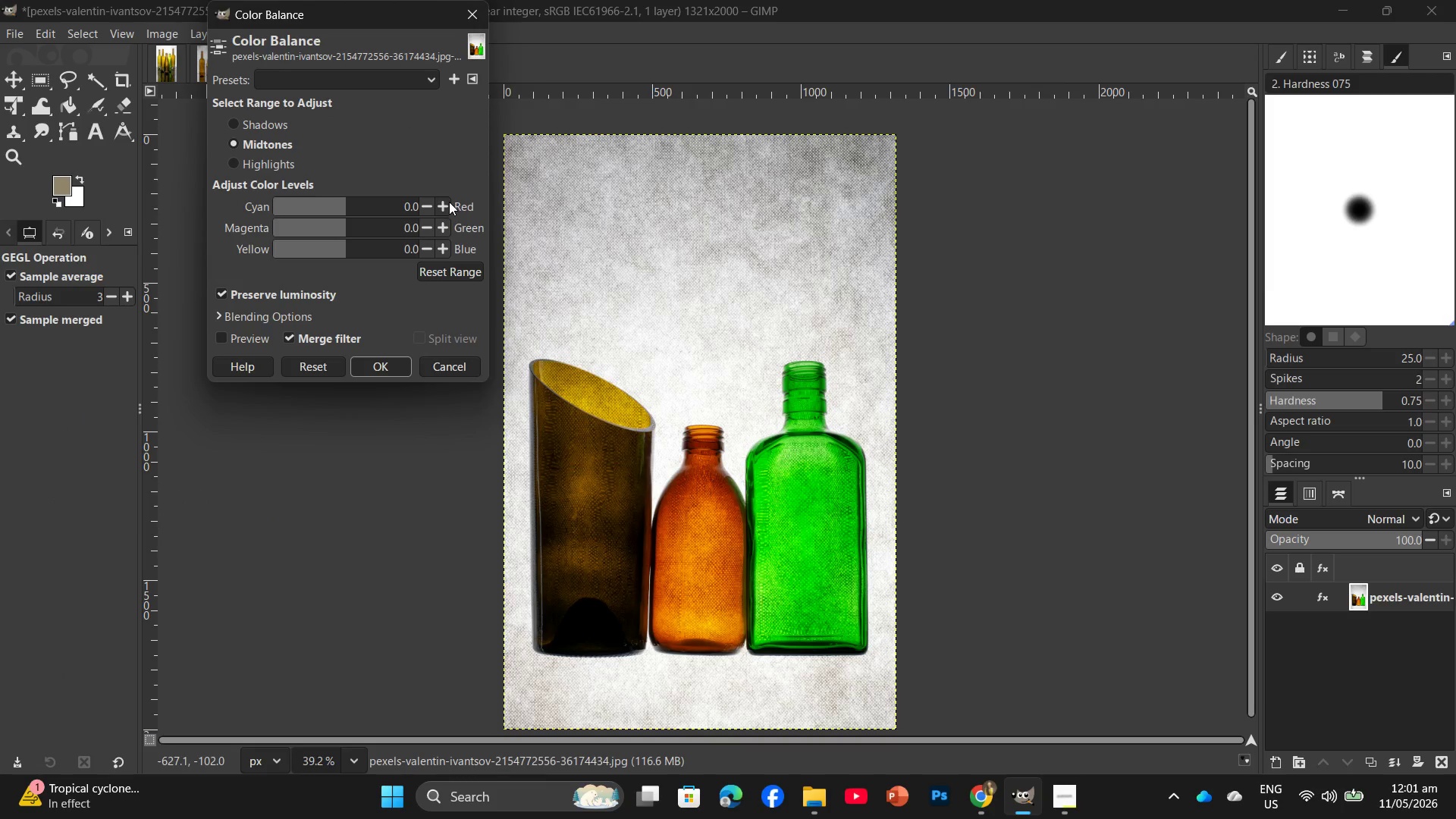 
double_click([449, 202])
 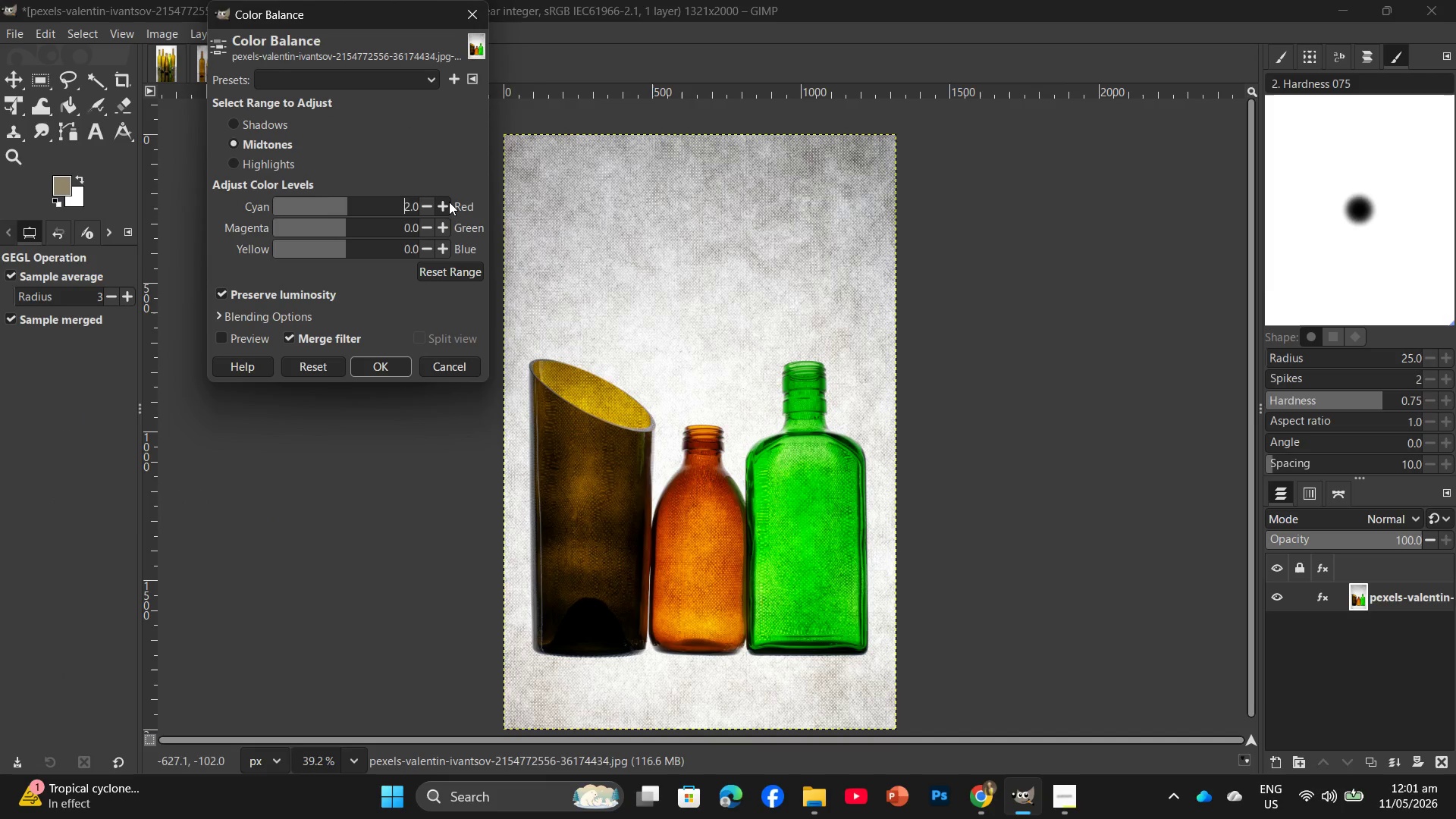 
triple_click([449, 202])
 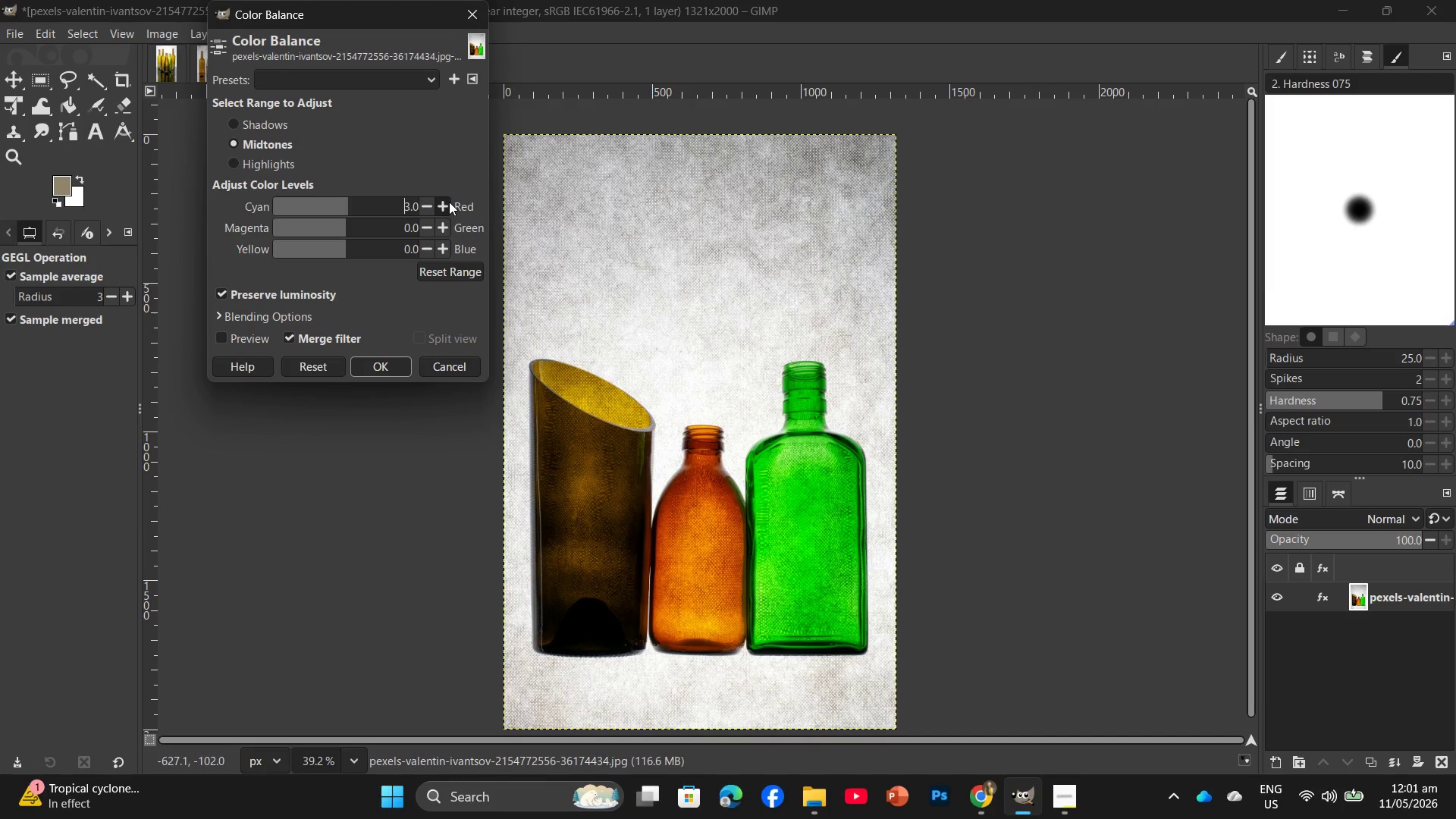 
triple_click([449, 202])
 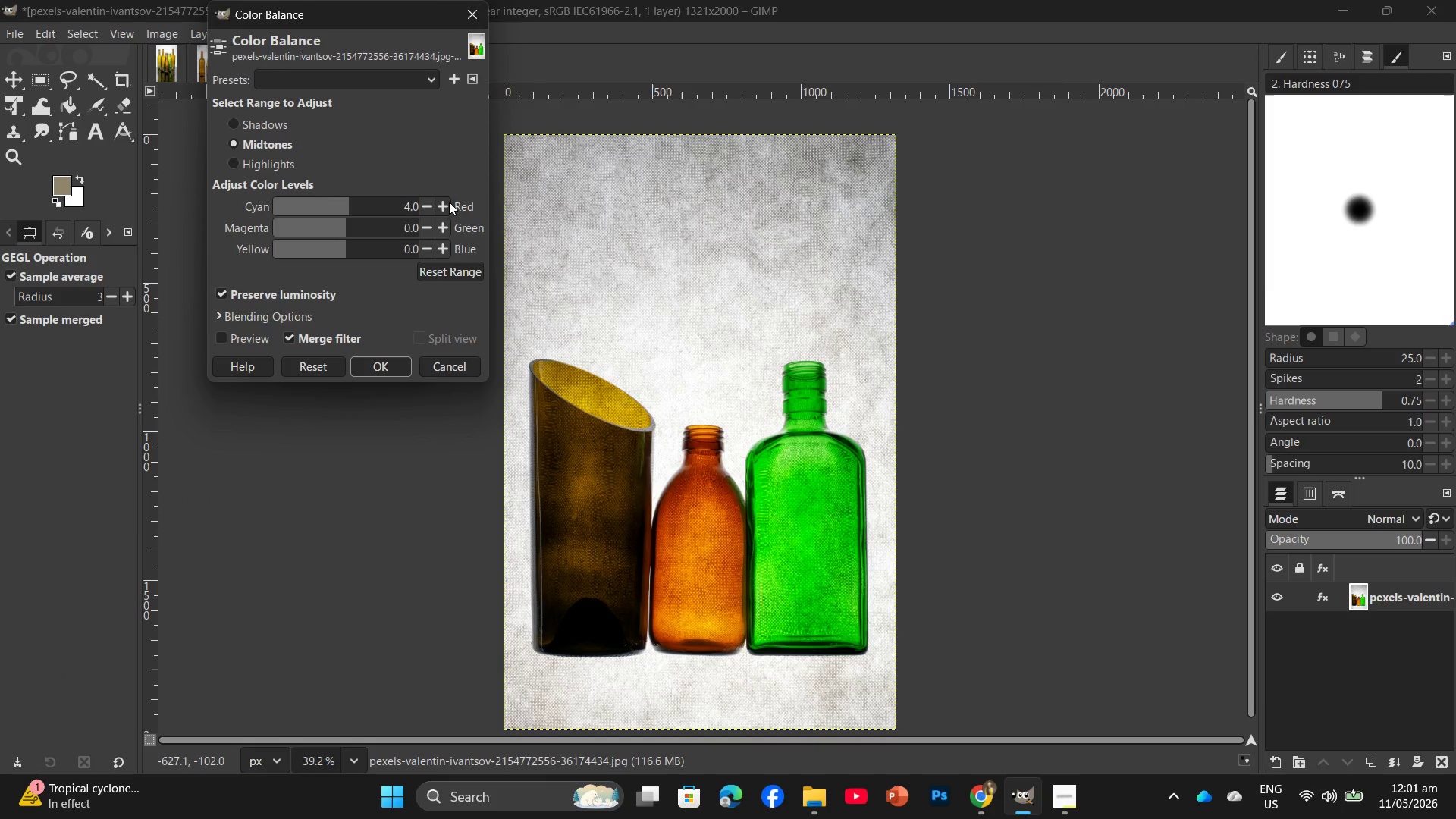 
triple_click([449, 202])
 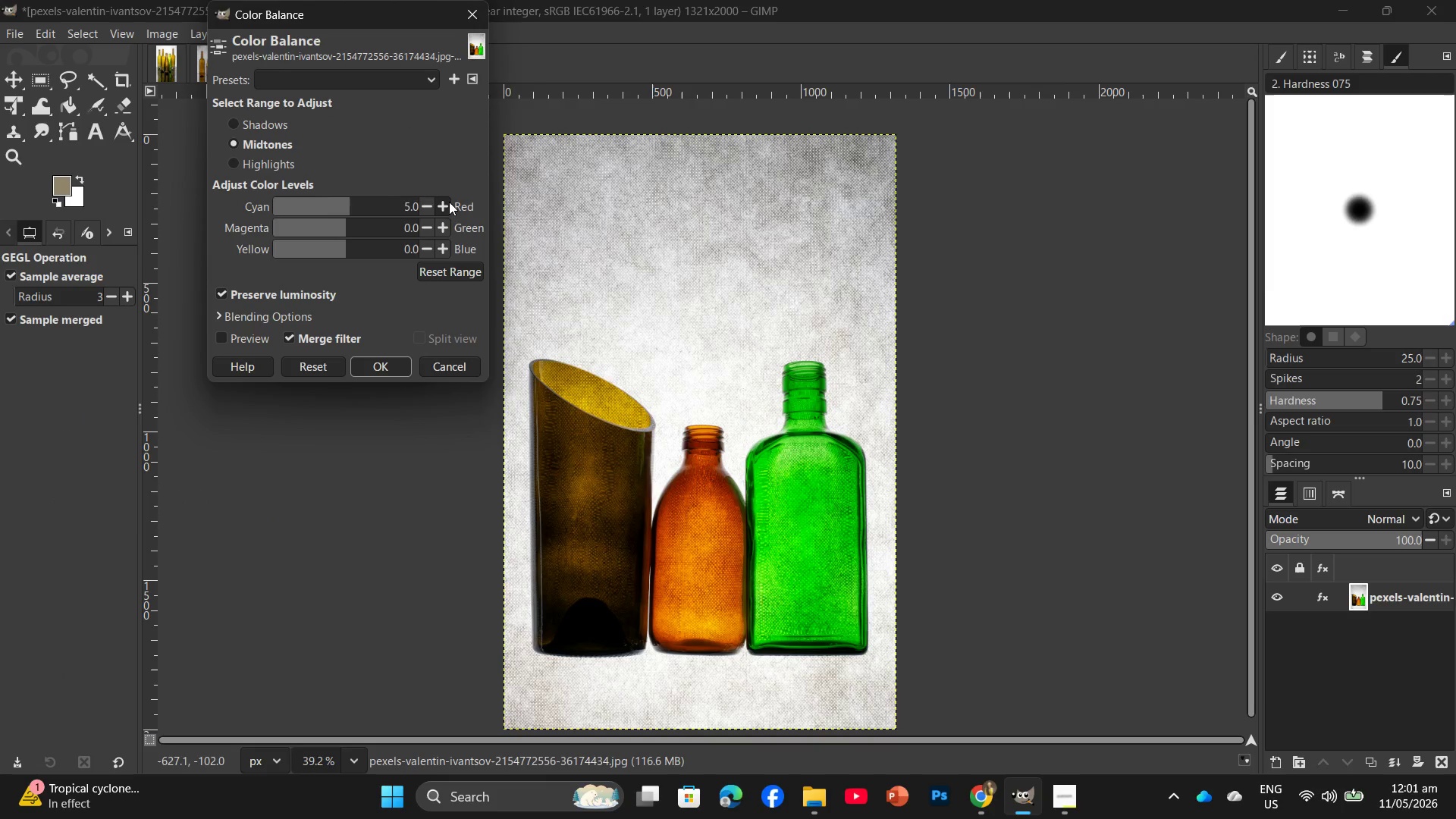 
triple_click([449, 202])
 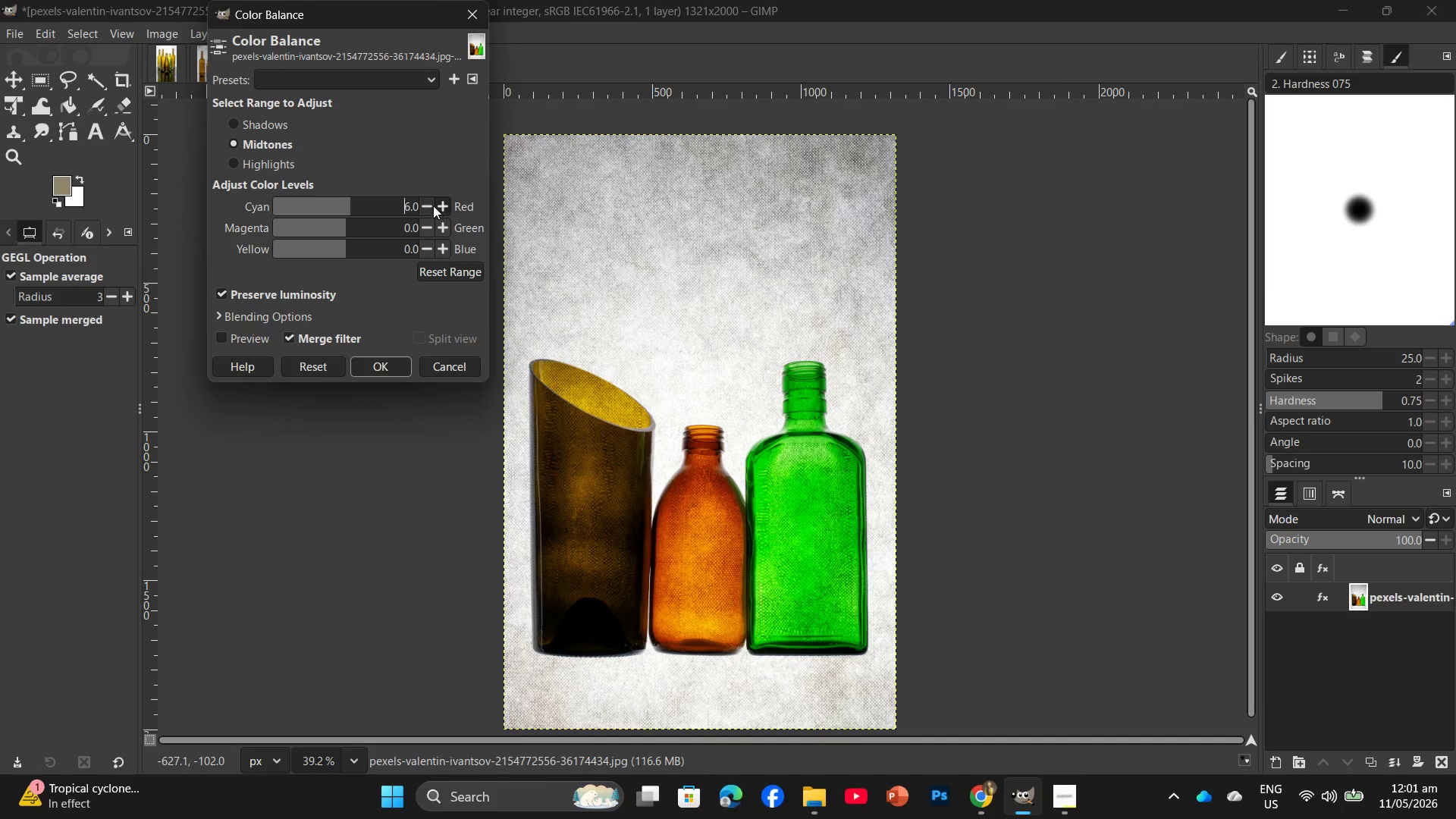 
left_click([431, 206])
 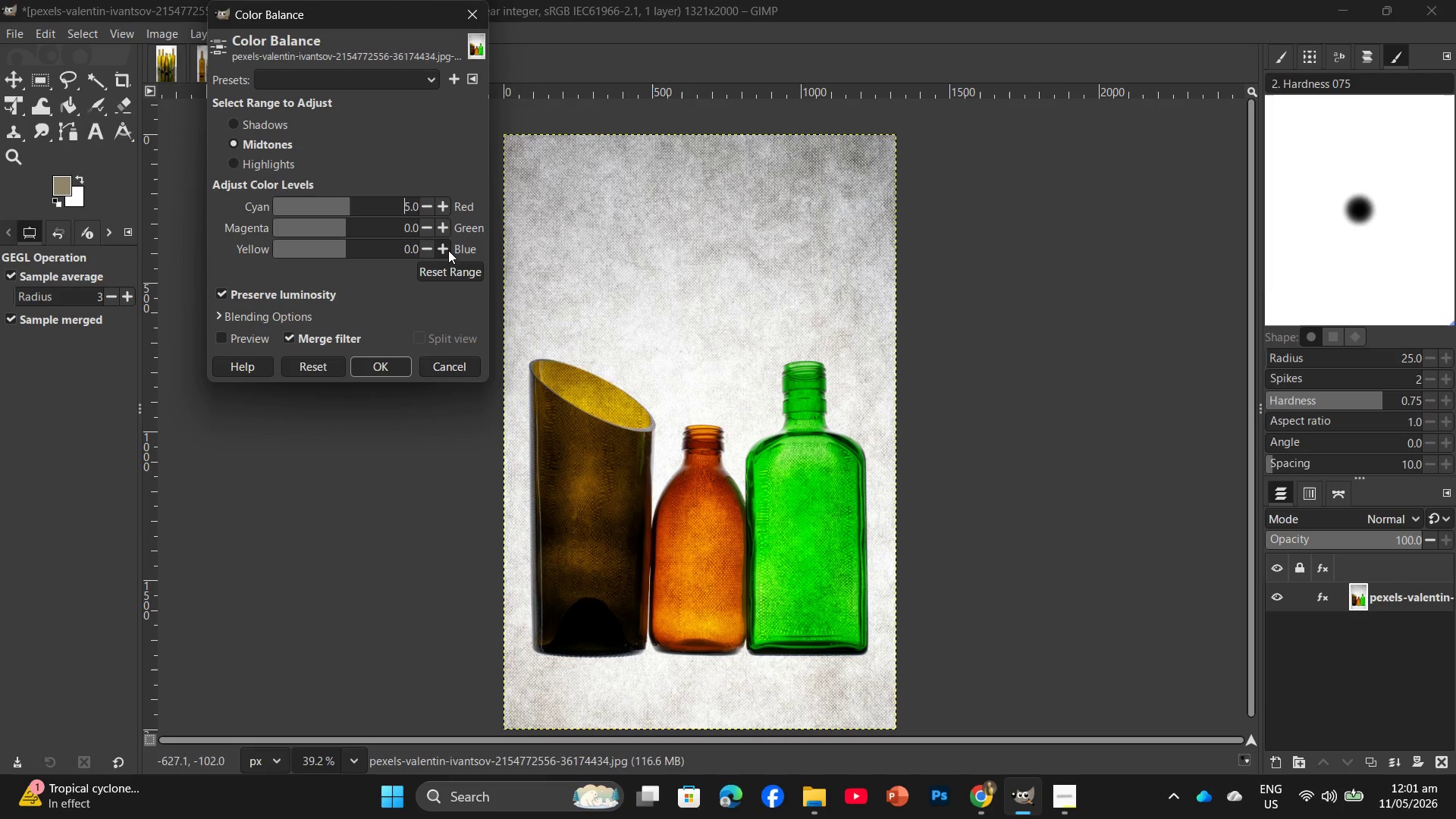 
double_click([448, 250])
 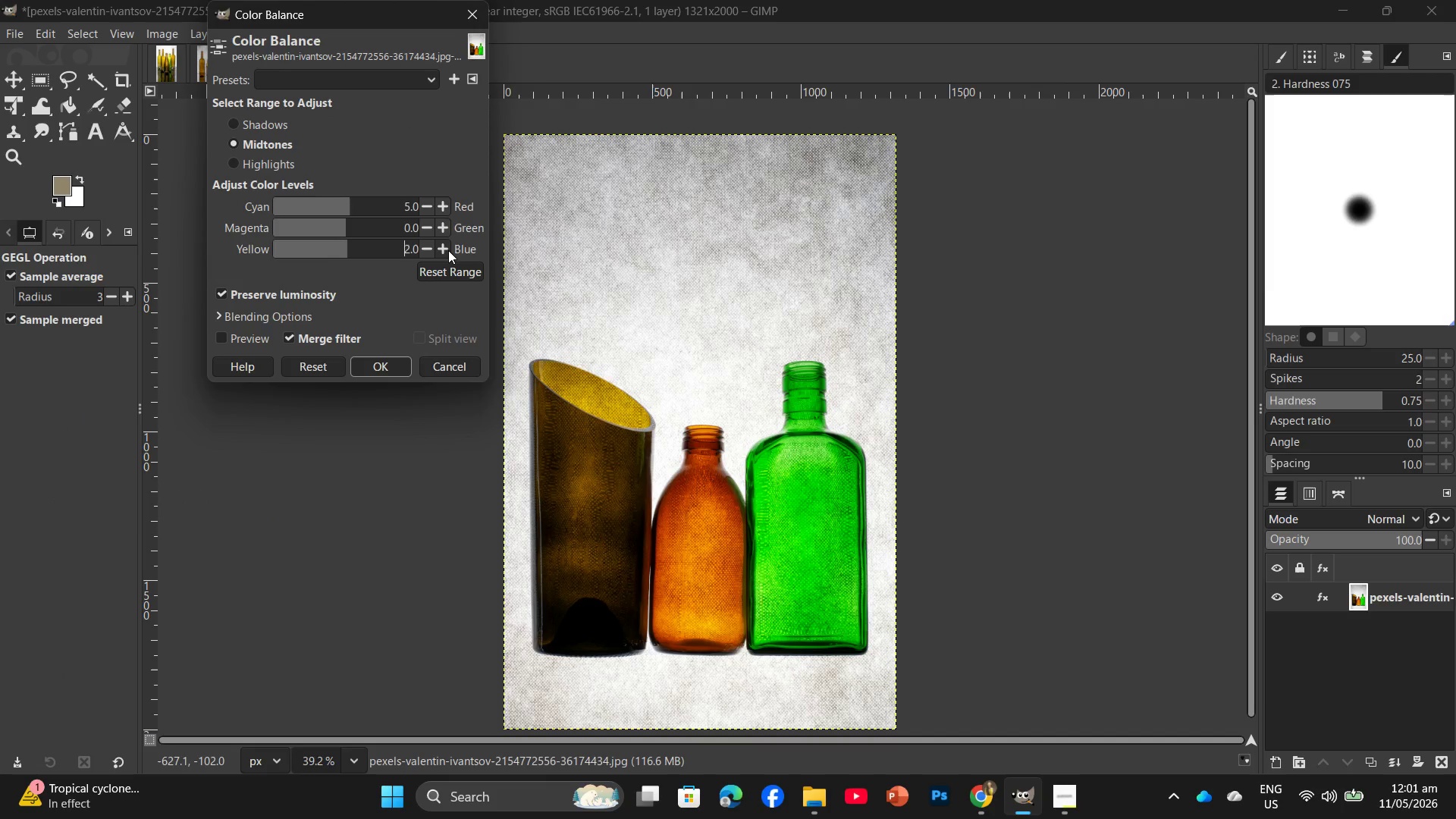 
triple_click([448, 250])
 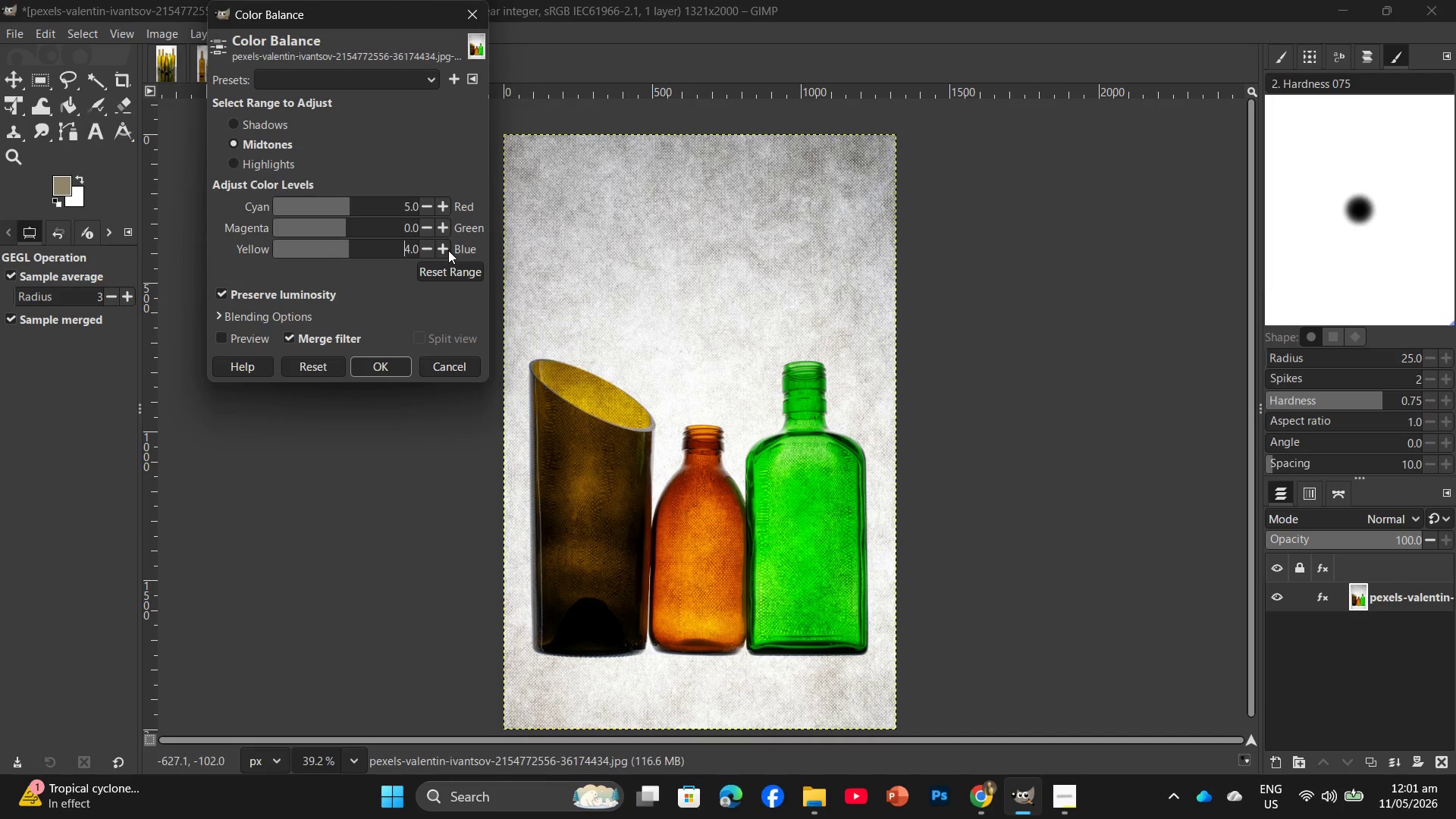 
triple_click([448, 250])
 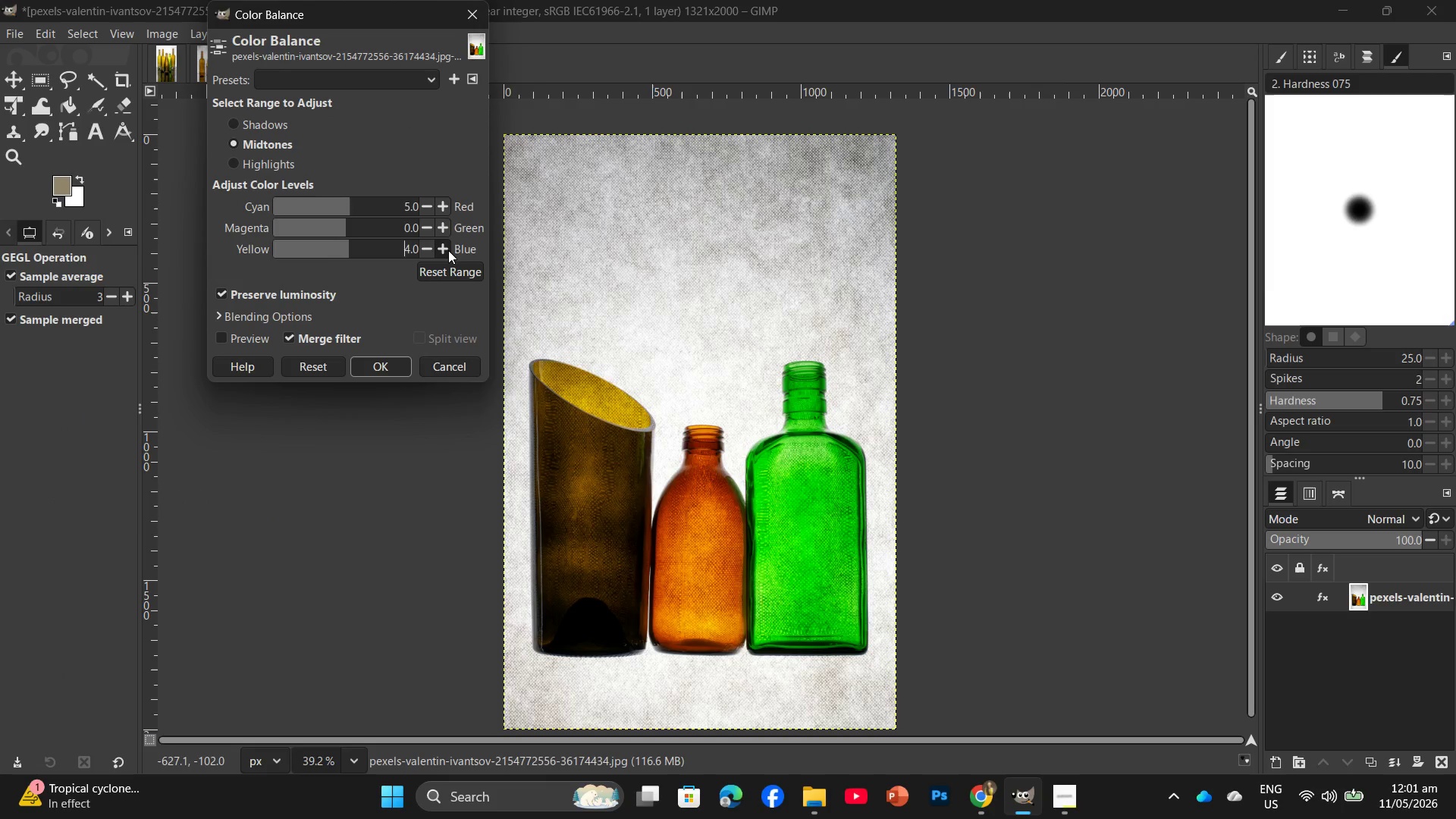 
triple_click([448, 250])
 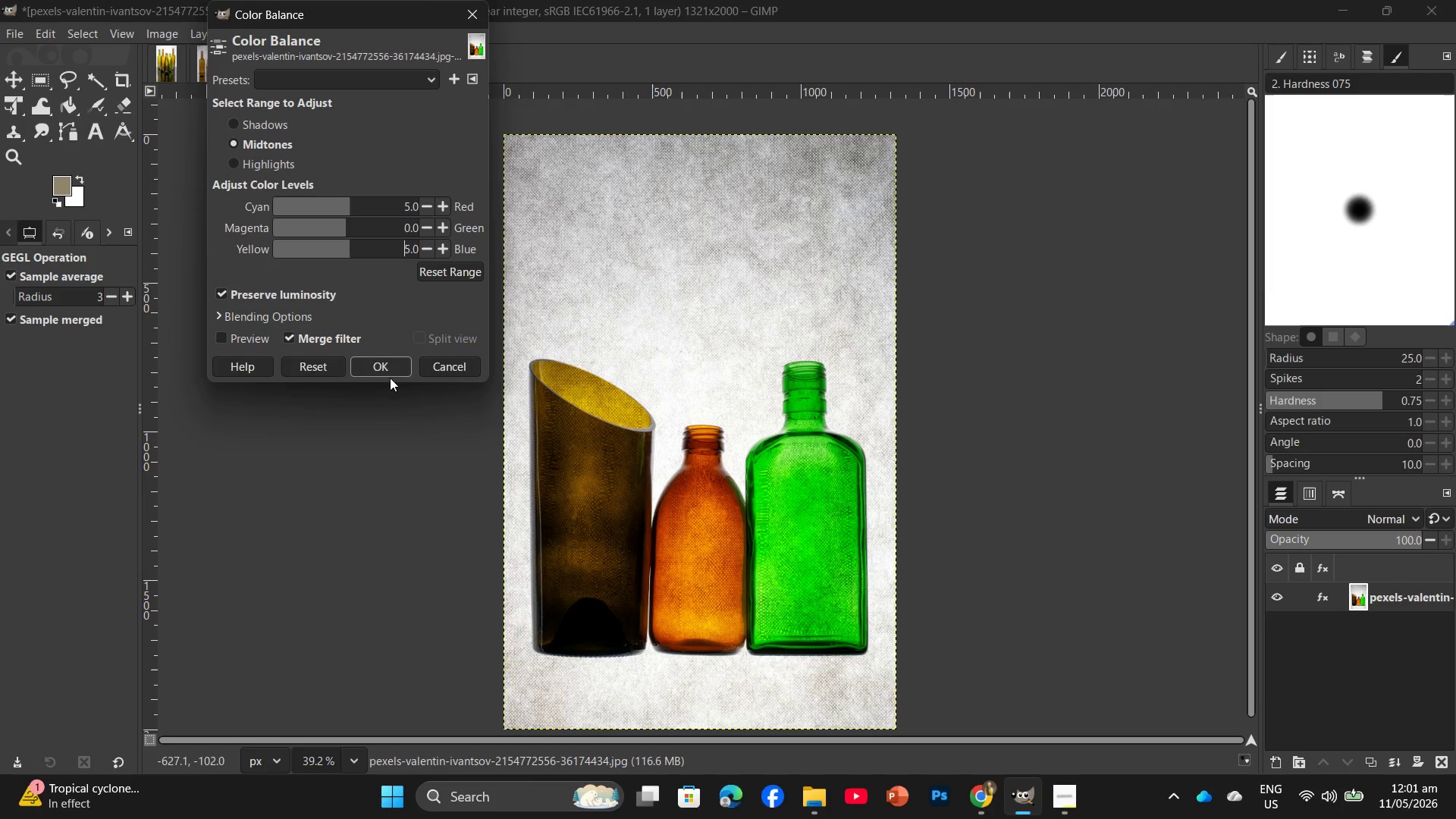 
left_click([391, 365])
 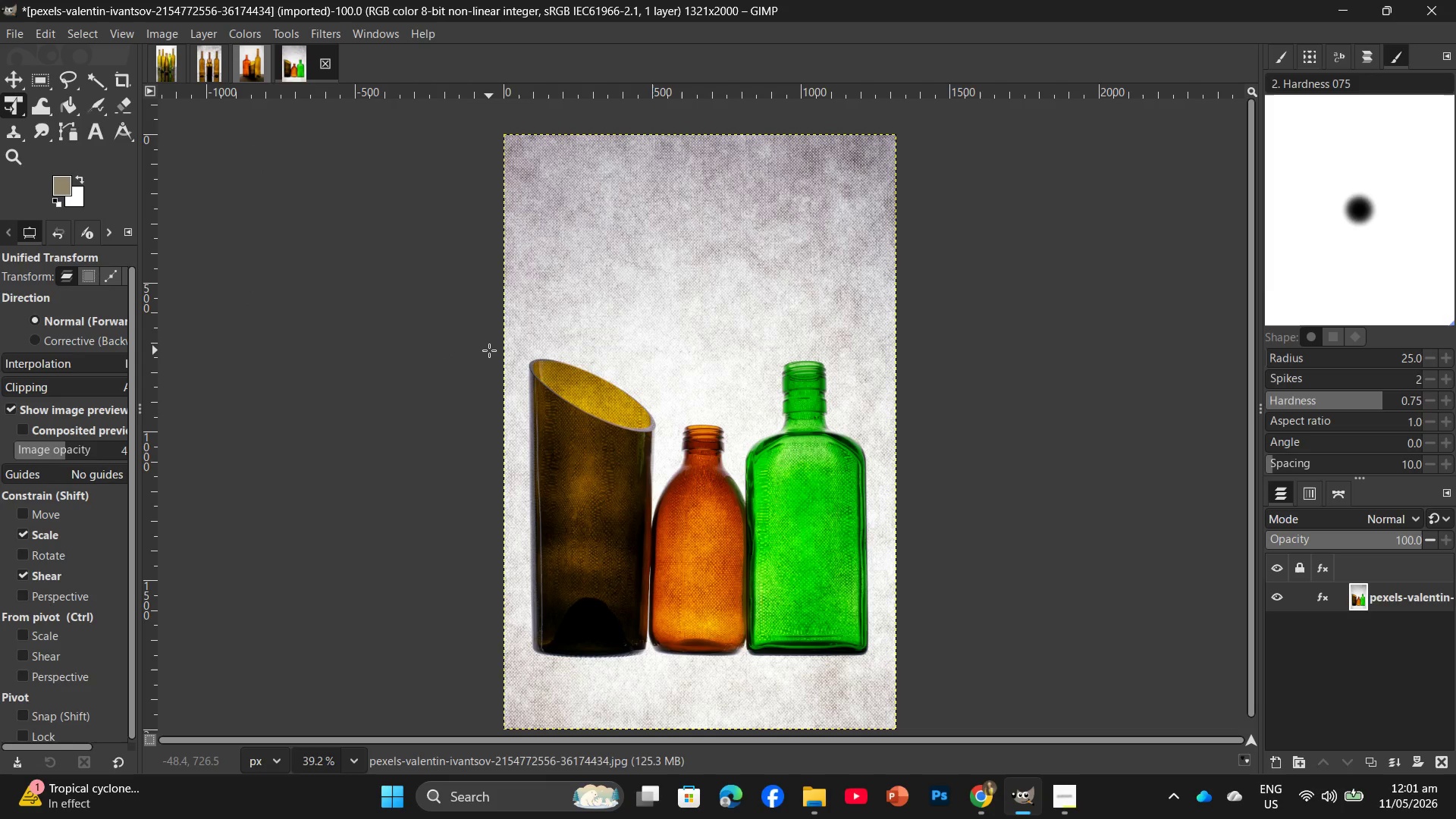 
key(Control+Shift+E)
 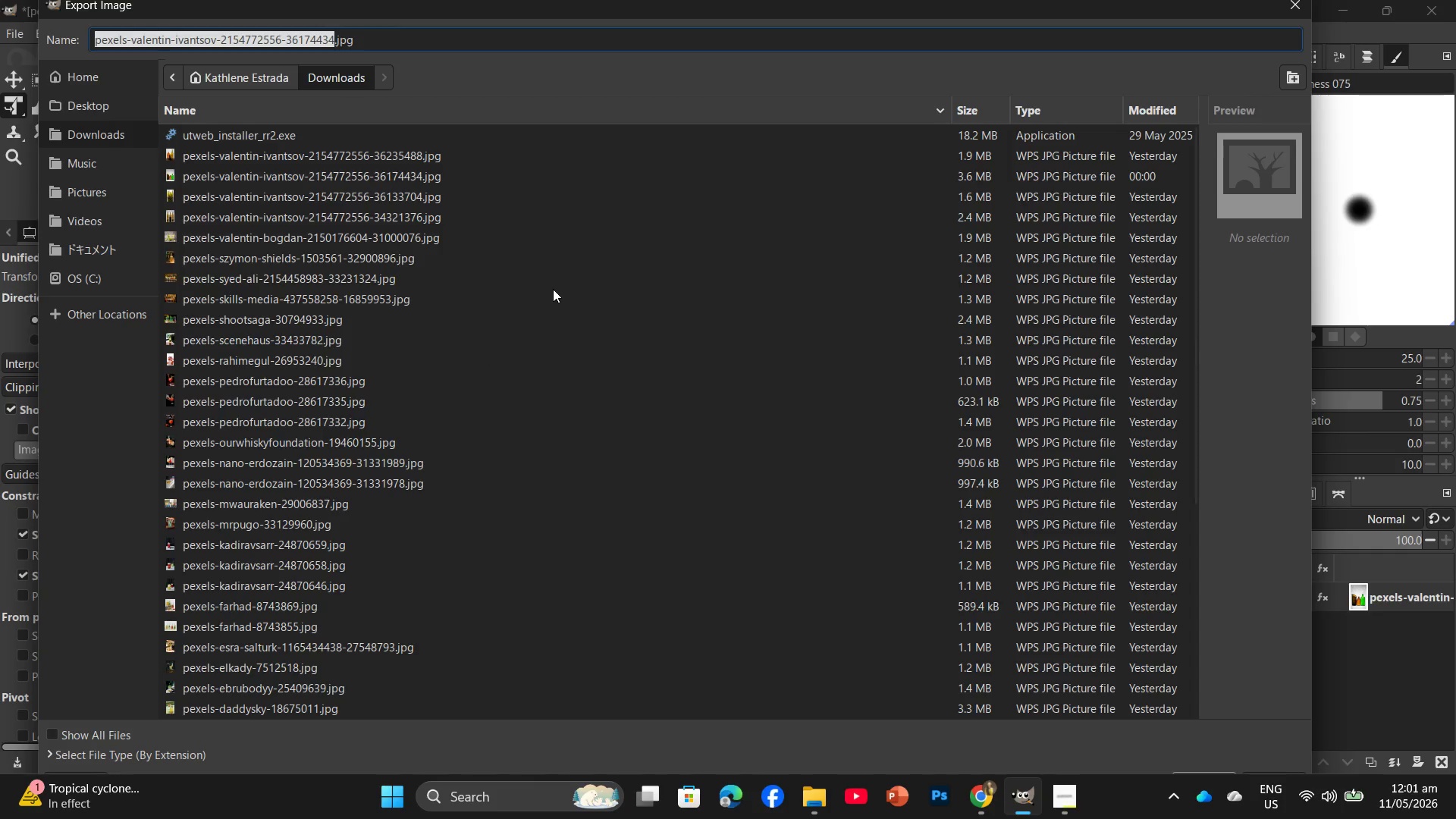 
wait(5.25)
 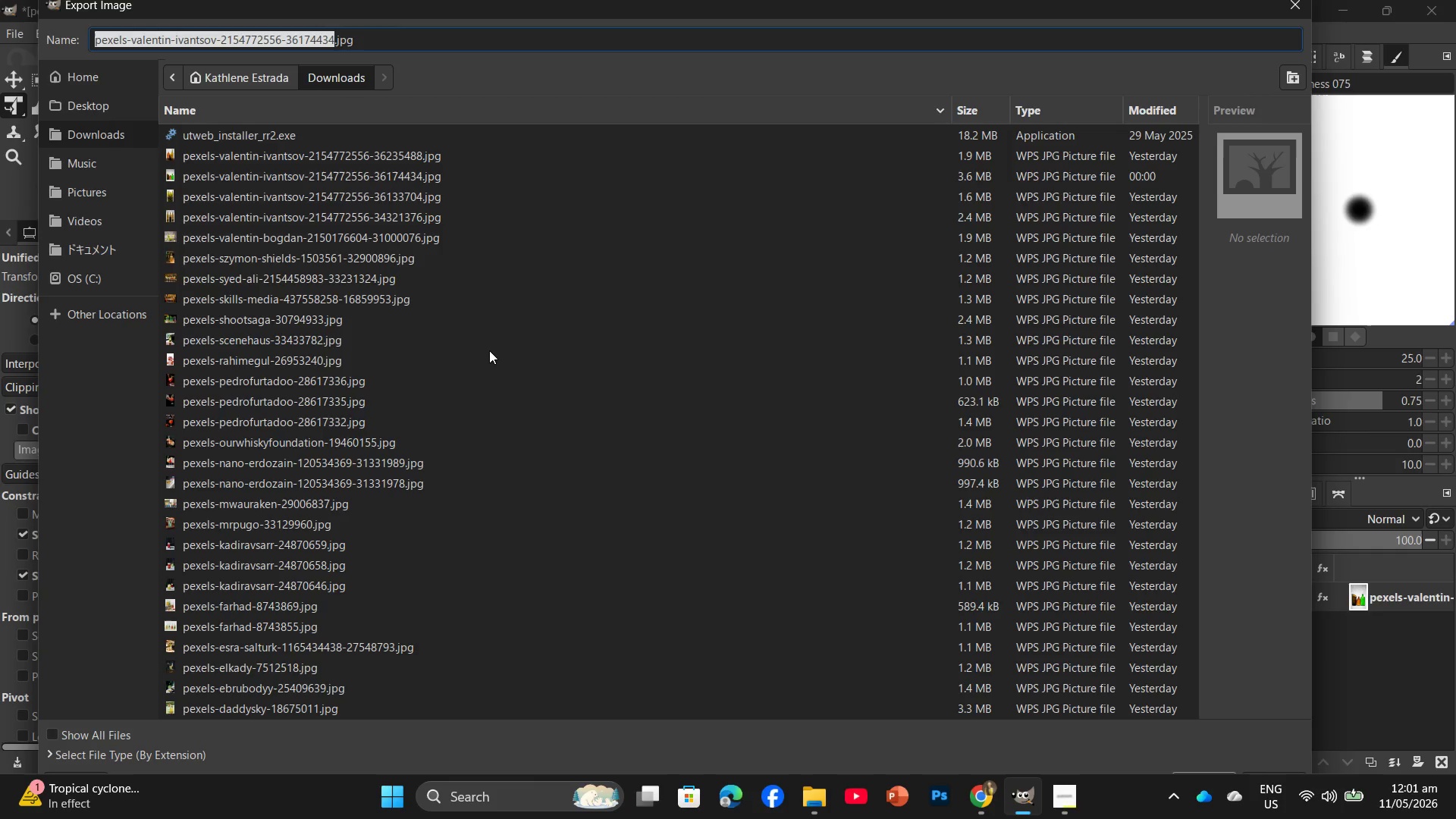 
left_click([70, 108])
 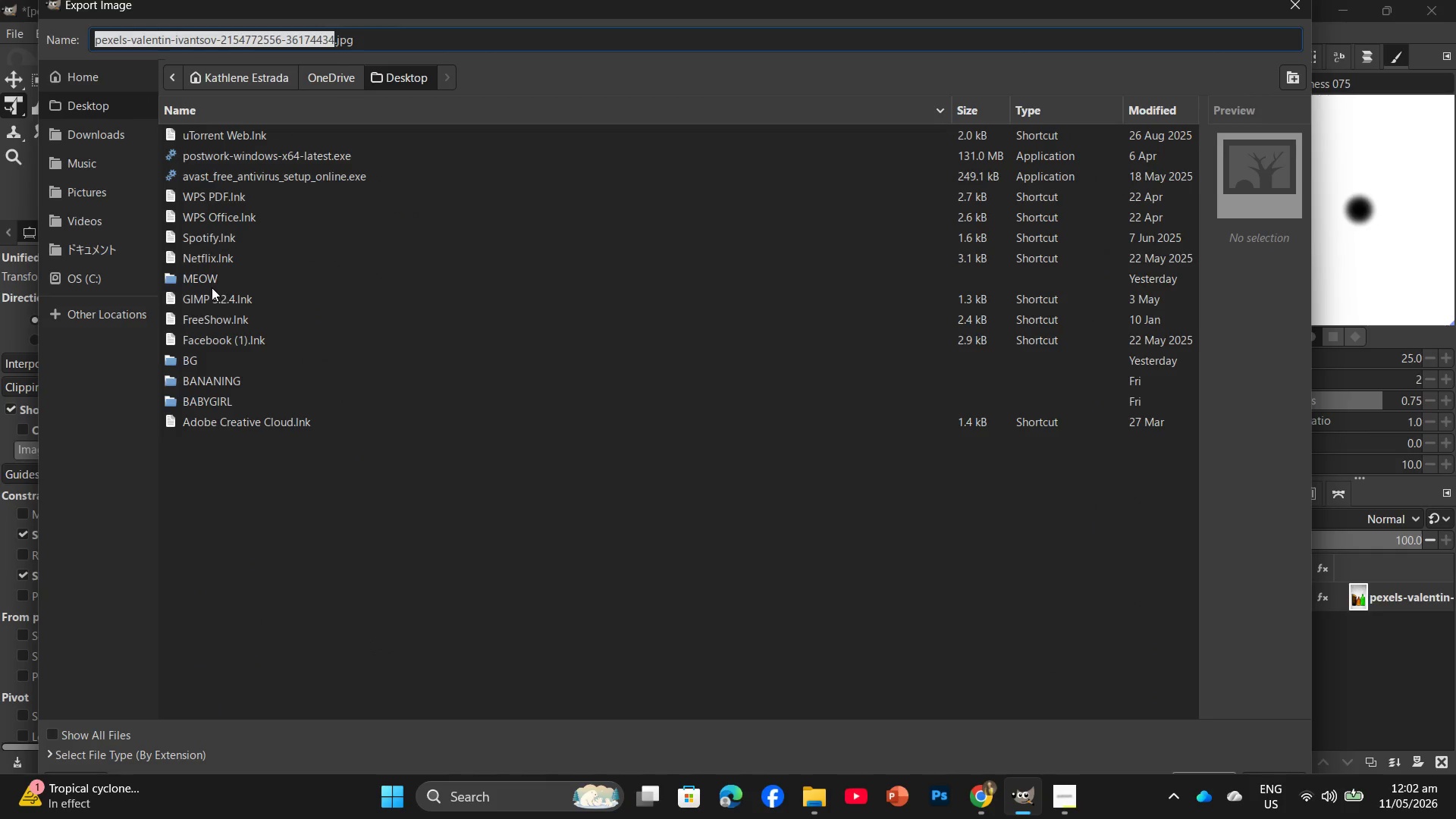 
double_click([210, 276])
 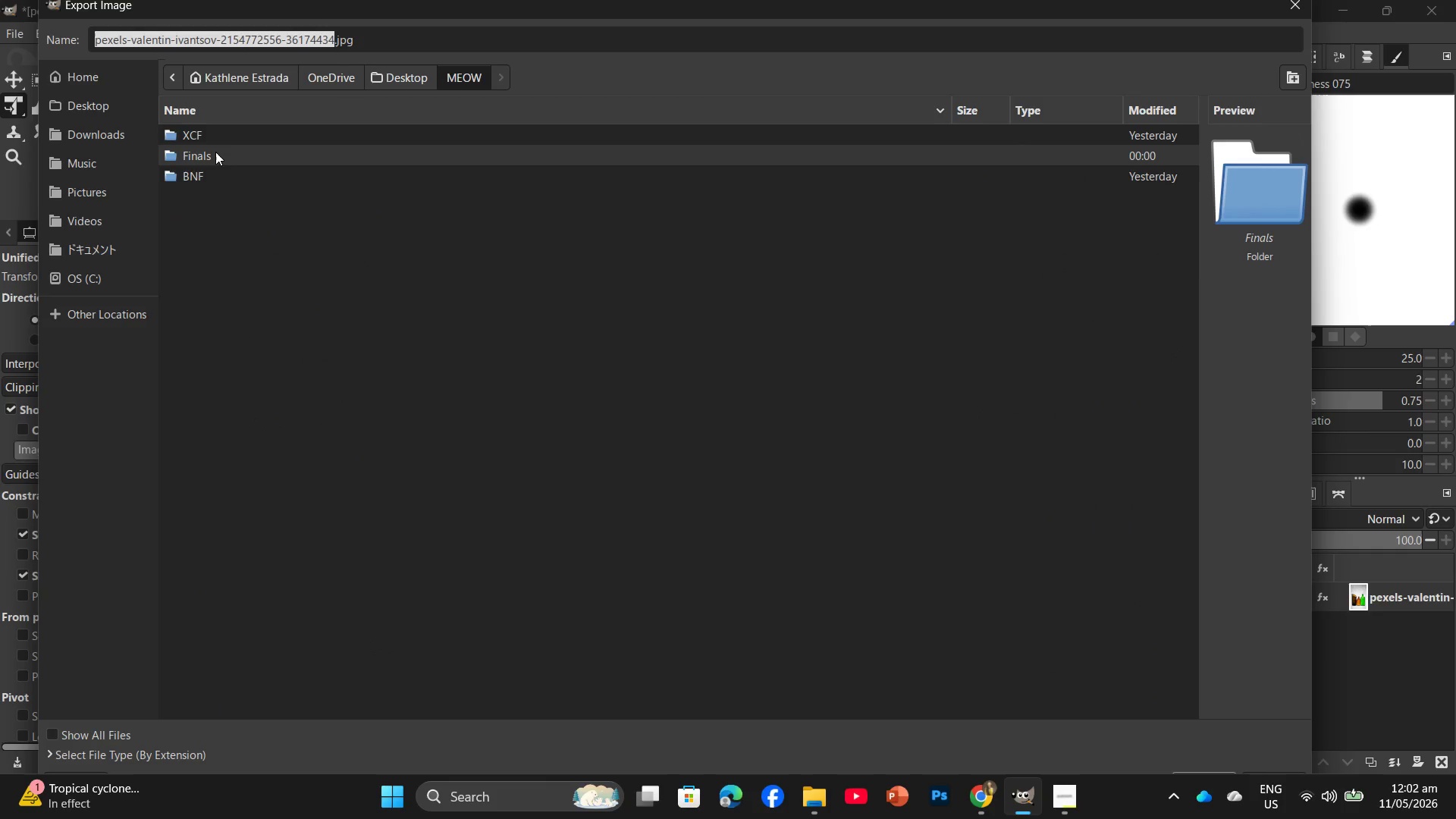 
double_click([215, 152])
 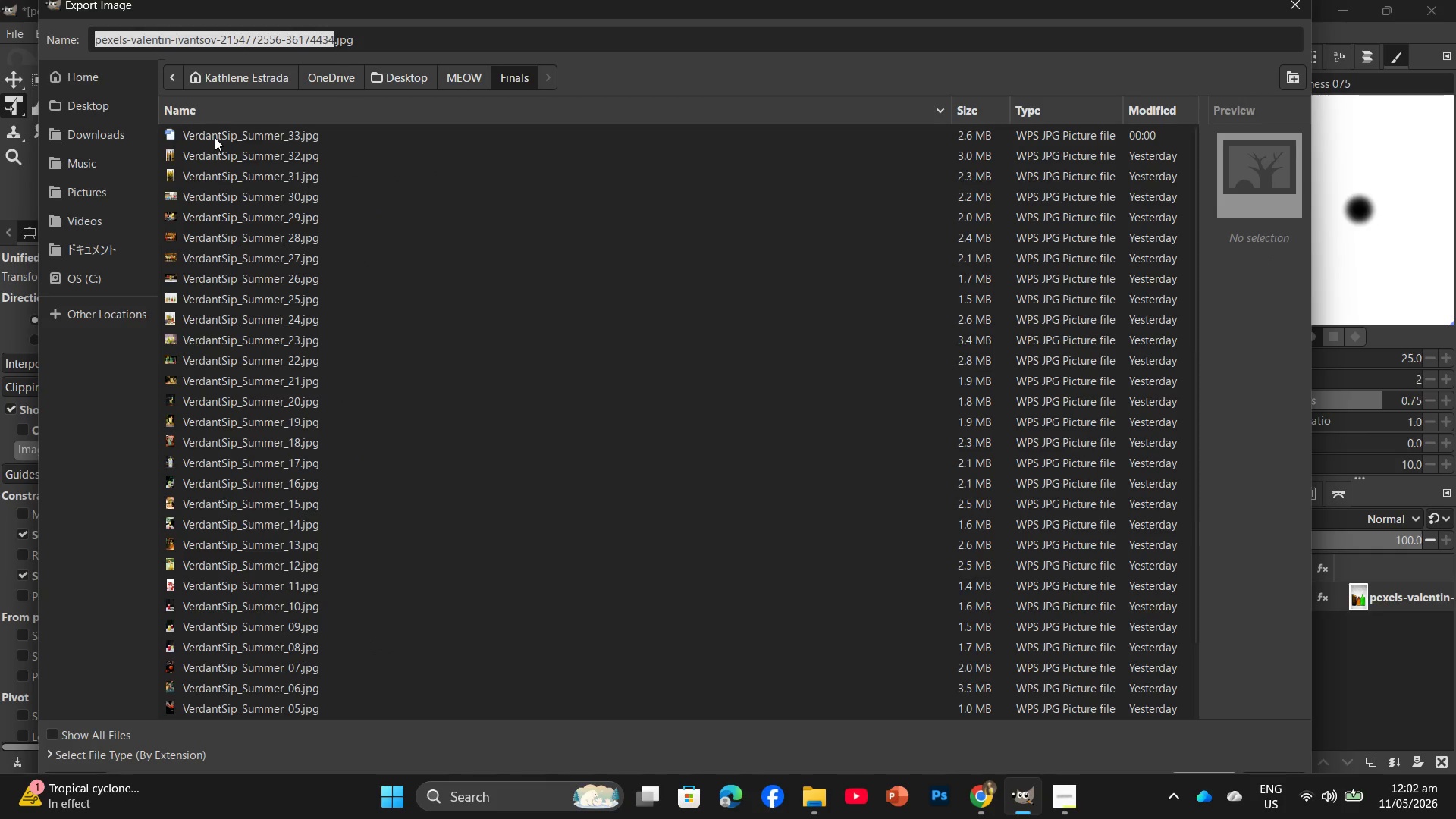 
left_click([215, 137])
 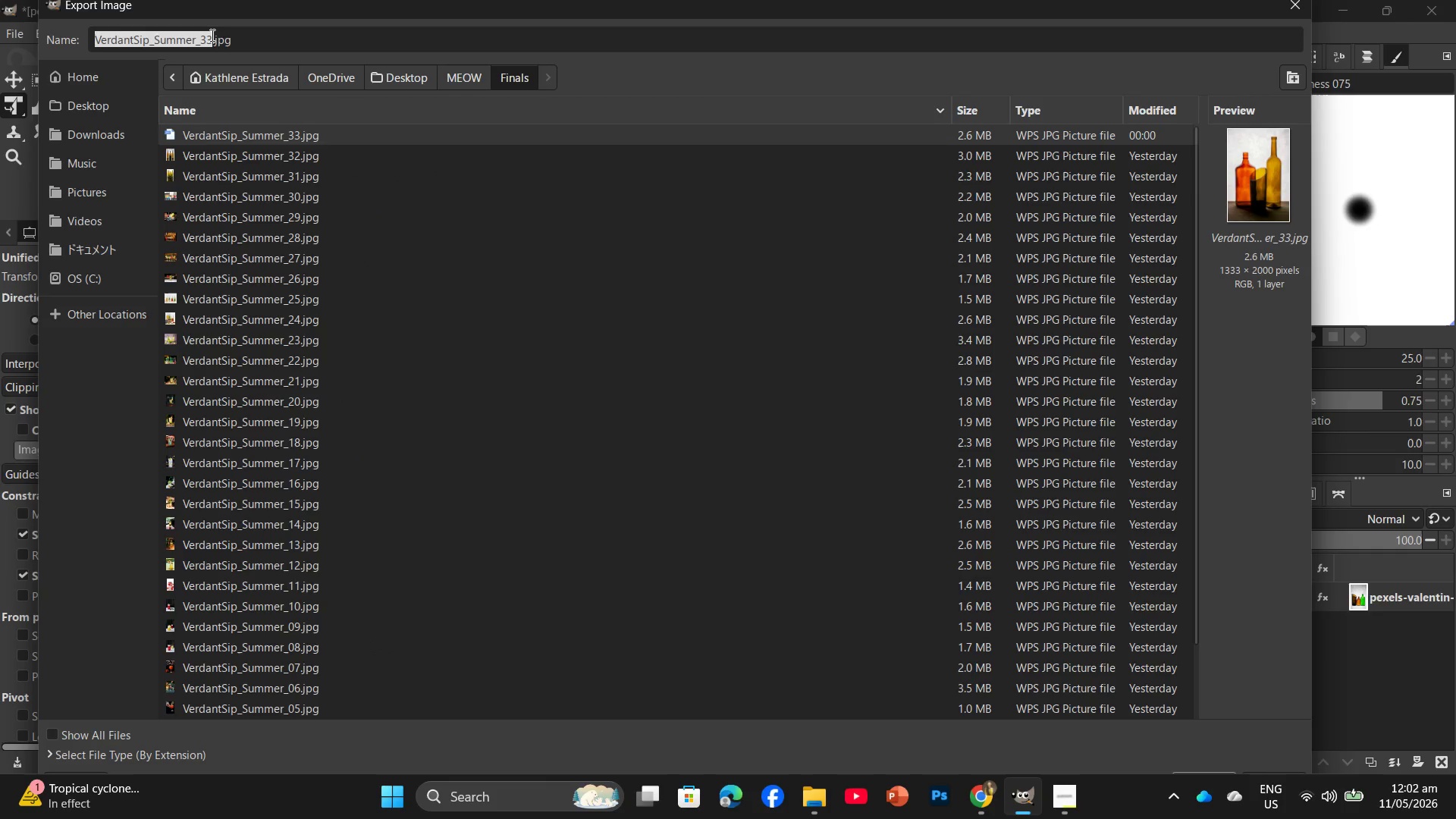 
left_click([211, 36])
 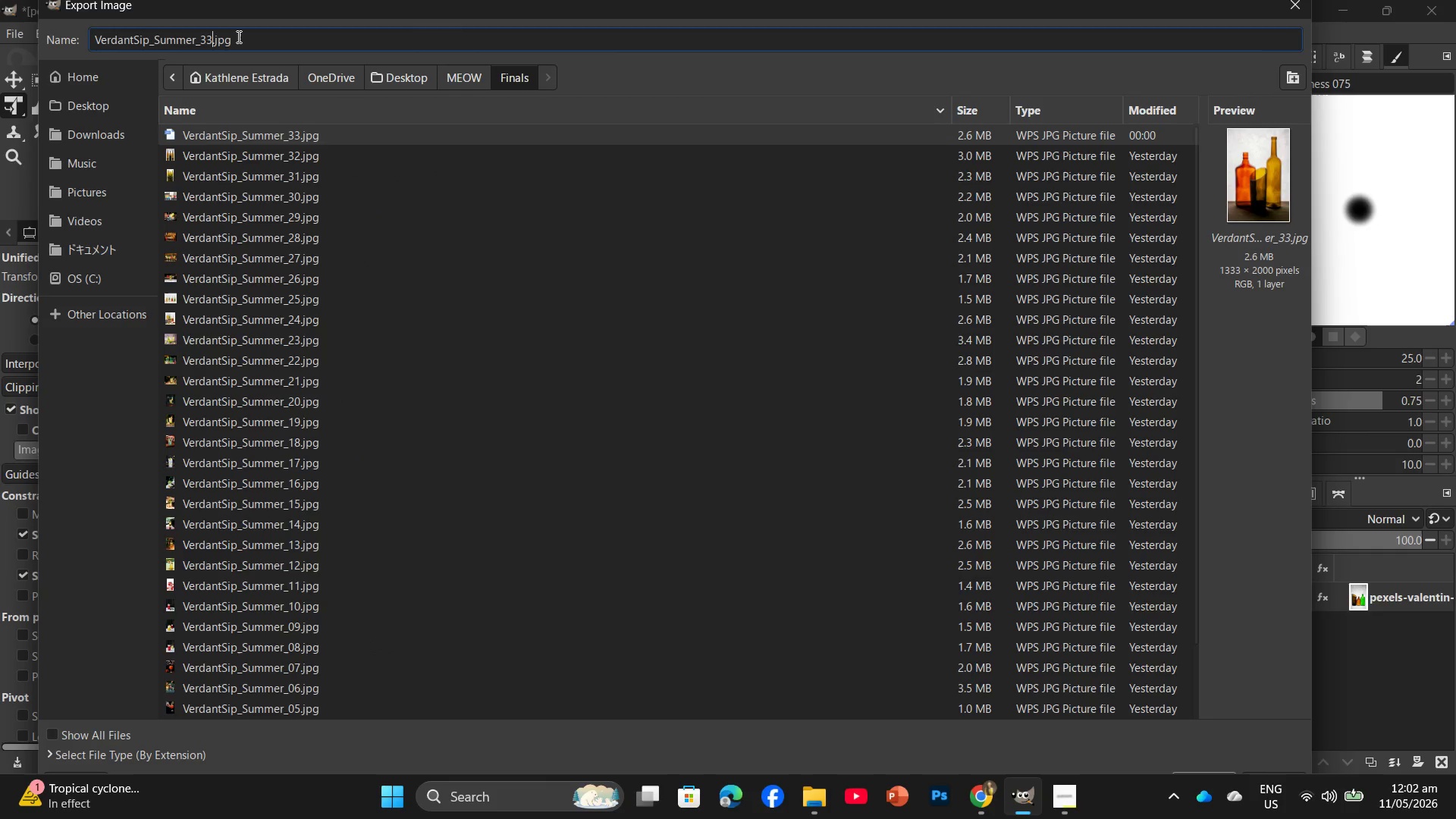 
key(Backspace)
 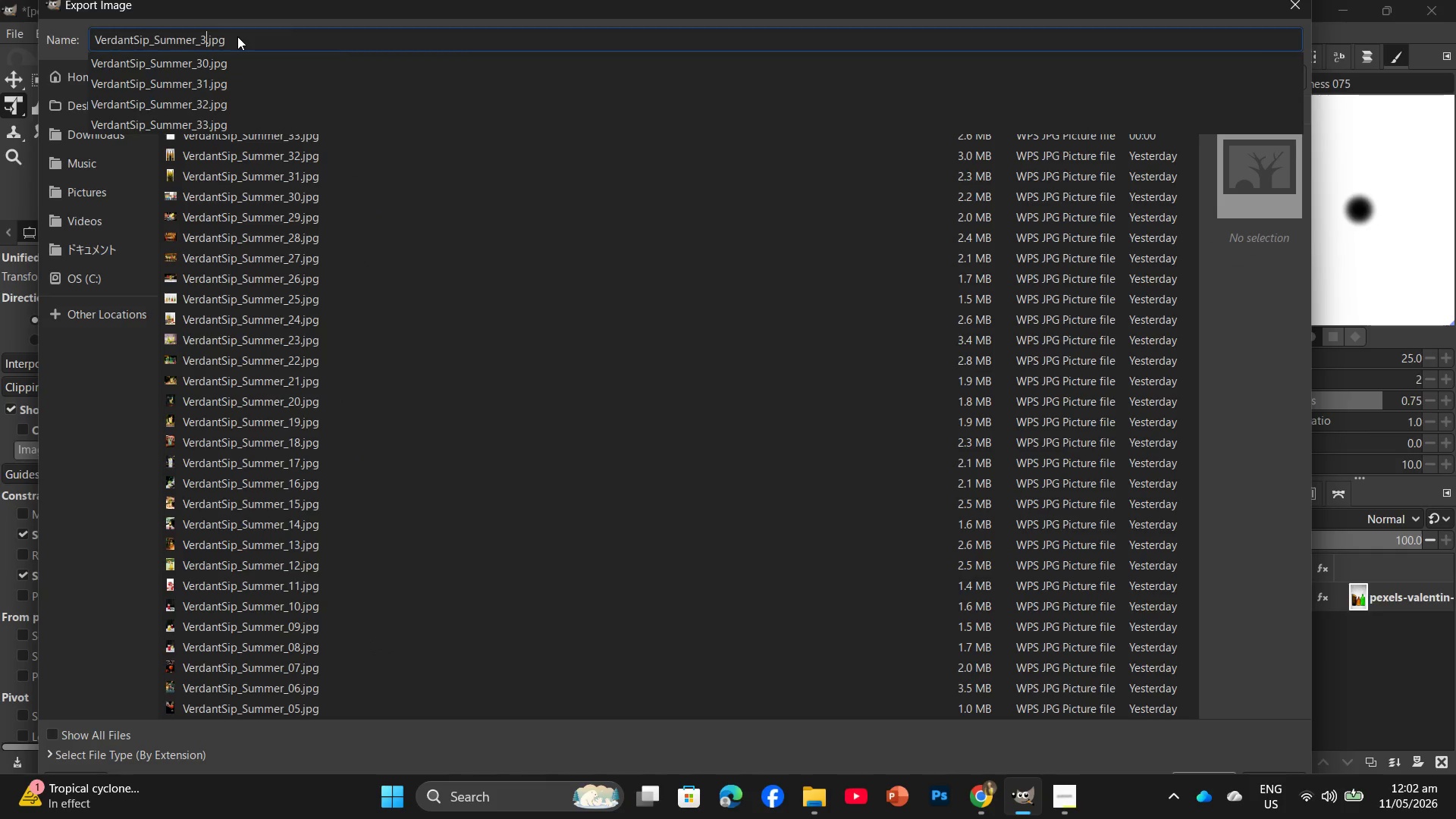 
key(Numpad4)
 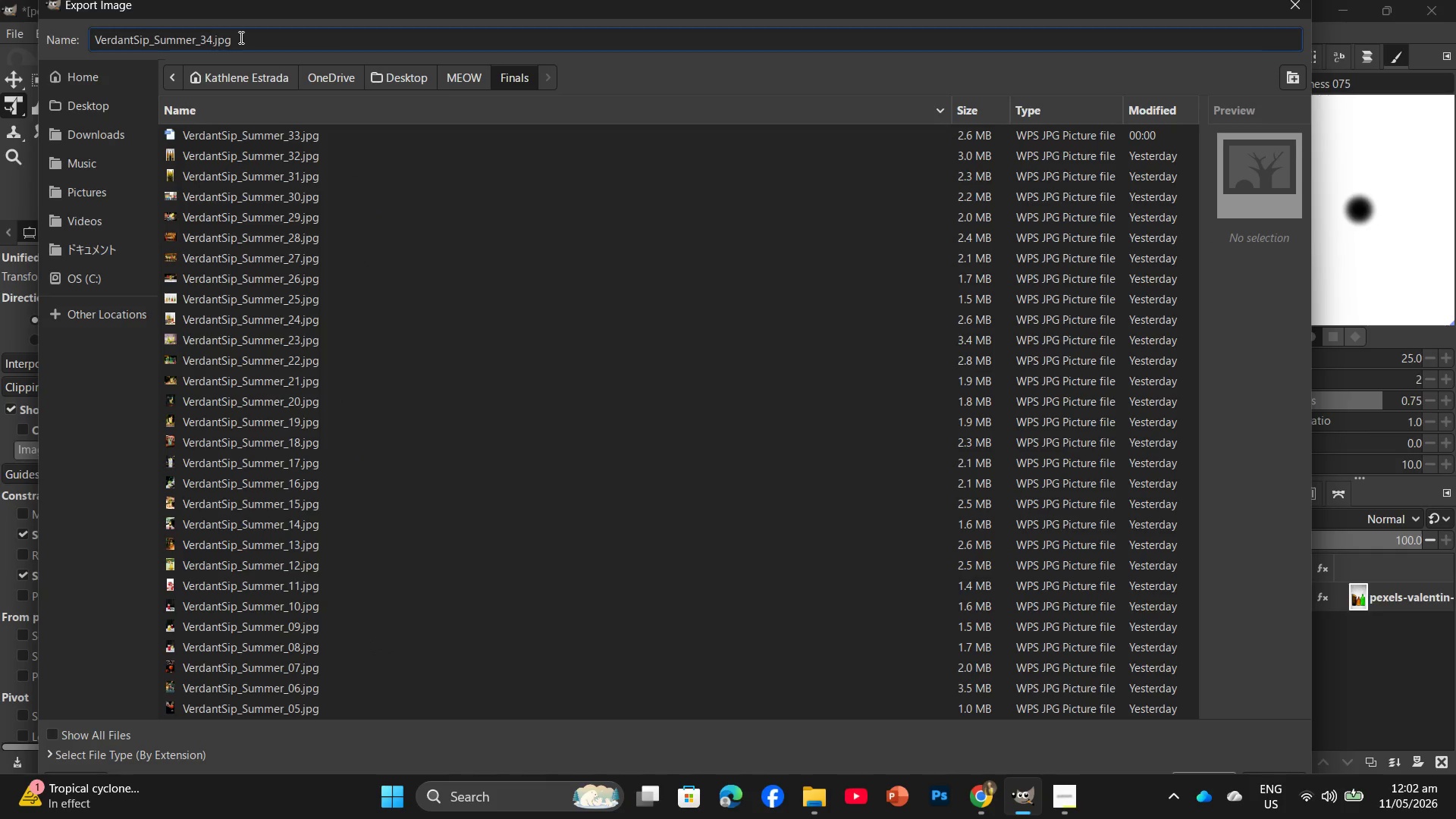 
key(Enter)
 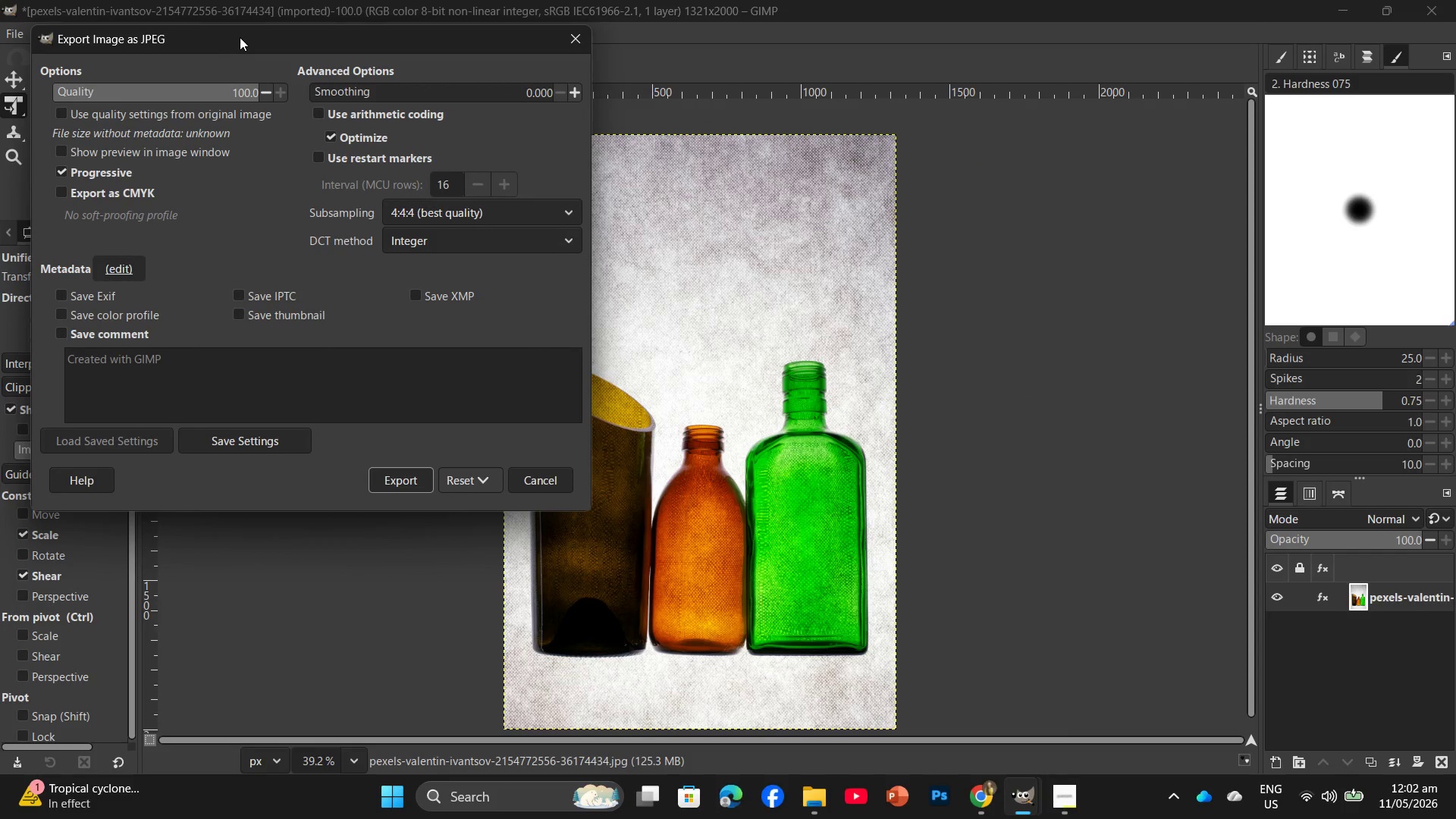 
key(Enter)
 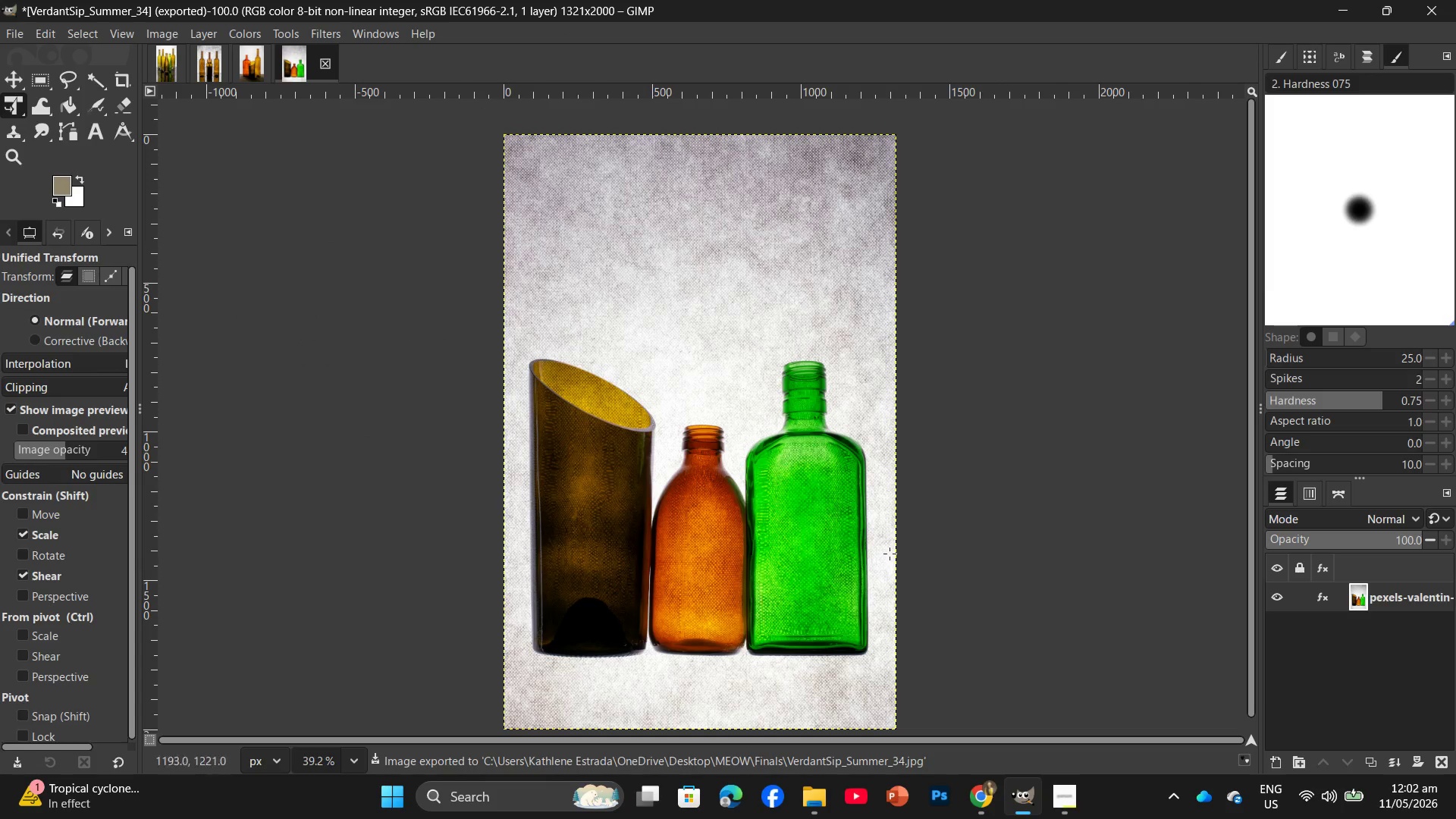 
left_click([970, 811])
 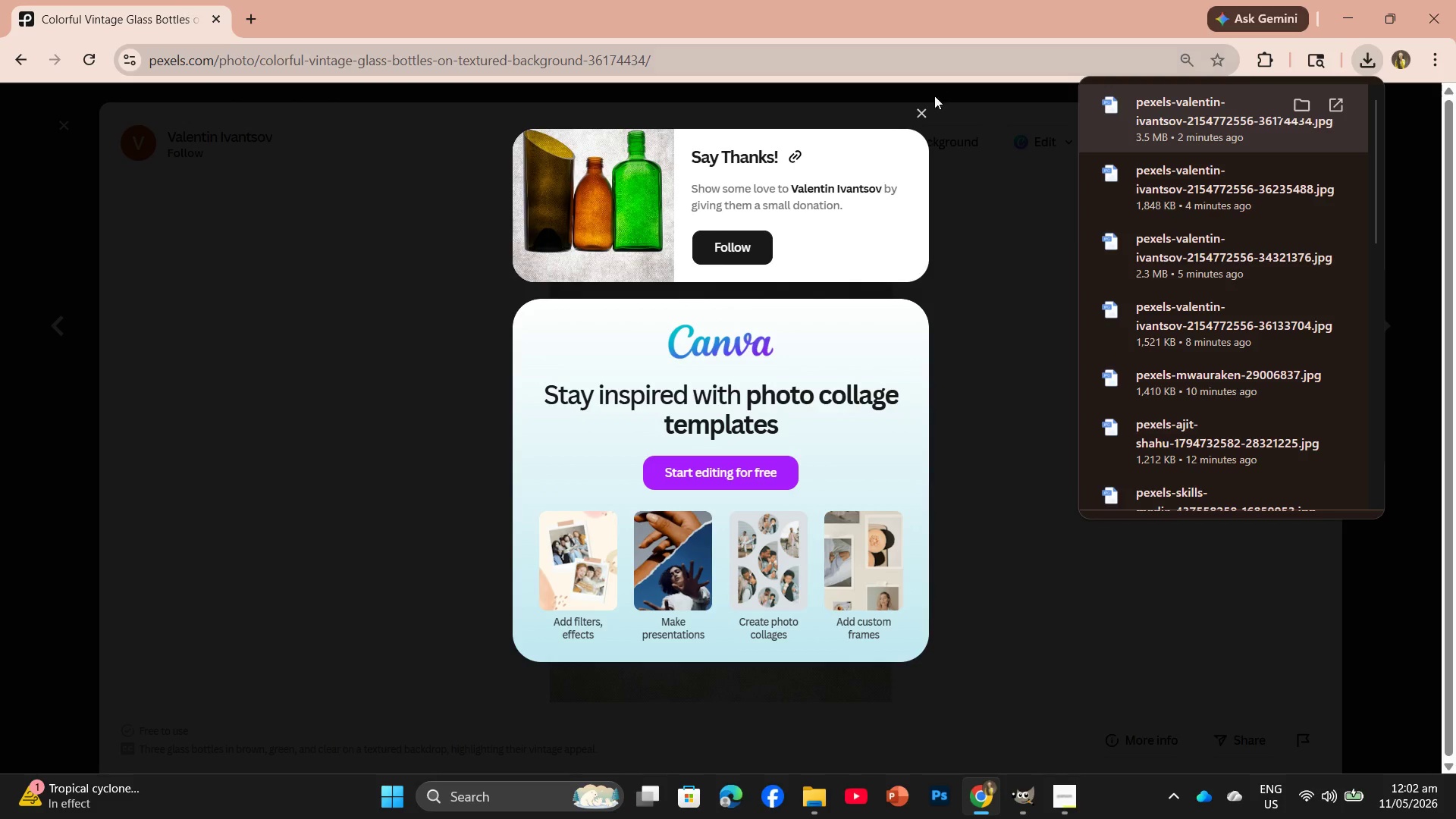 
left_click([924, 108])
 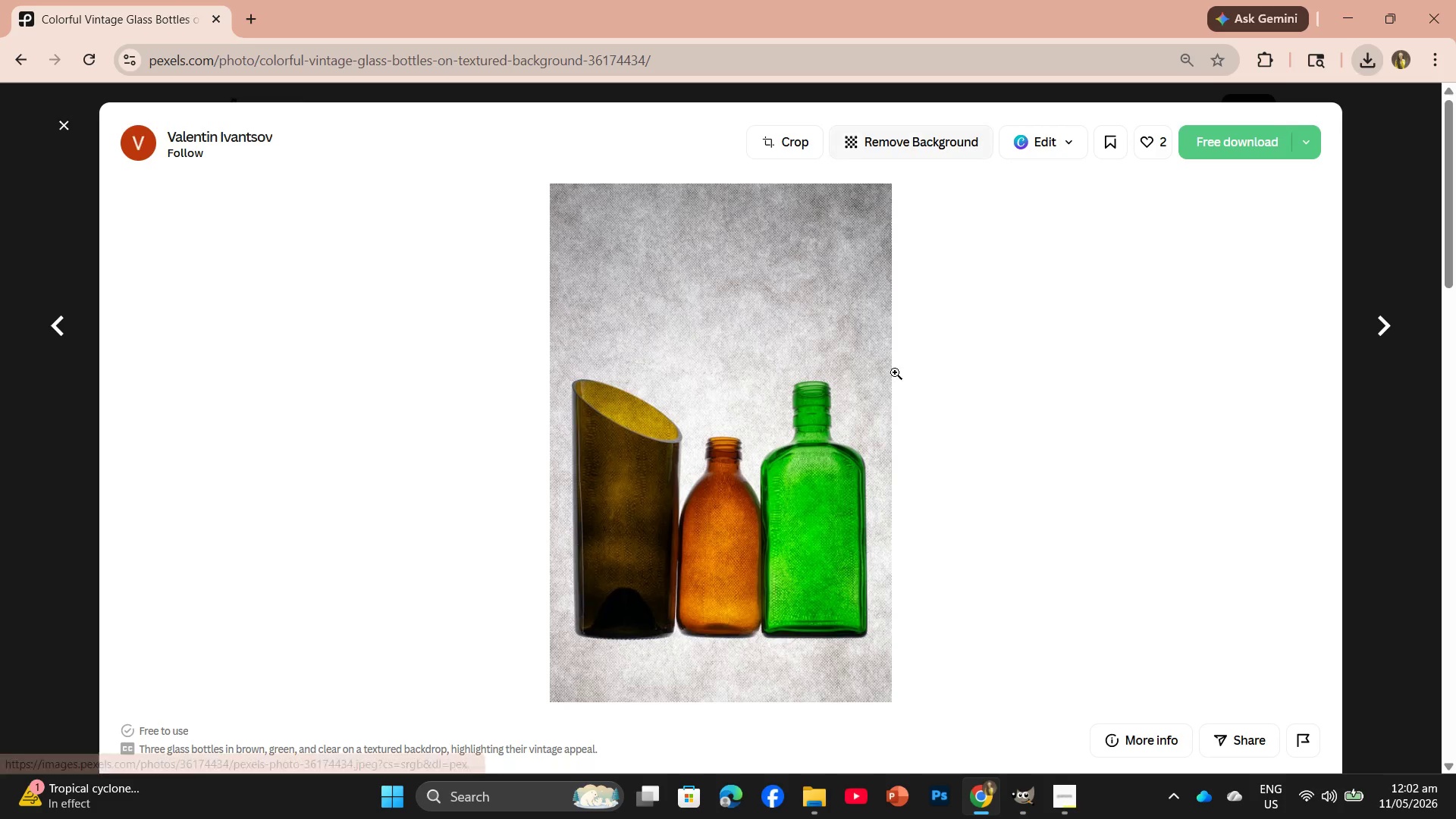 
scroll: coordinate [869, 500], scroll_direction: down, amount: 20.0
 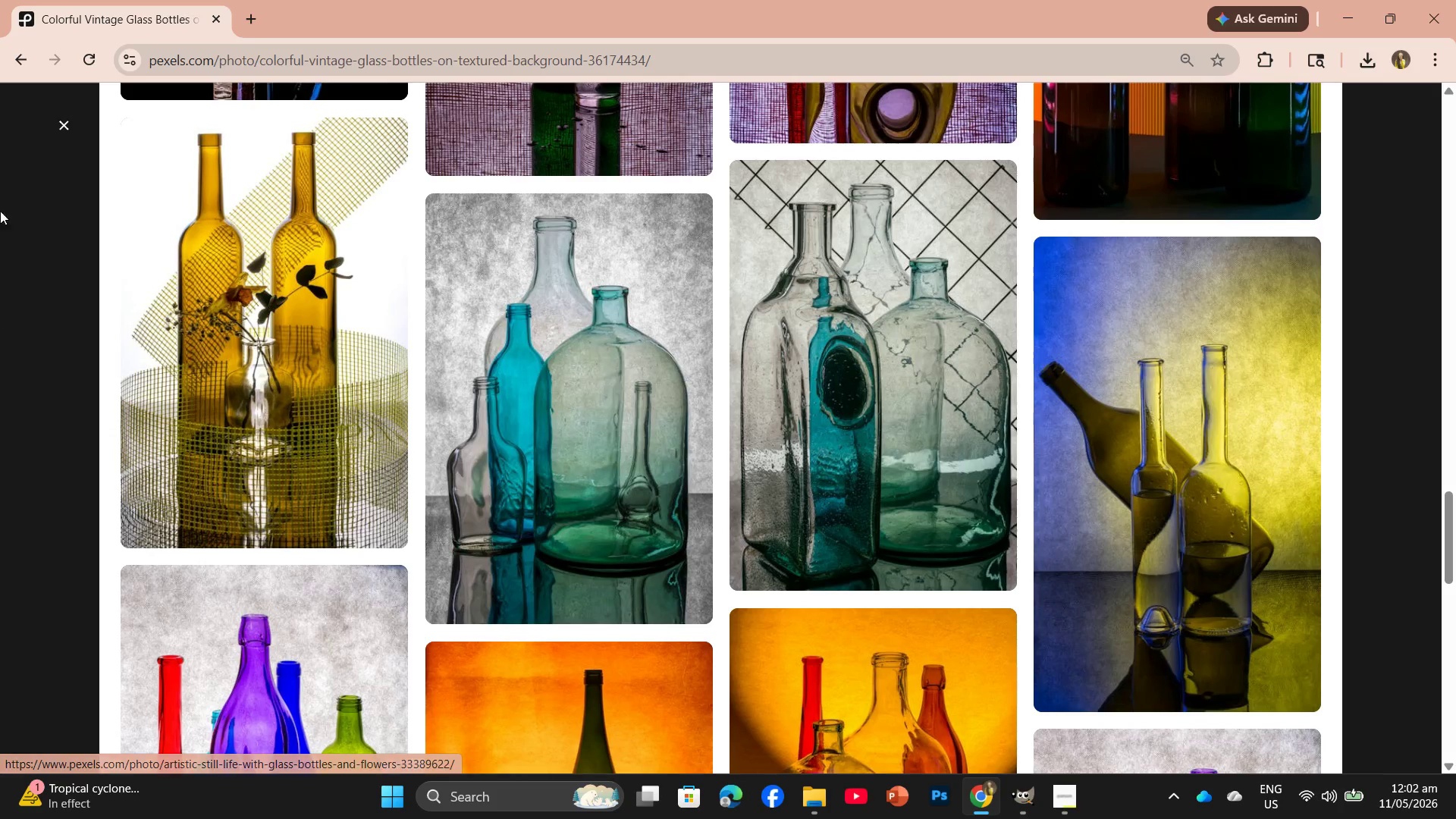 
left_click([60, 118])
 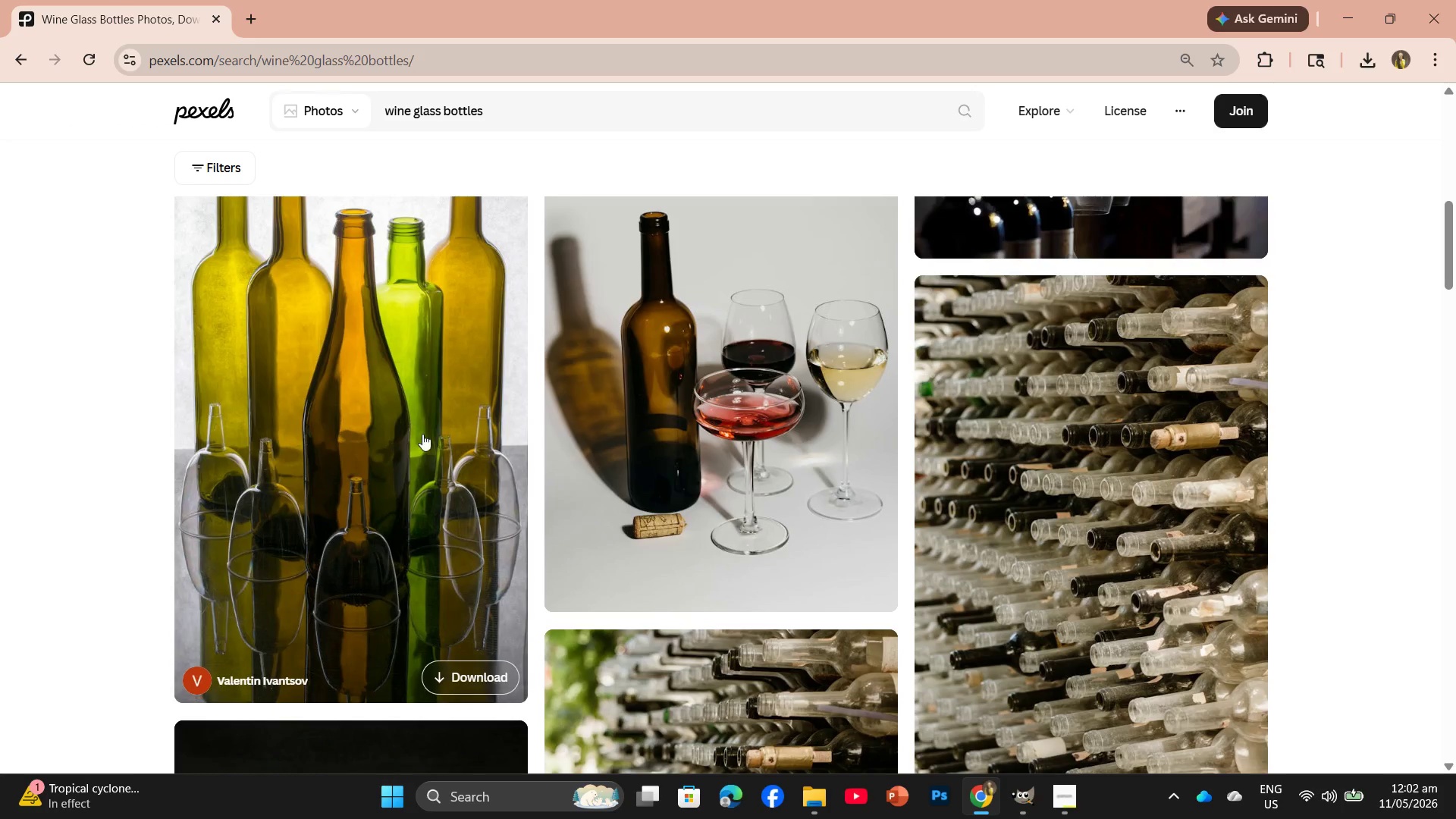 
scroll: coordinate [444, 397], scroll_direction: down, amount: 8.0
 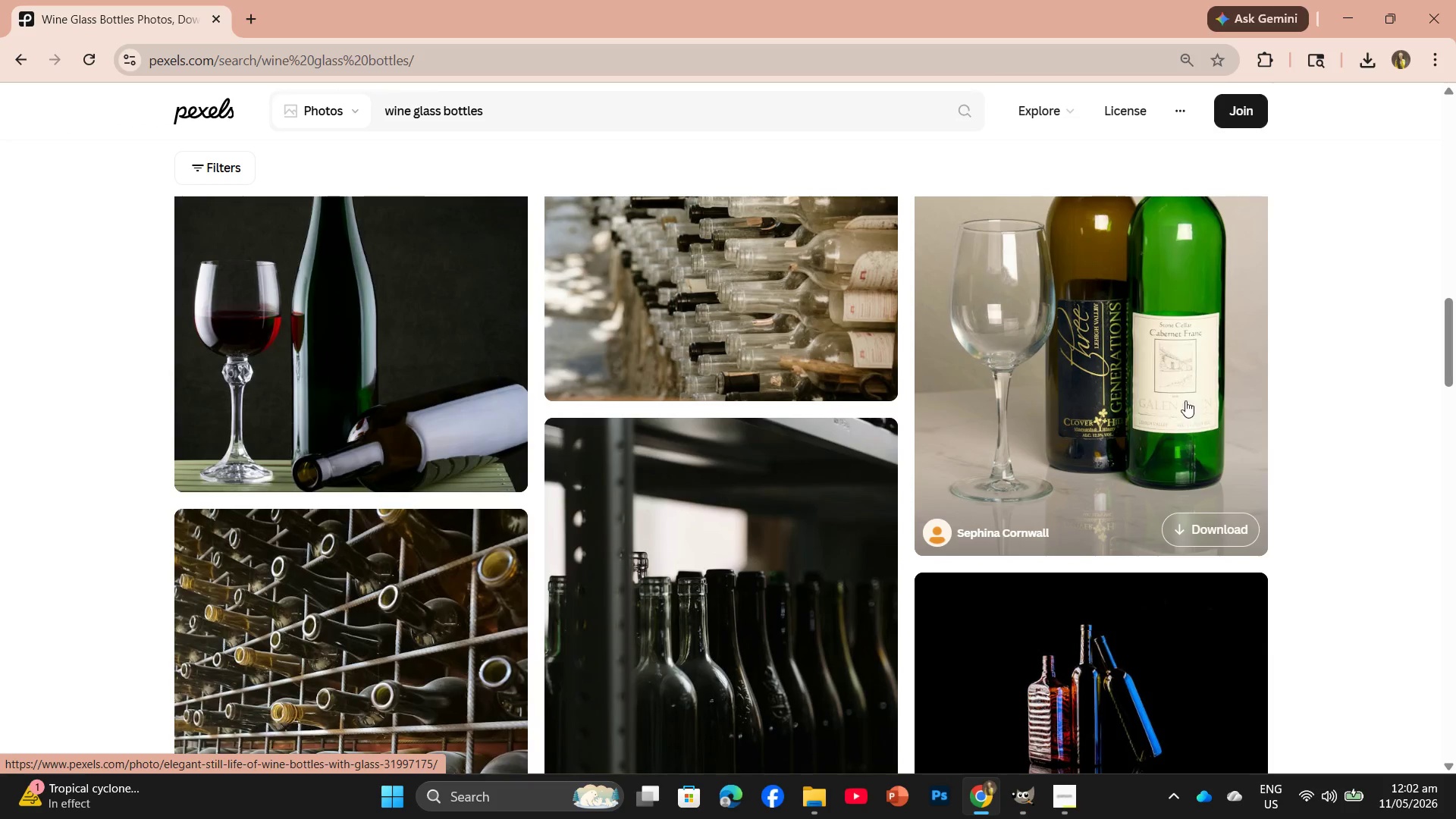 
left_click([1077, 373])
 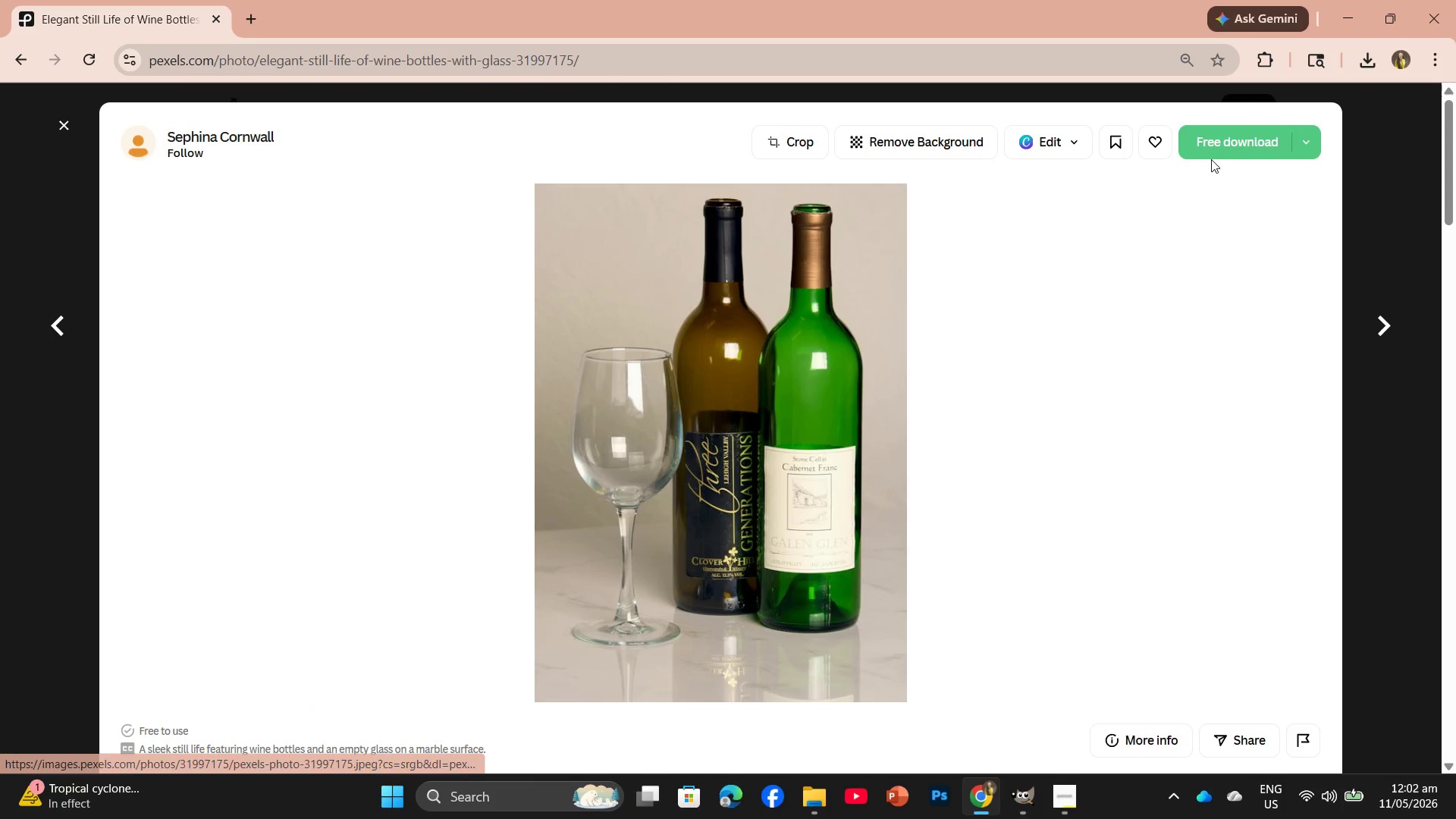 
left_click([1213, 149])
 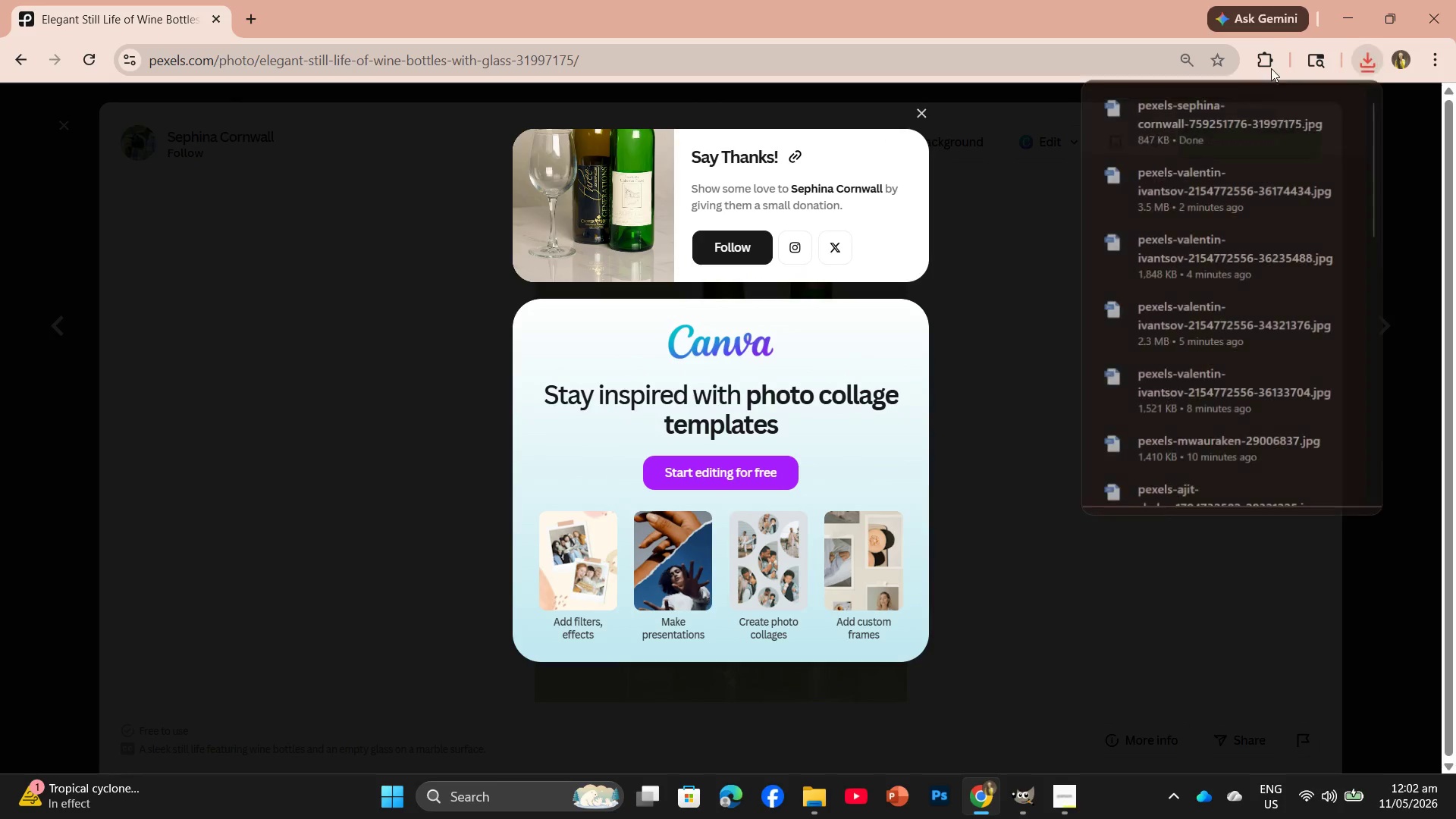 
left_click_drag(start_coordinate=[1210, 112], to_coordinate=[385, 58])
 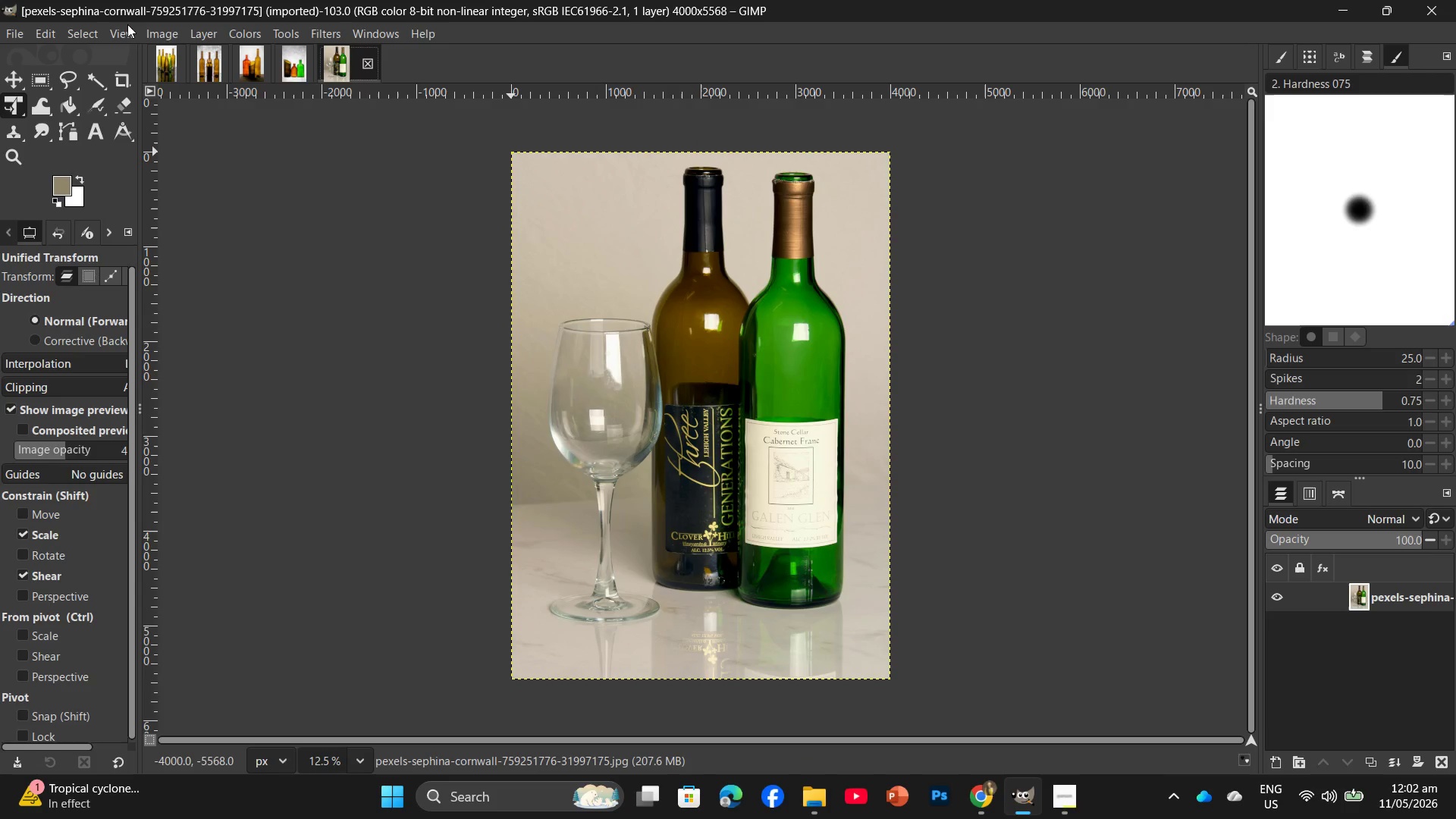 
left_click([163, 32])
 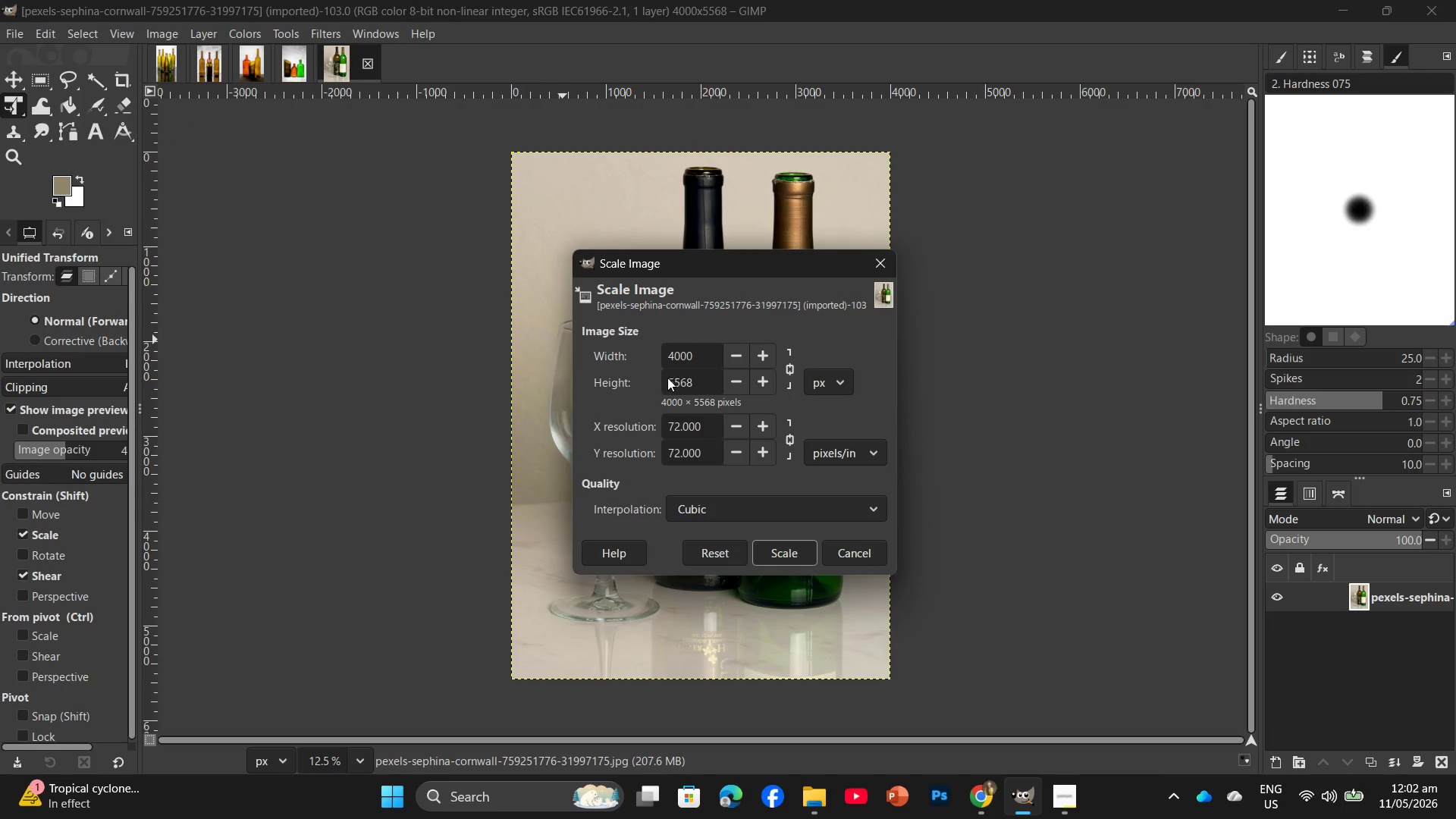 
left_click_drag(start_coordinate=[692, 377], to_coordinate=[658, 385])
 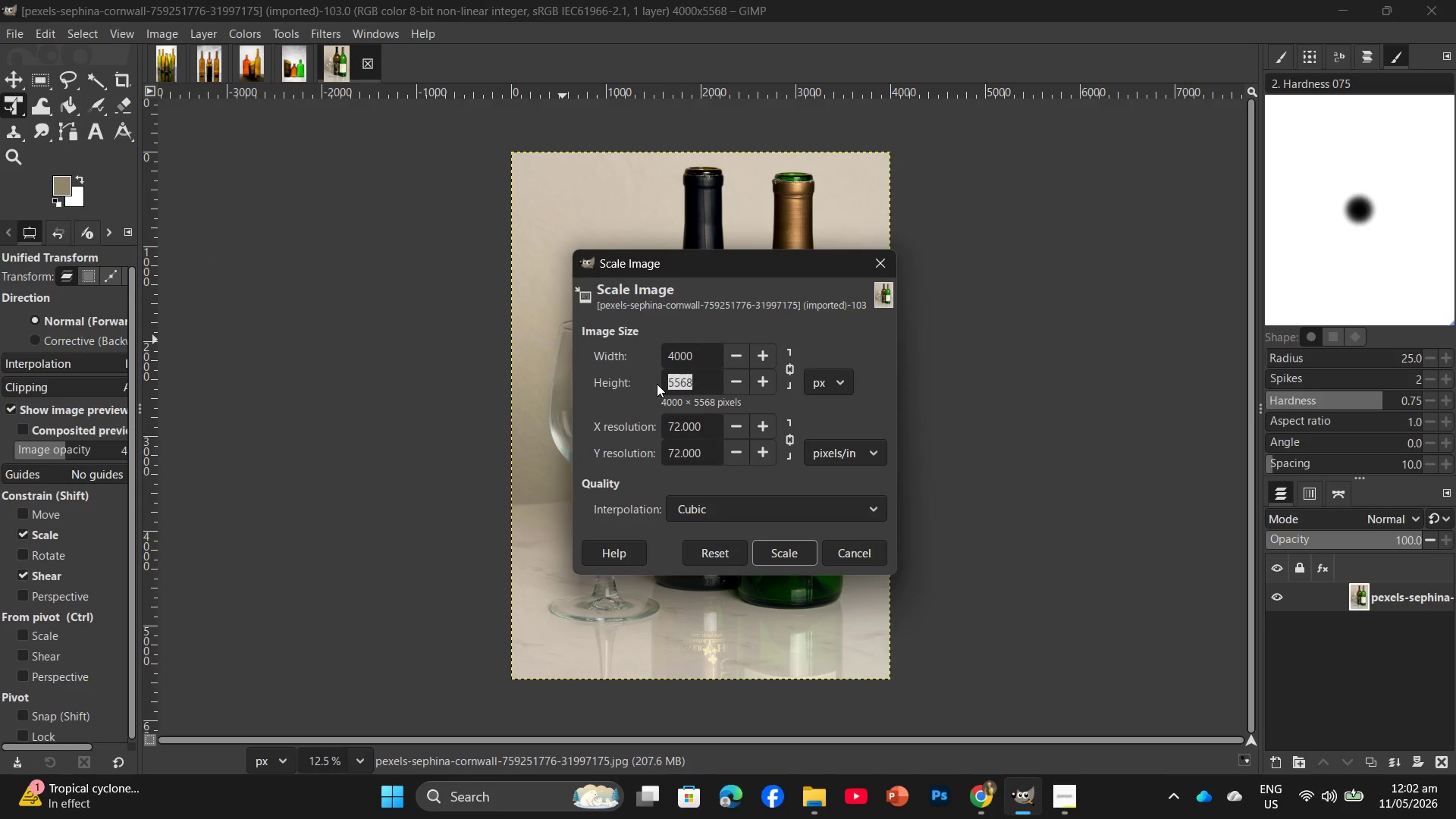 
key(Numpad2)
 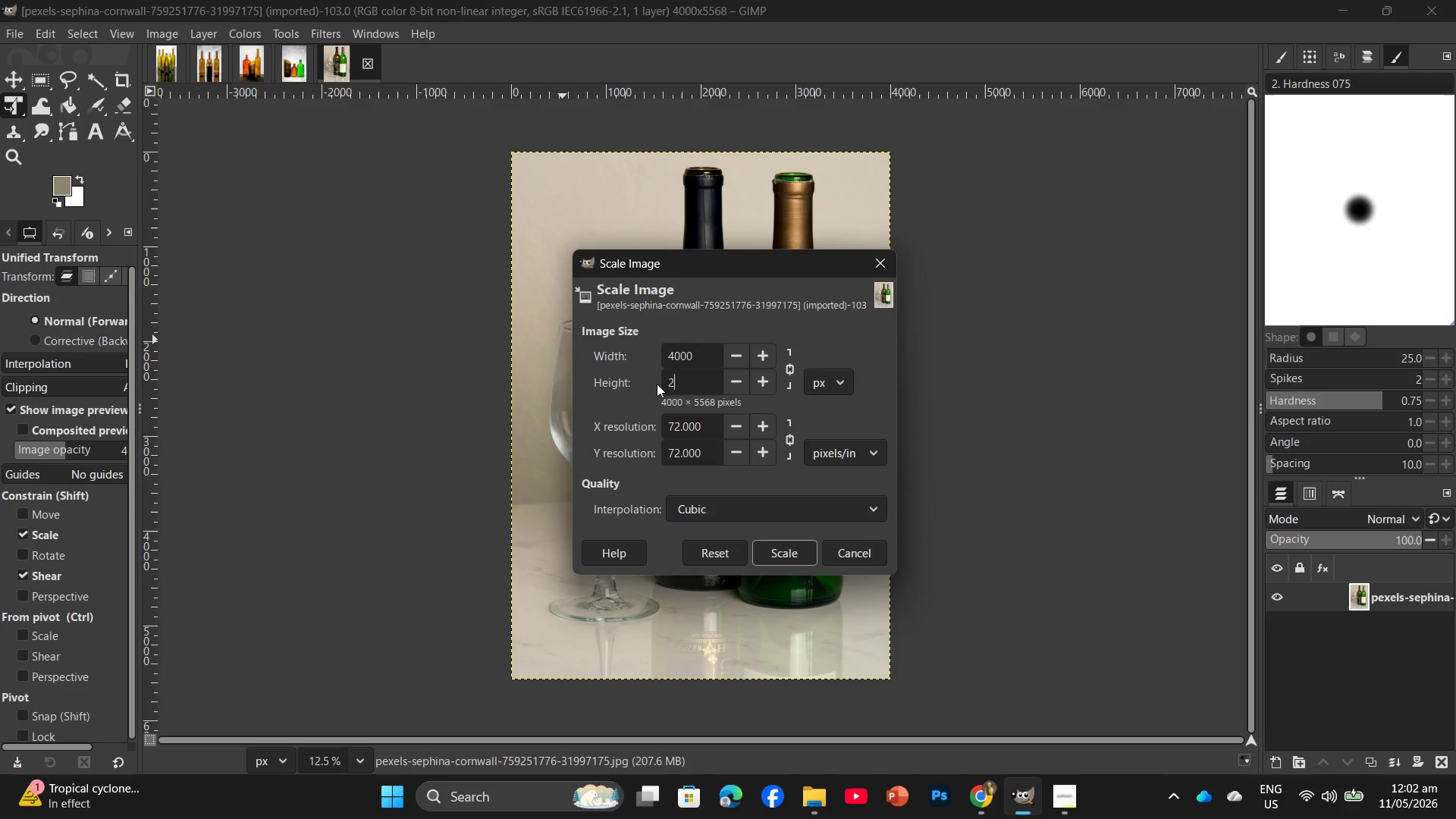 
key(Numpad0)
 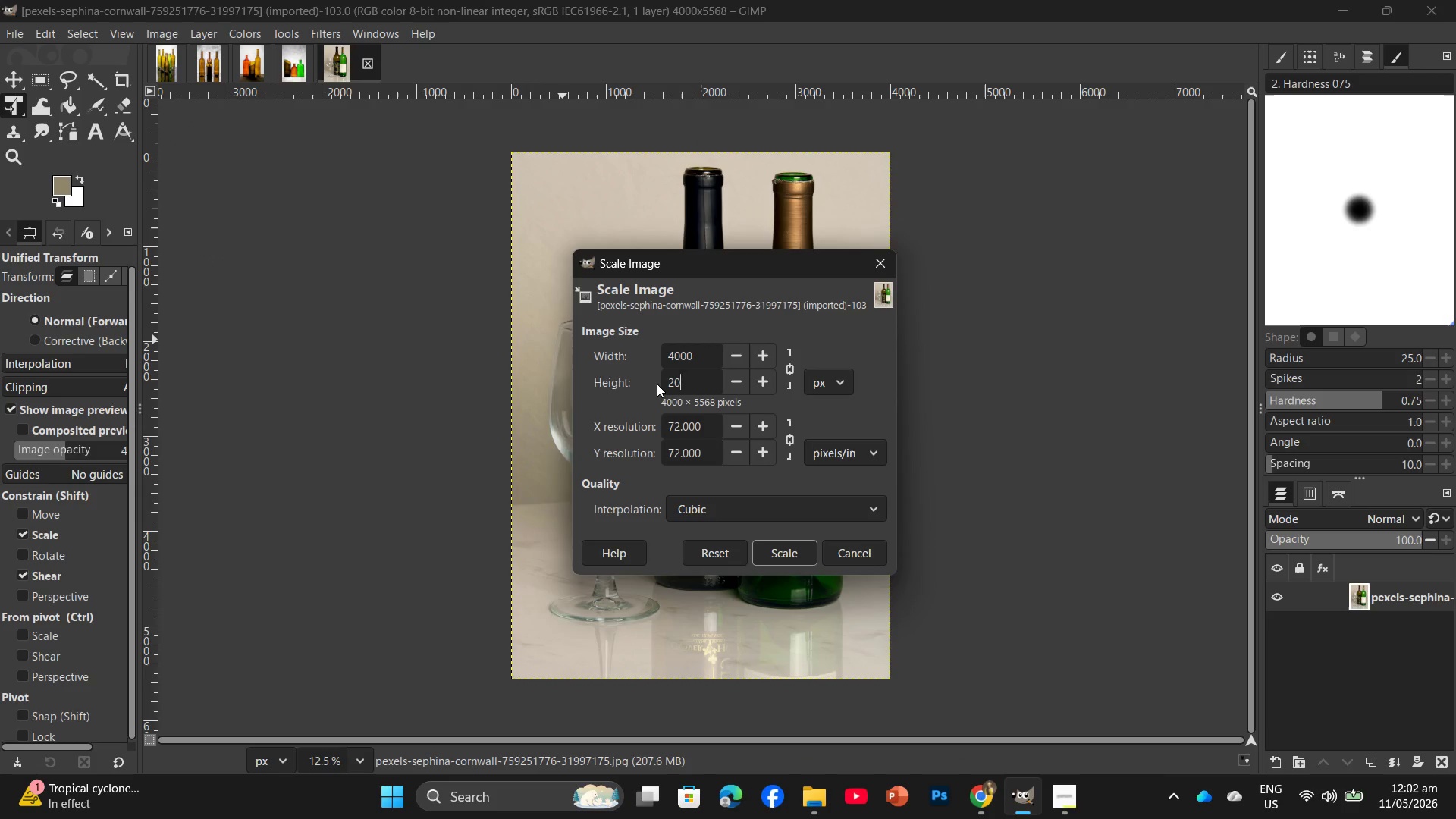 
key(Numpad0)
 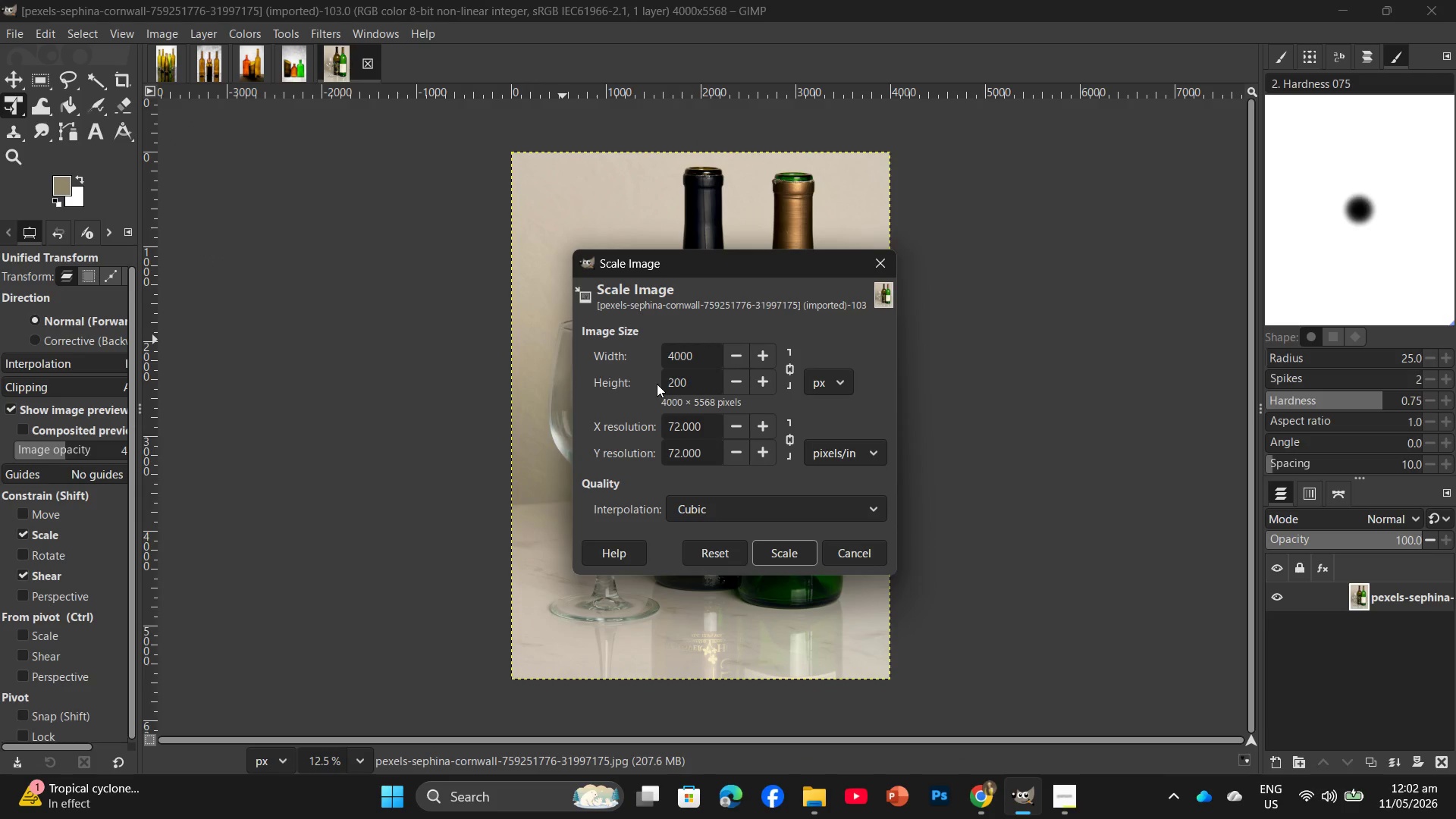 
key(Numpad0)
 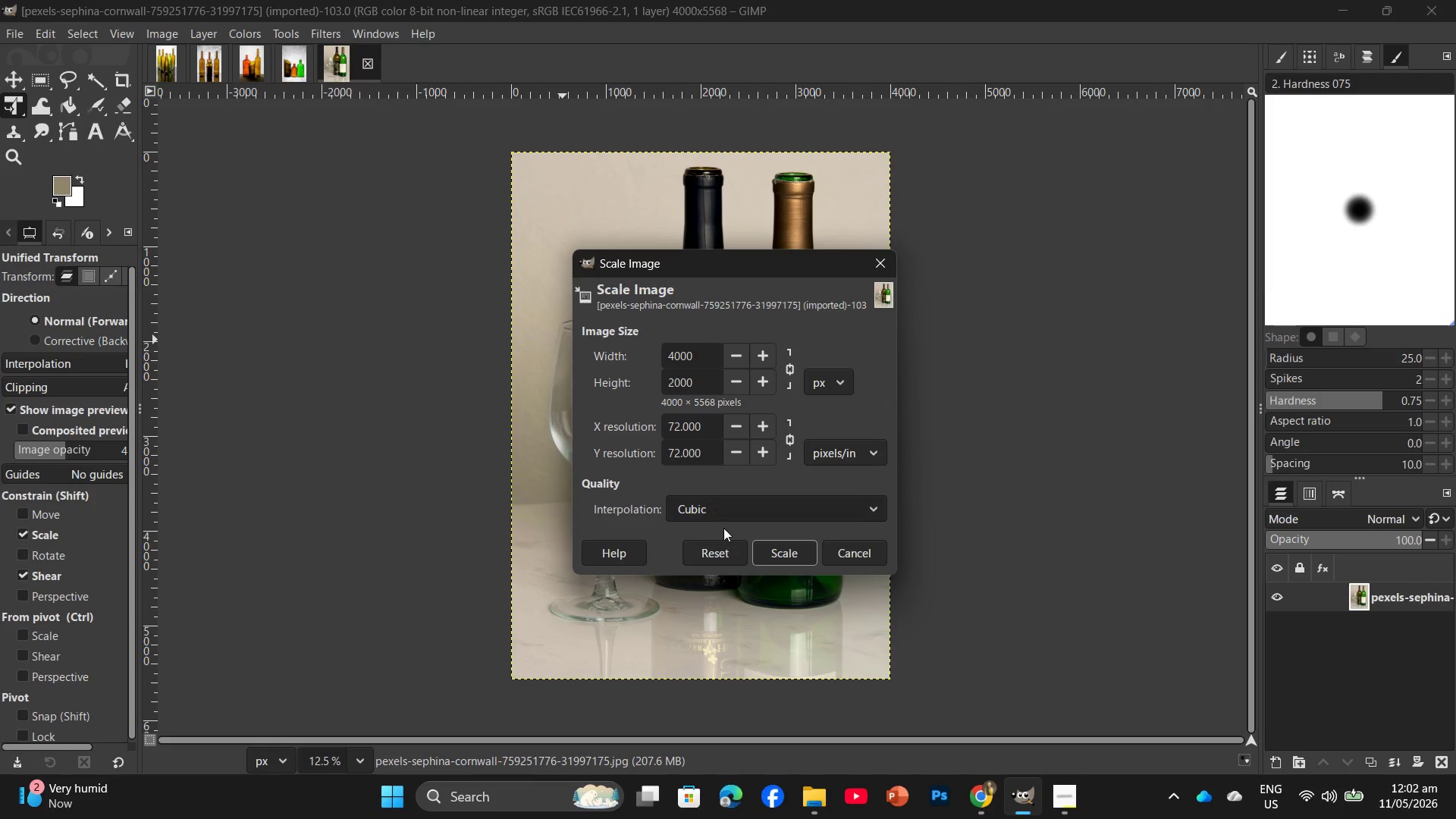 
left_click([786, 561])
 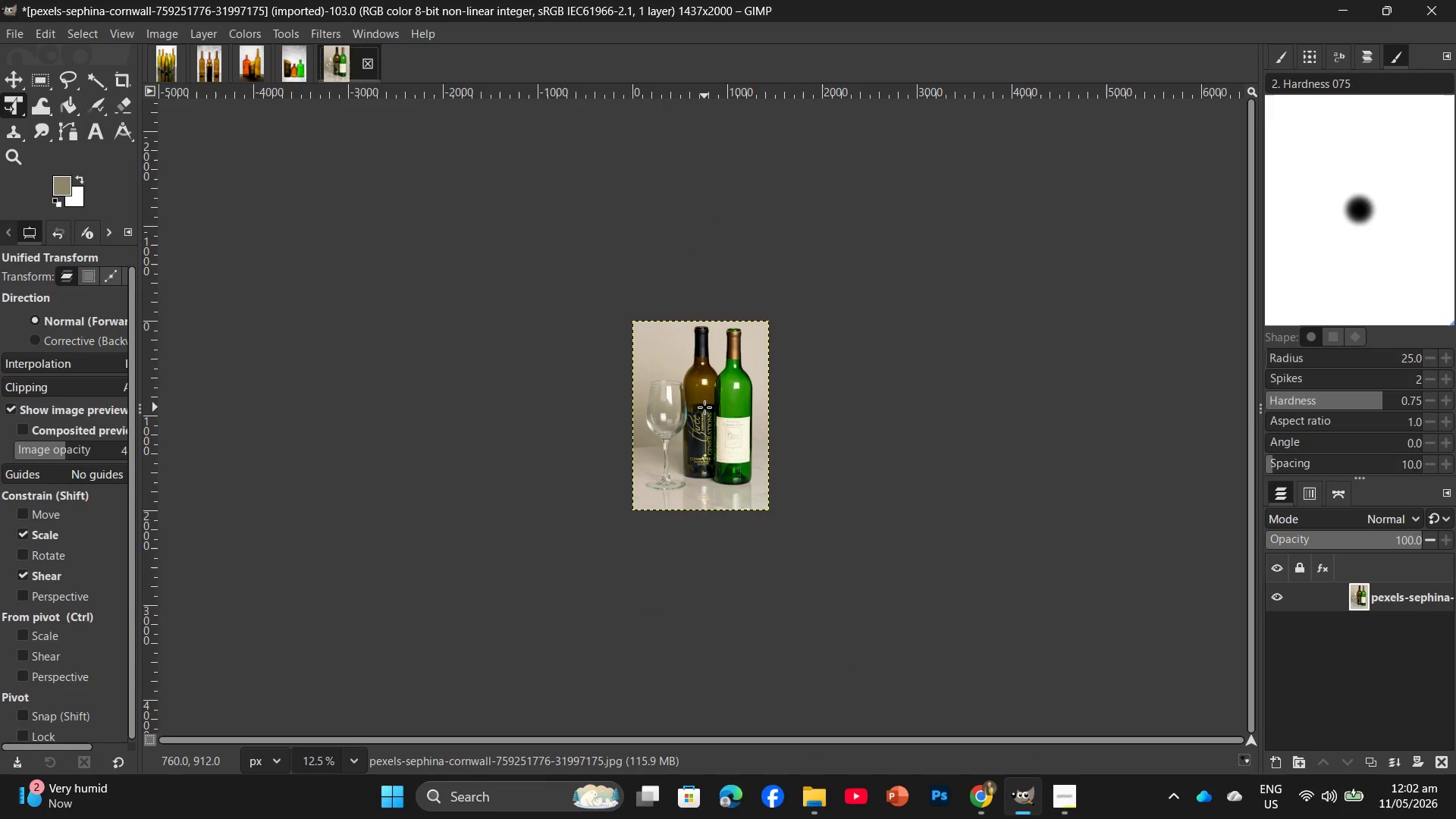 
hold_key(key=ControlLeft, duration=1.48)
scroll: coordinate [691, 425], scroll_direction: up, amount: 13.0
 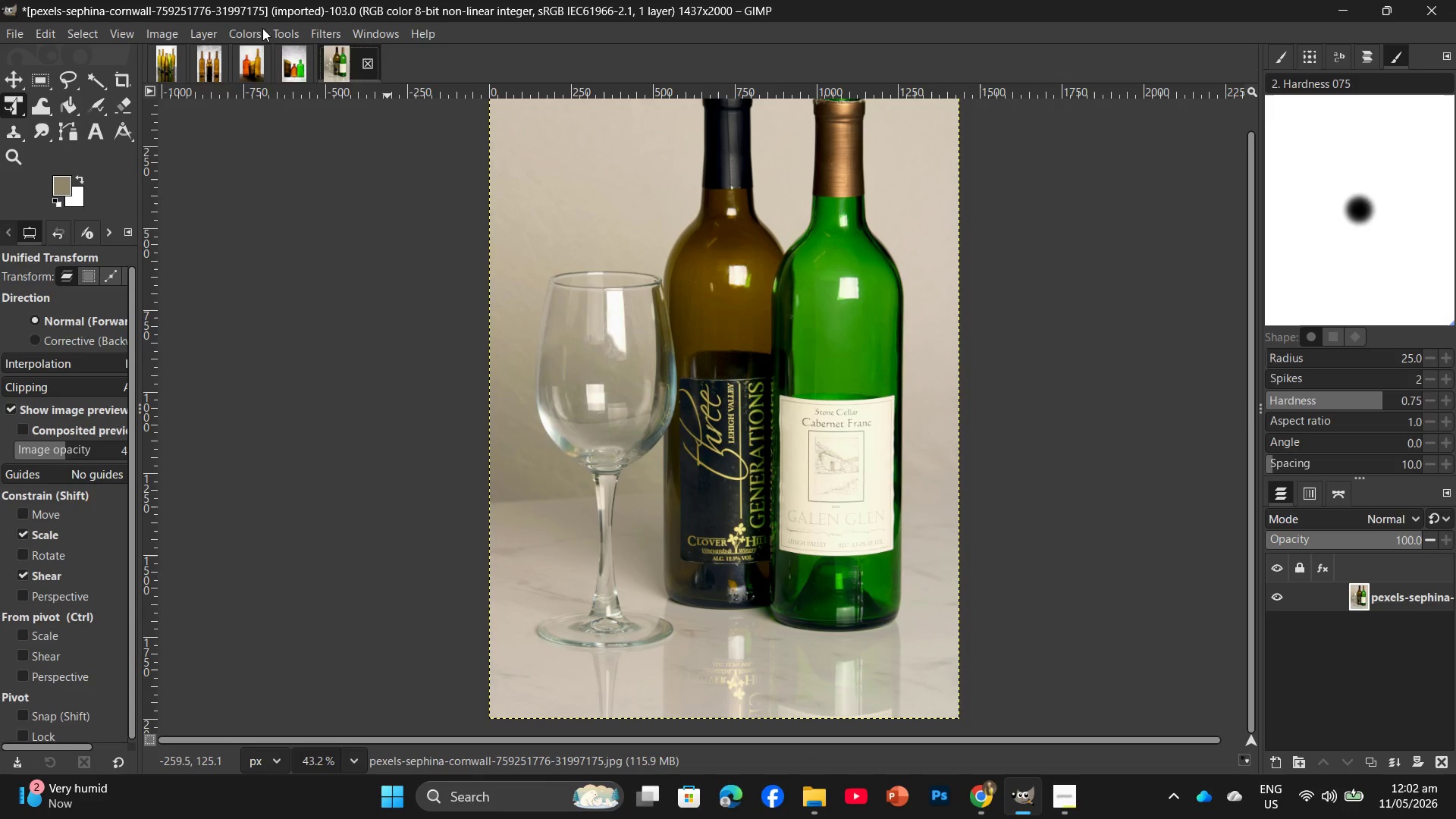 
left_click([236, 36])
 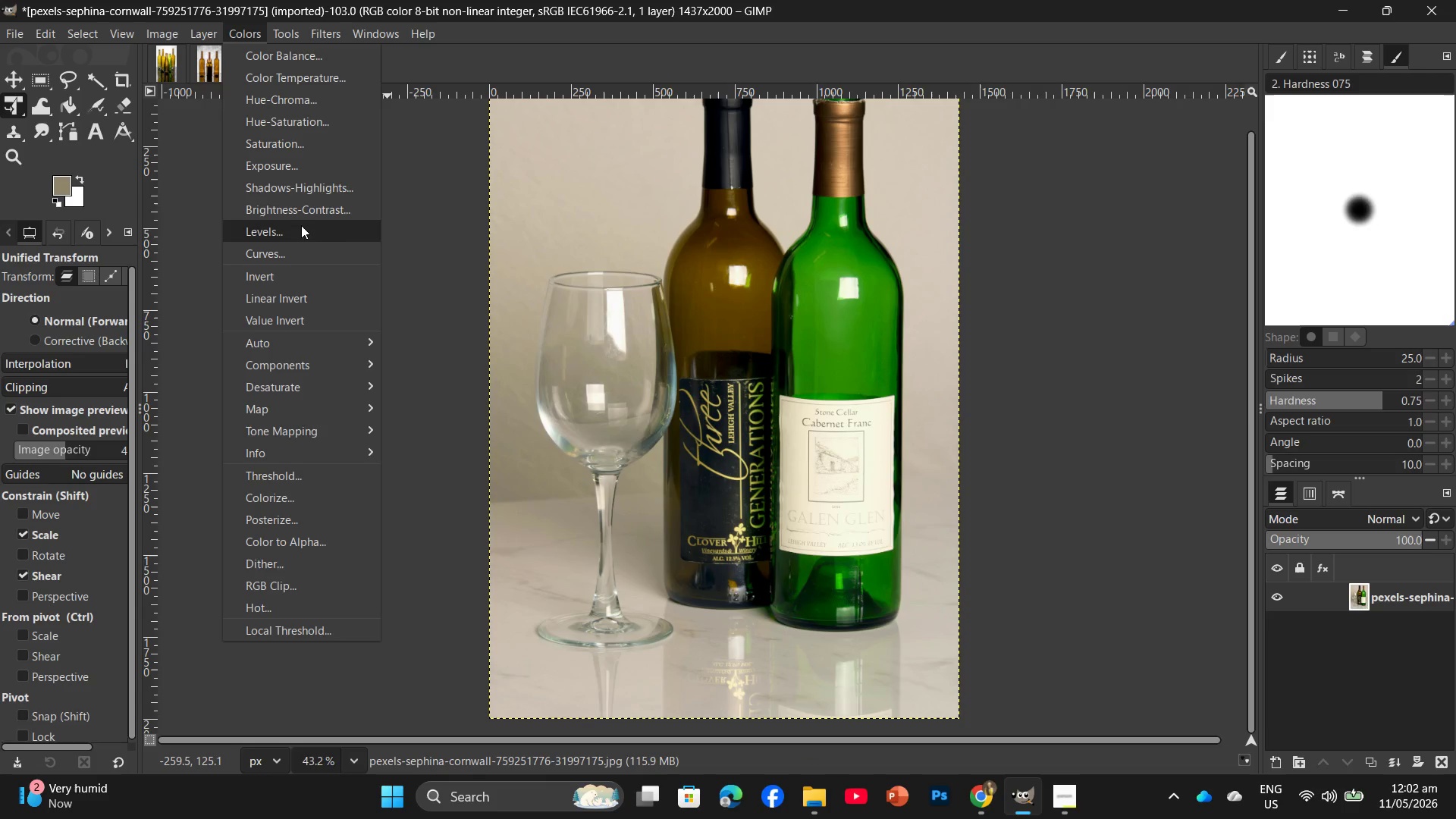 
left_click([301, 225])
 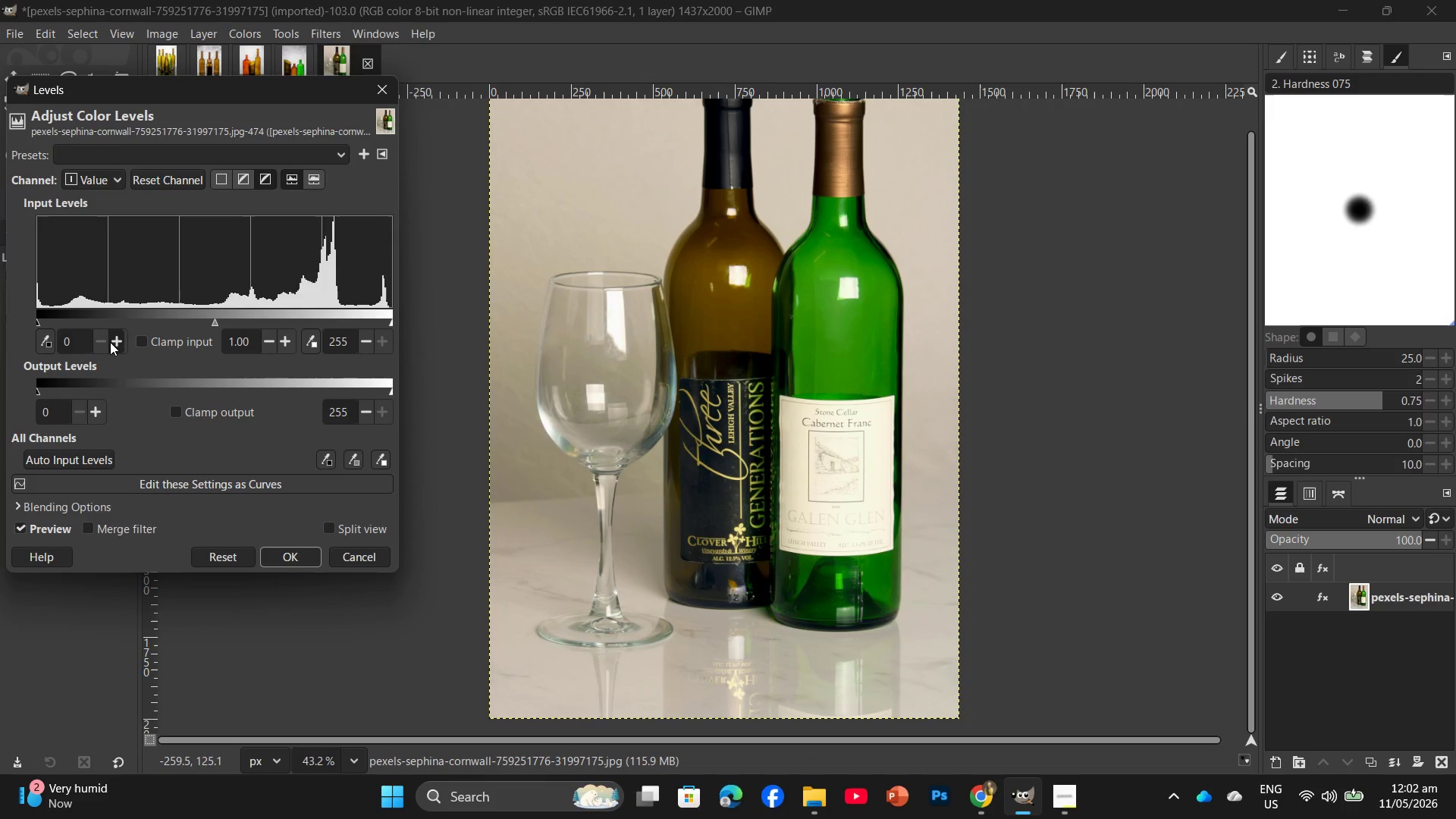 
double_click([113, 338])
 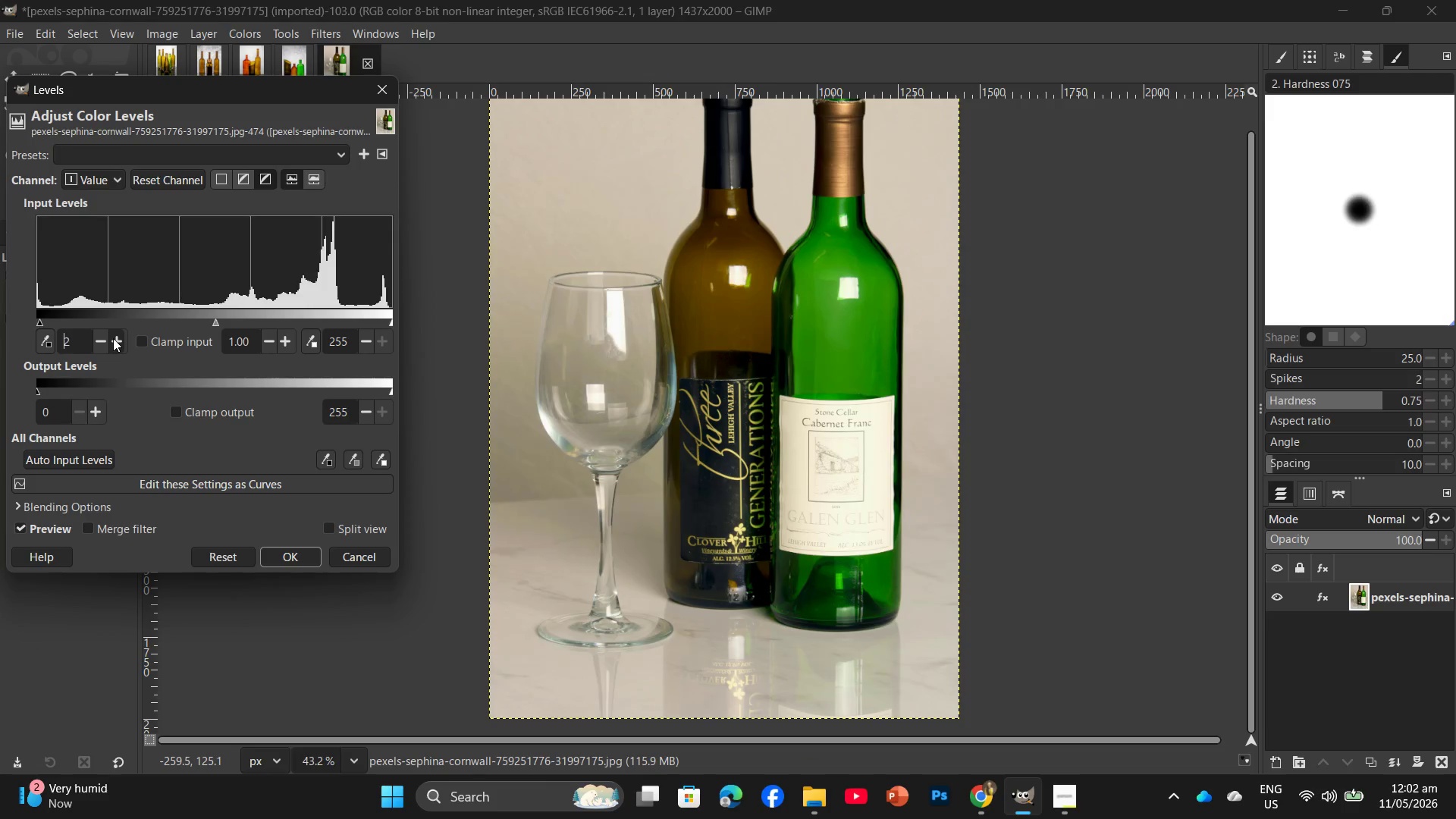 
triple_click([113, 338])
 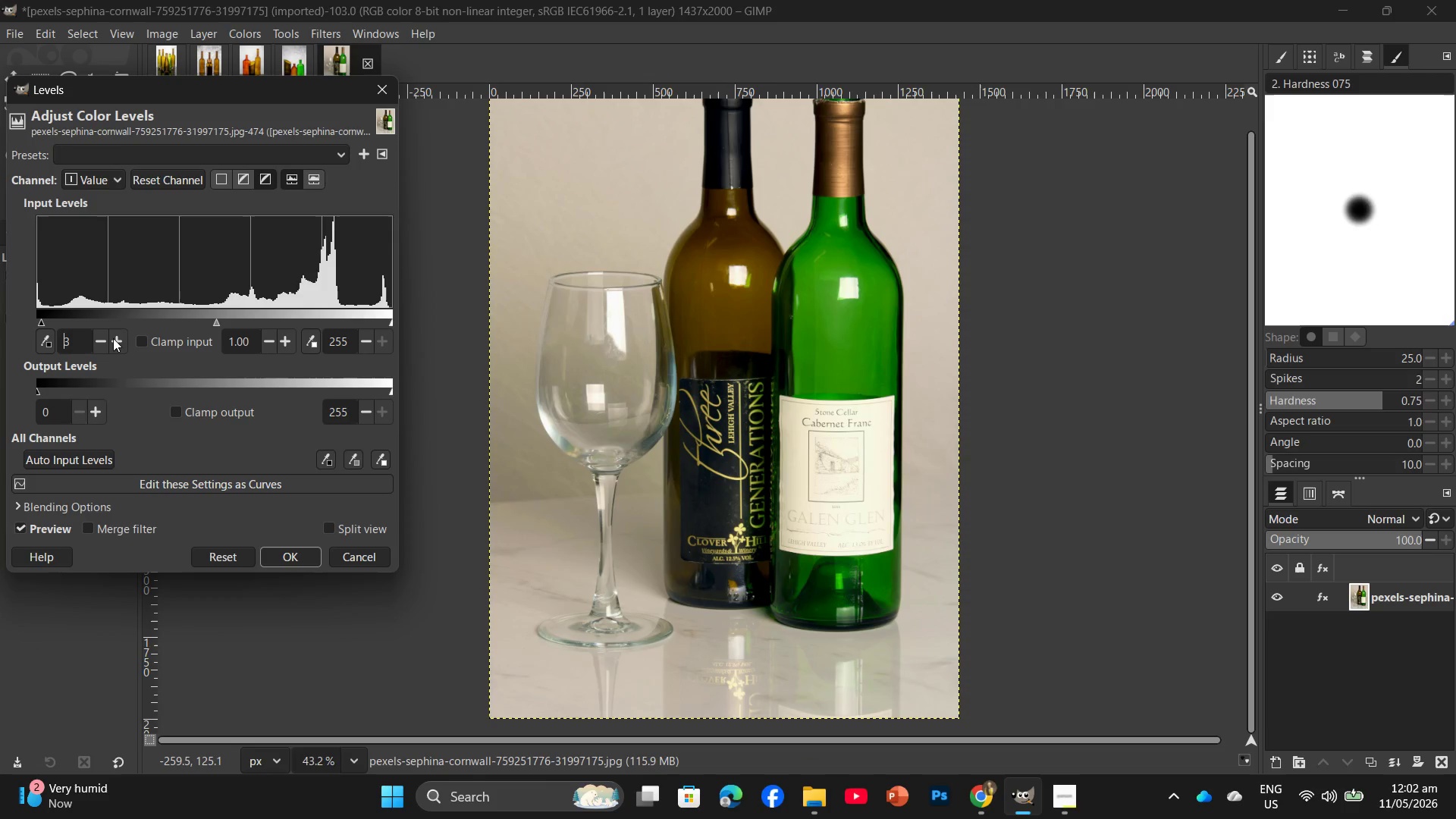 
triple_click([113, 338])
 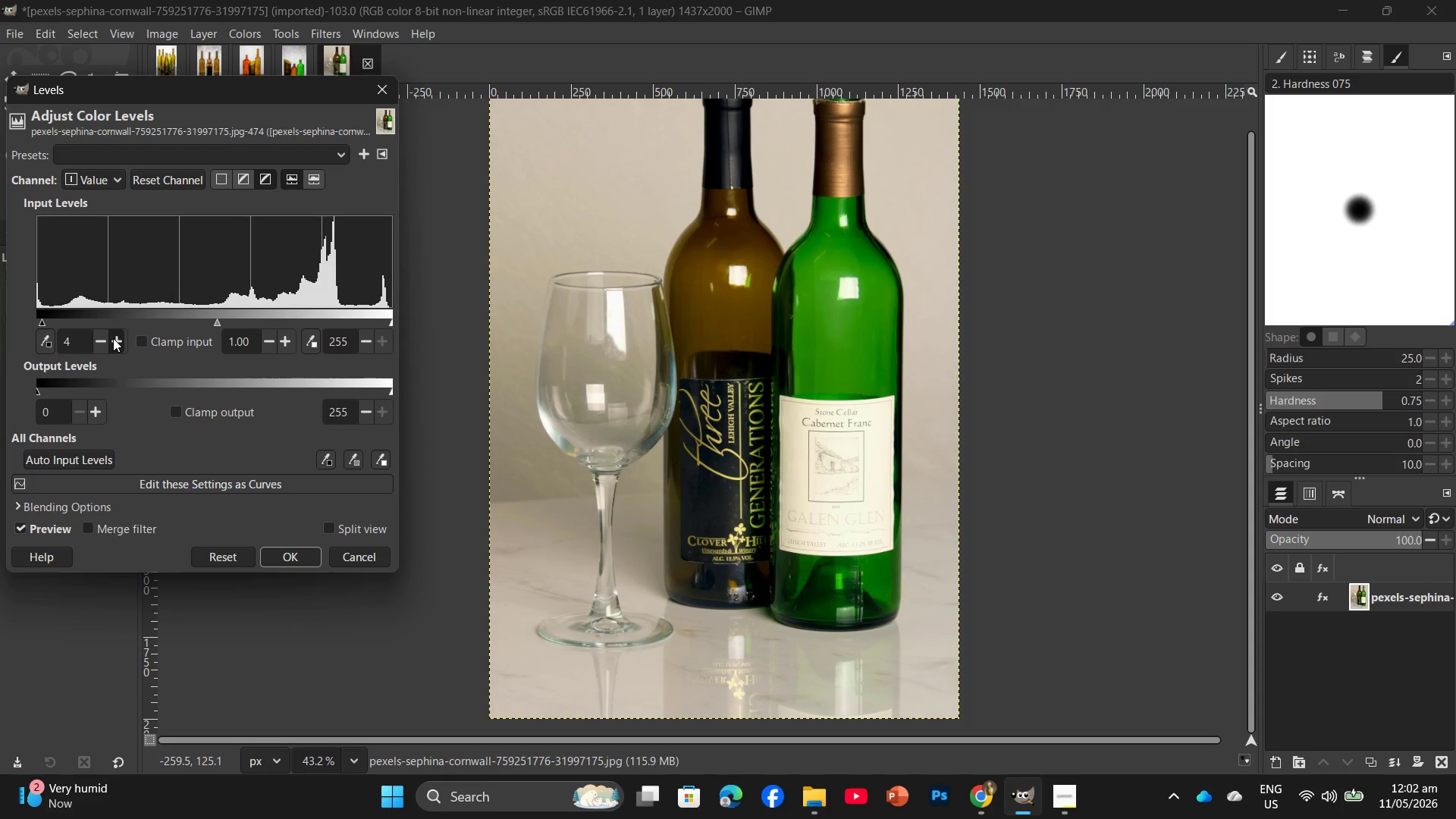 
triple_click([113, 338])
 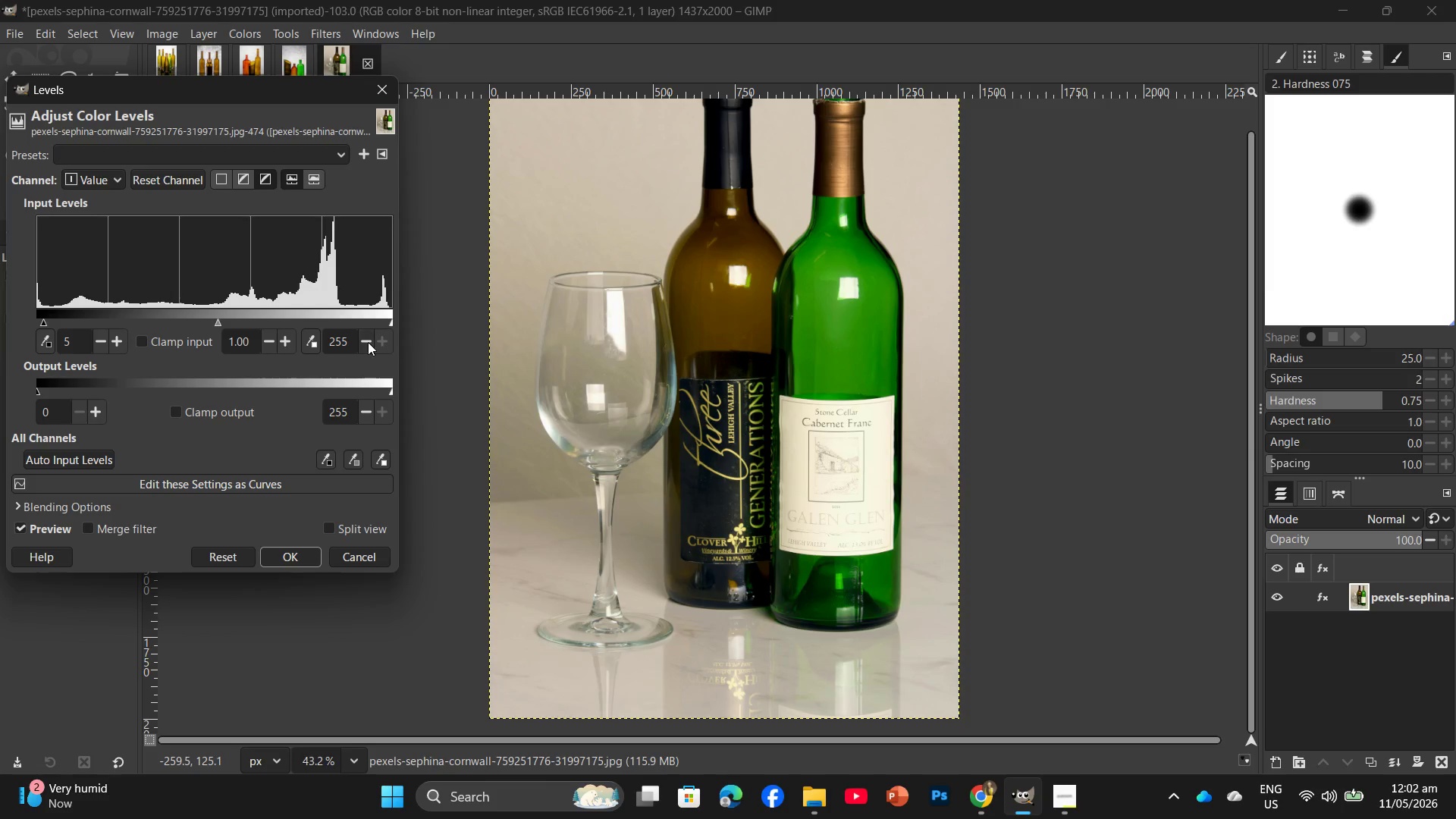 
double_click([366, 341])
 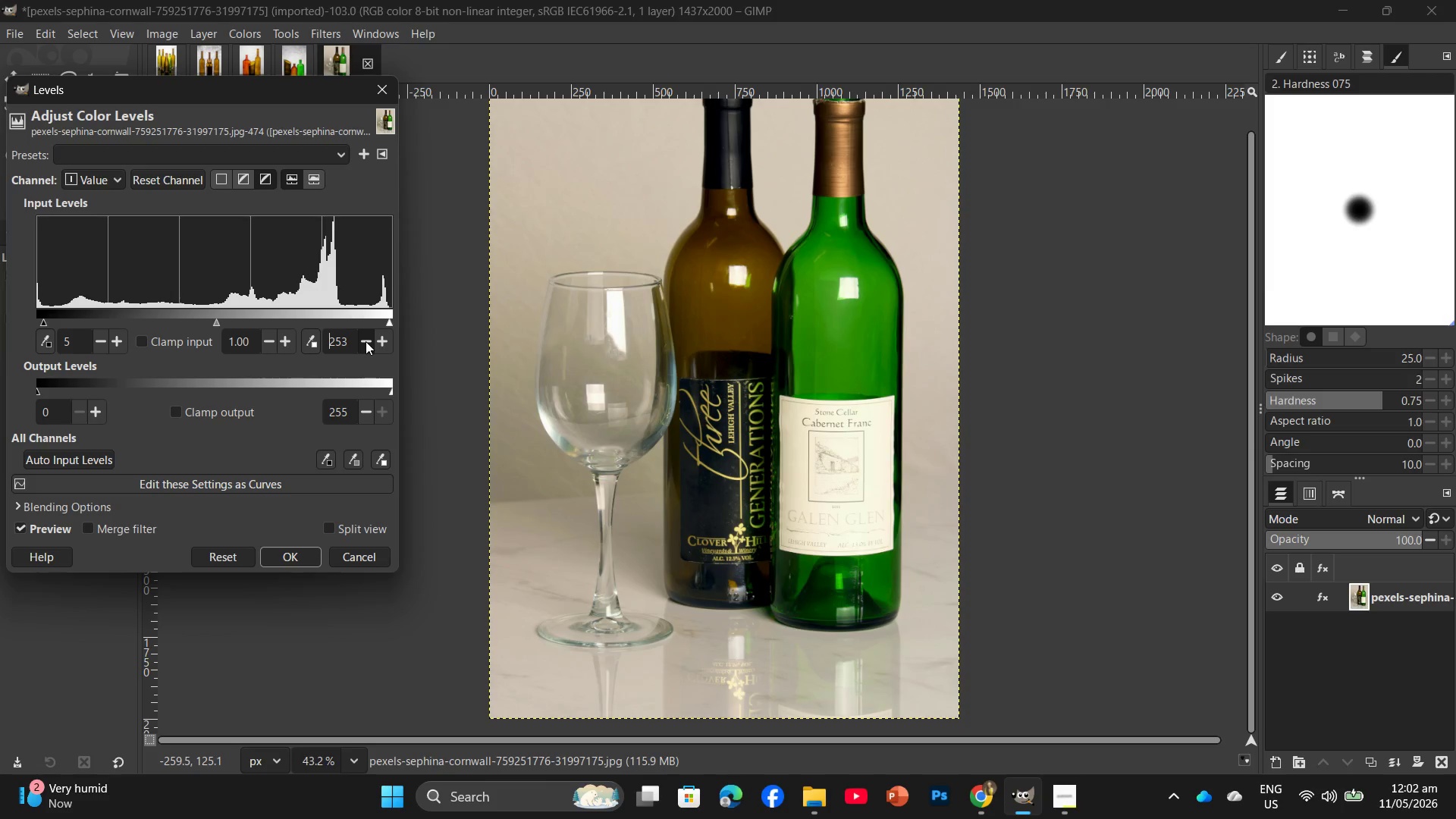 
triple_click([366, 341])
 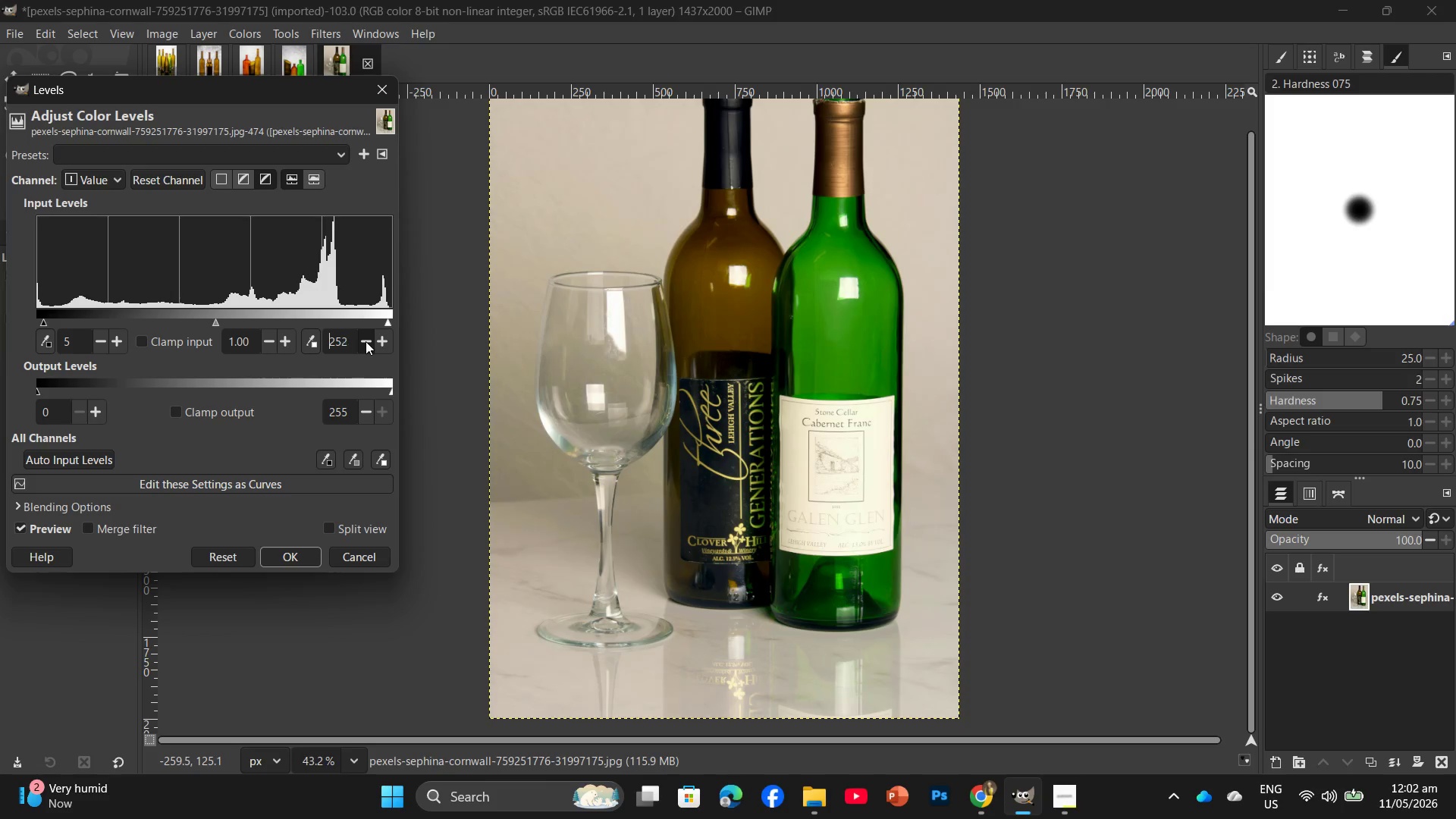 
triple_click([366, 341])
 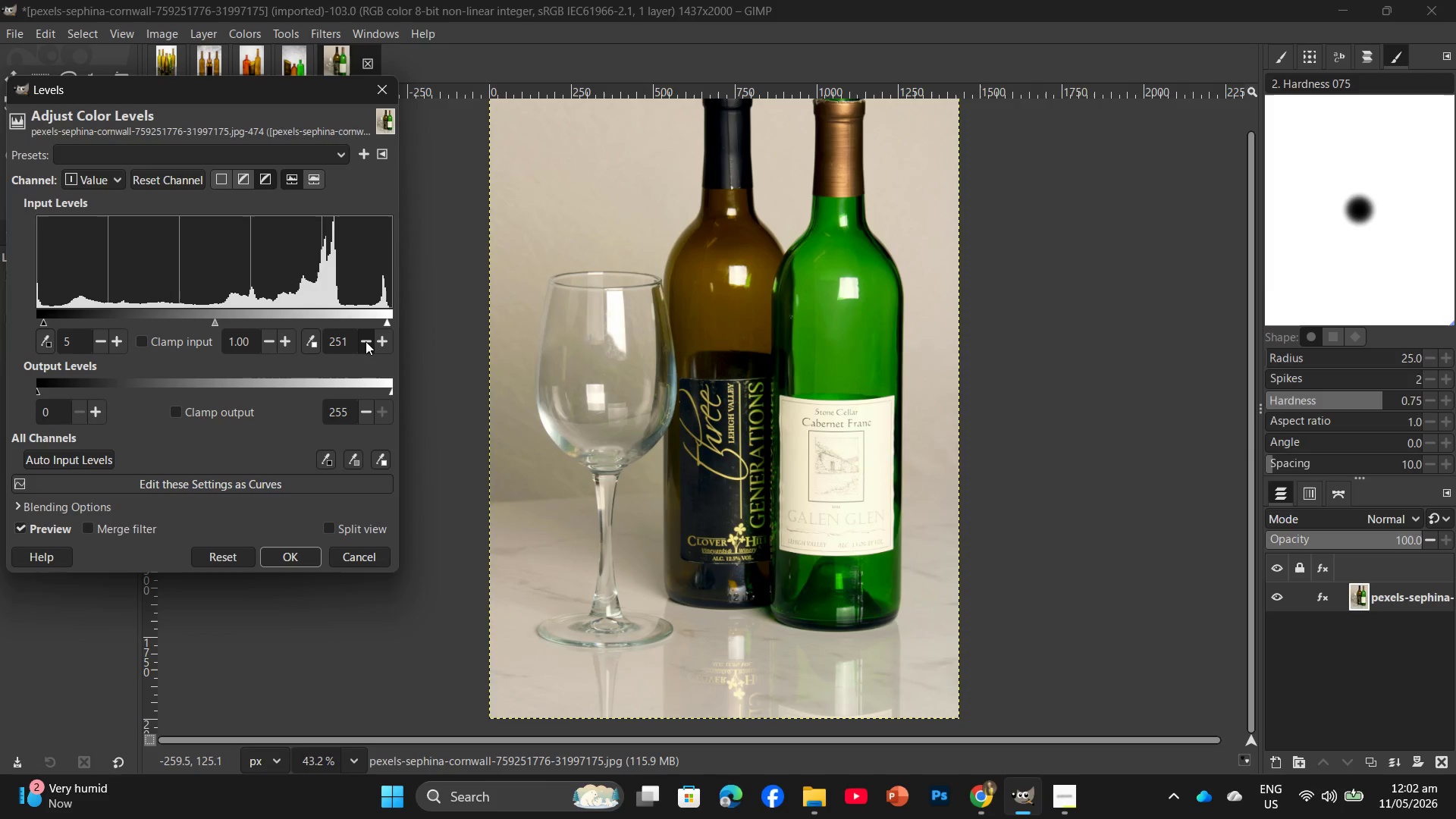 
triple_click([366, 341])
 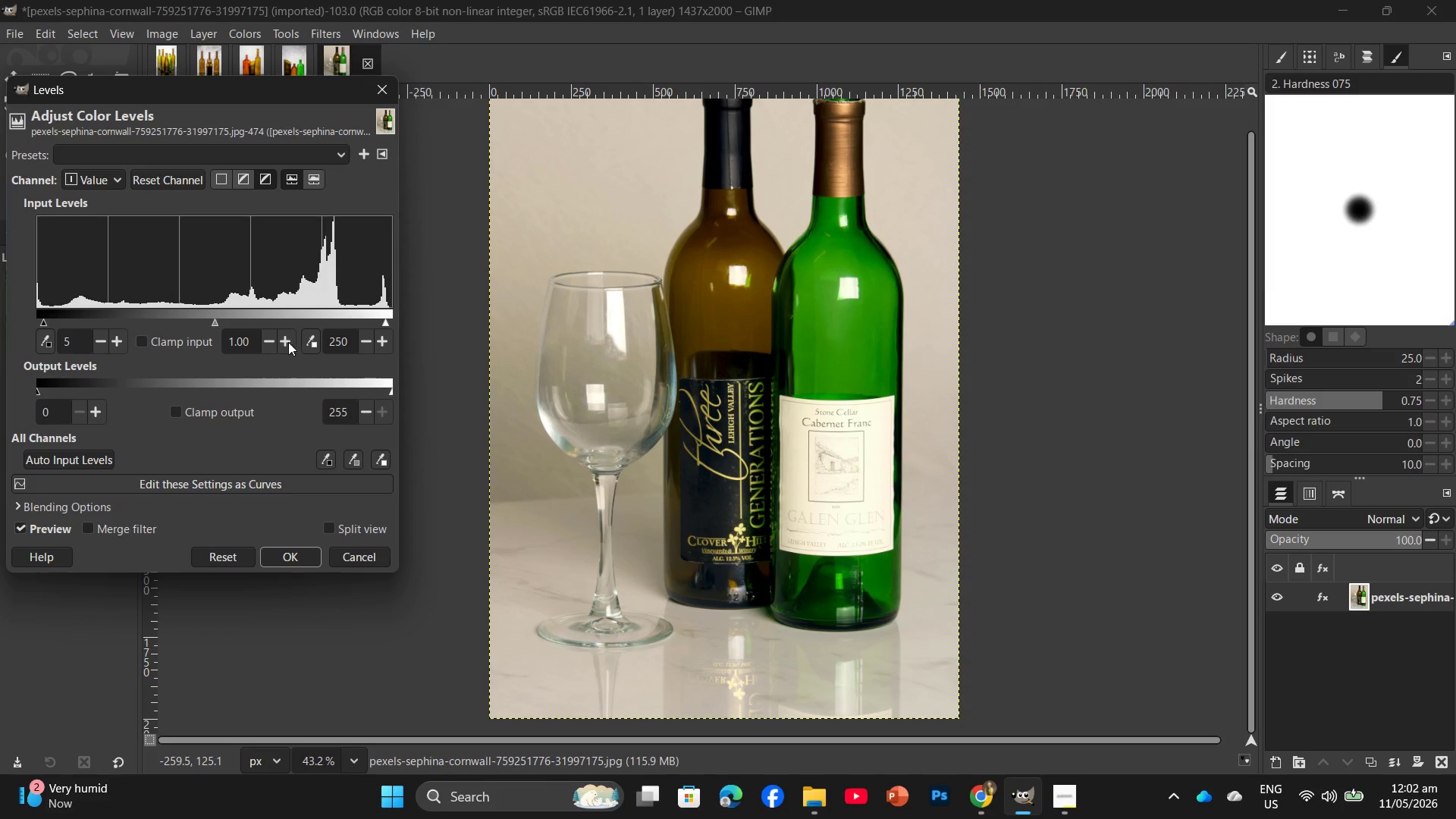 
double_click([288, 342])
 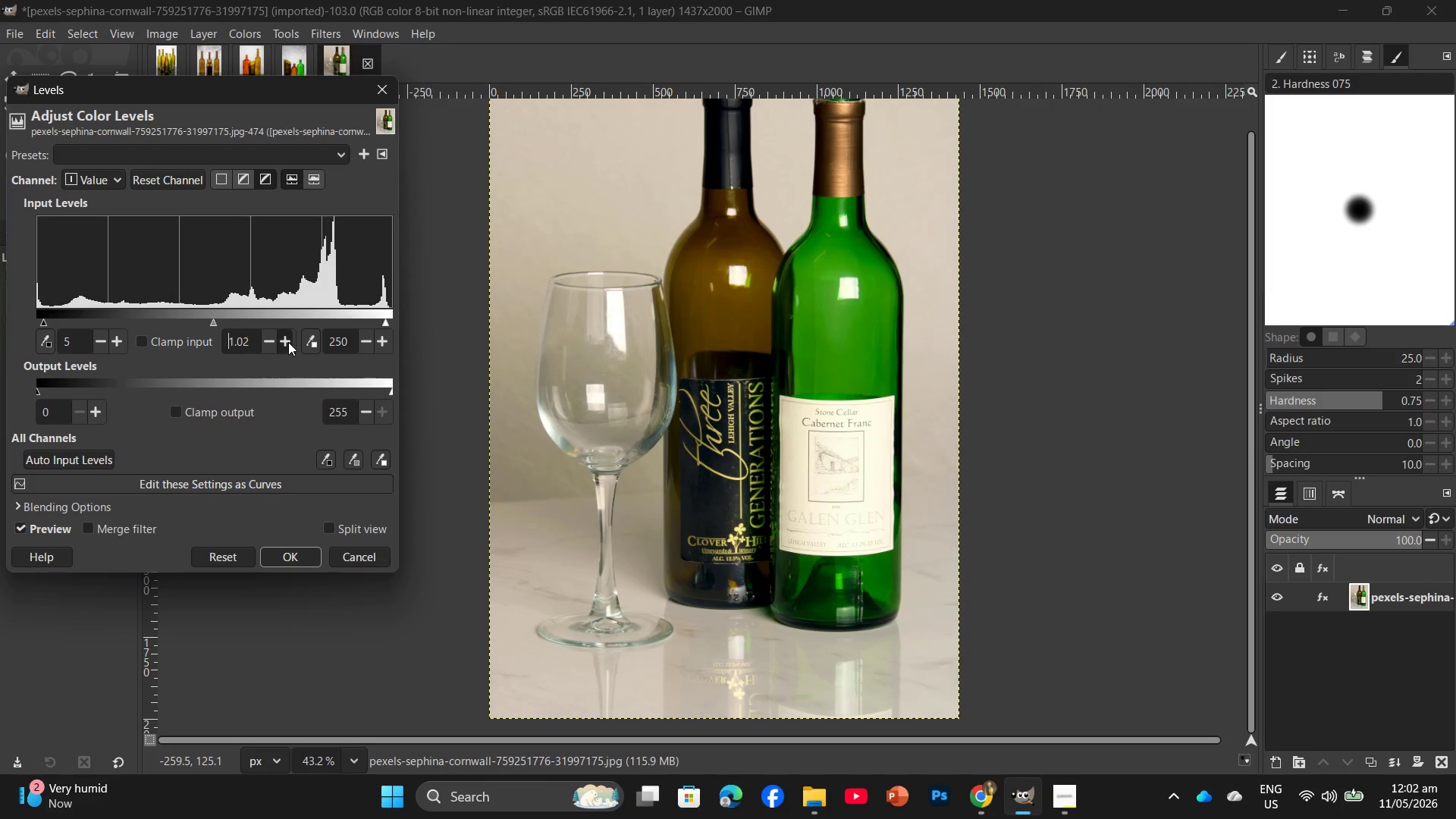 
triple_click([288, 342])
 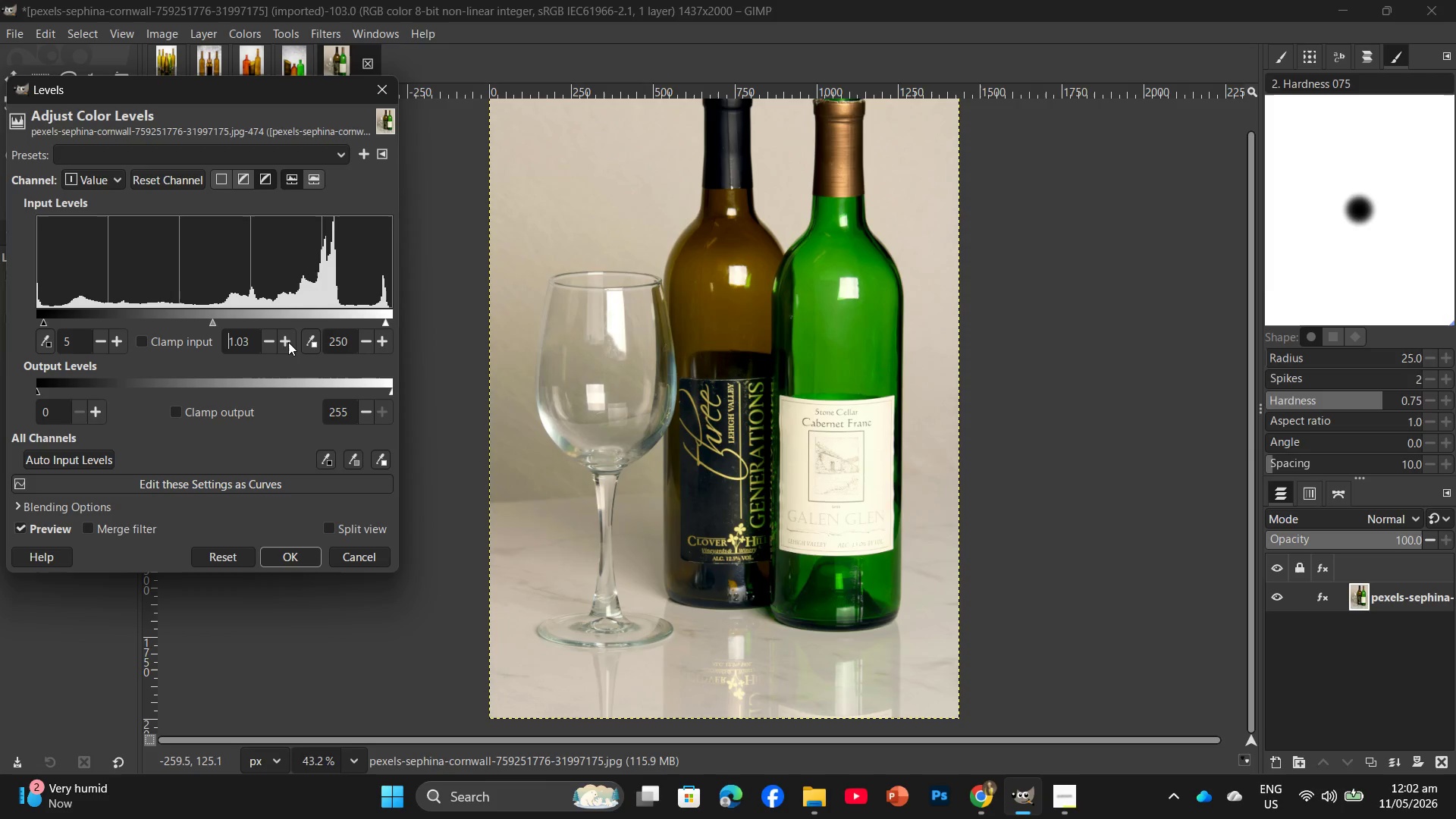 
triple_click([288, 342])
 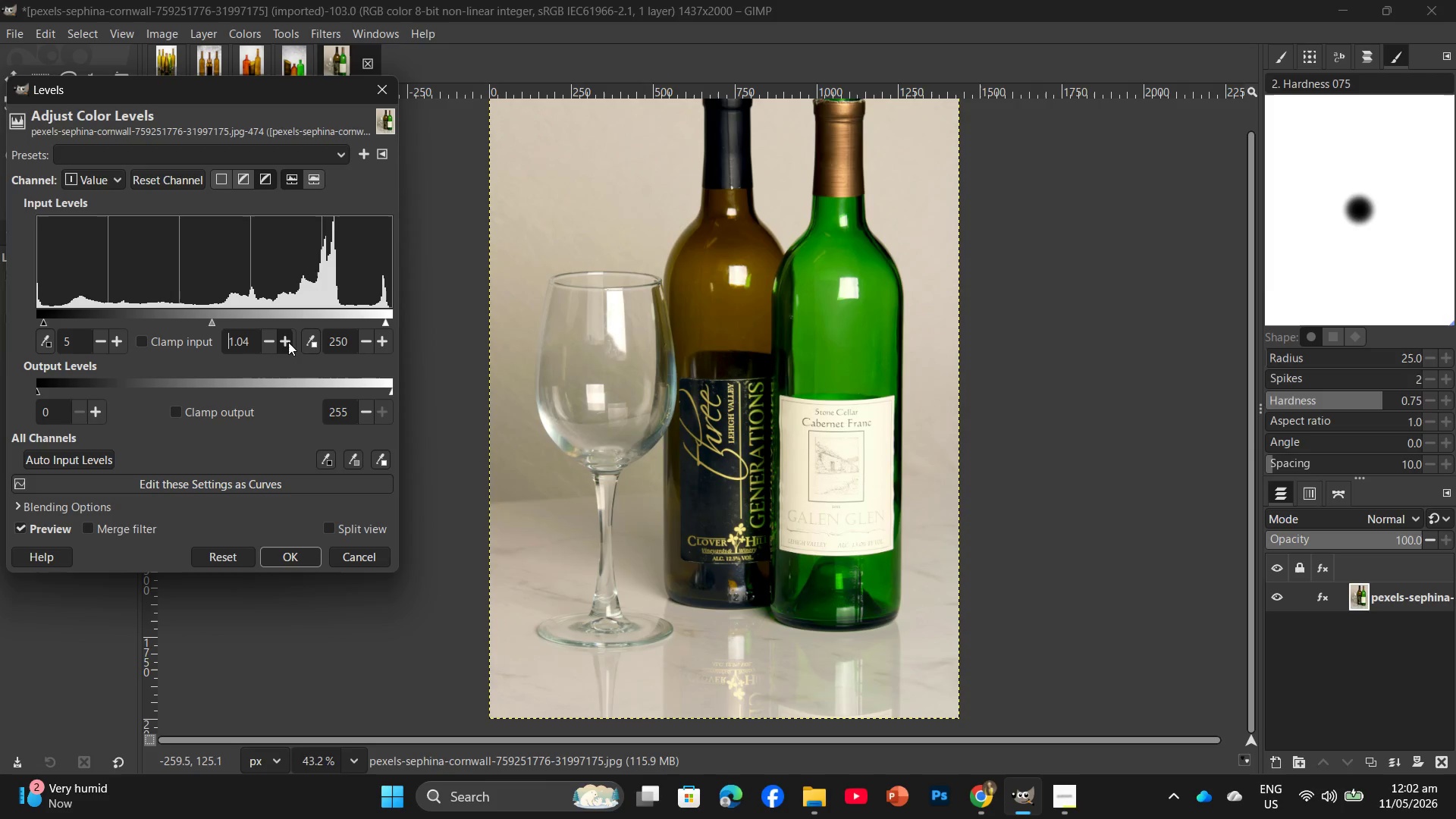 
triple_click([288, 342])
 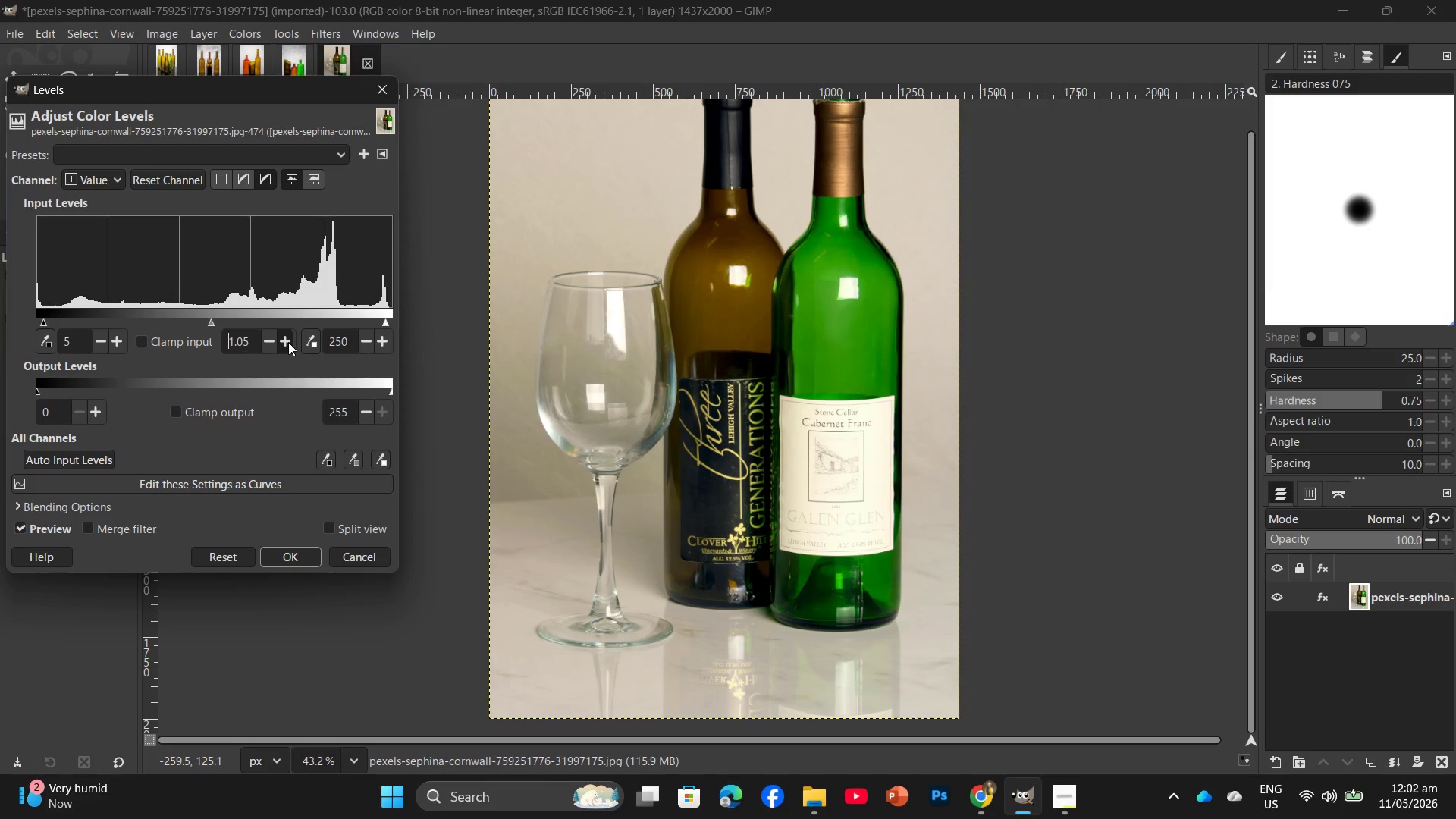 
triple_click([288, 342])
 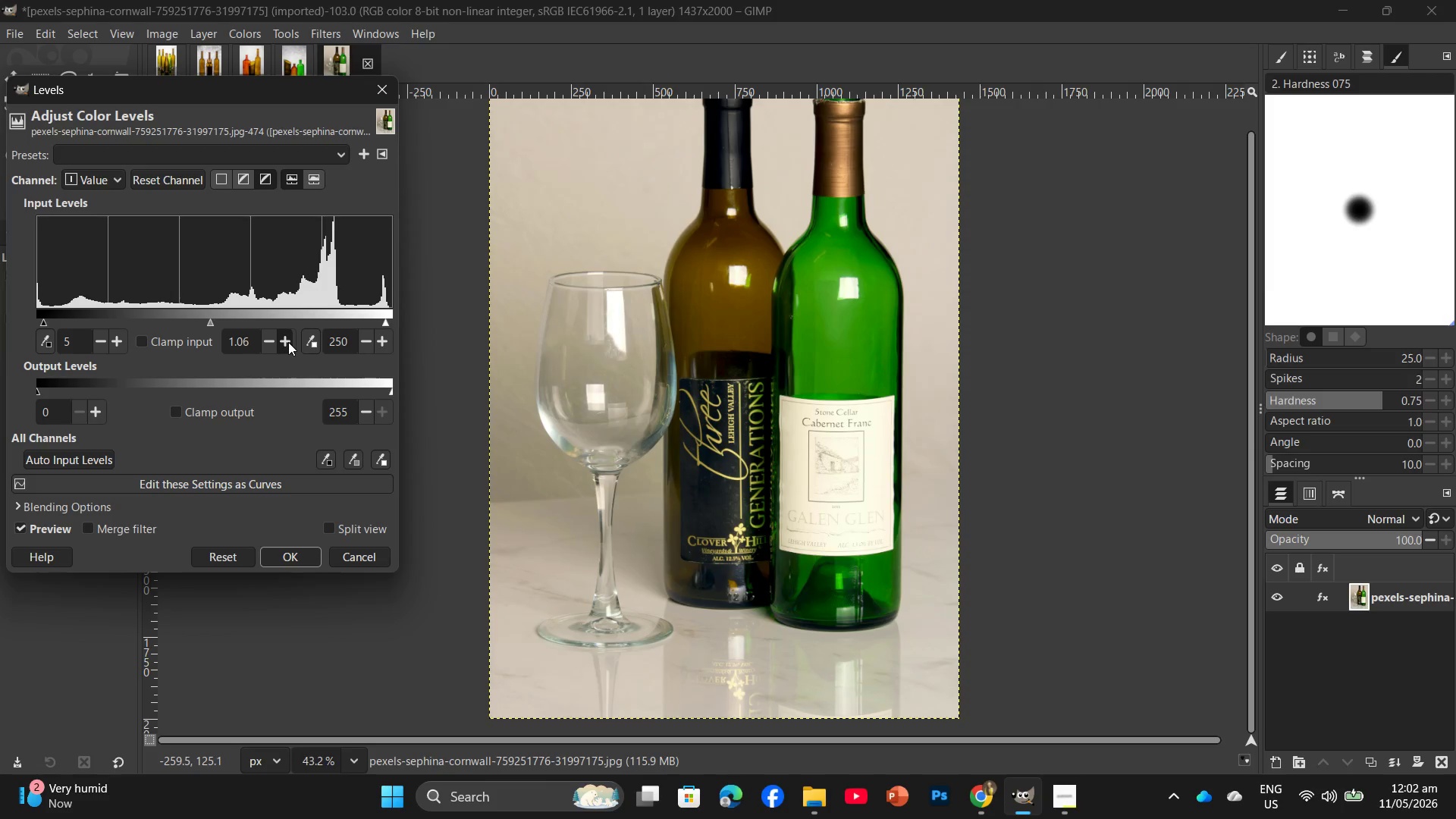 
triple_click([288, 342])
 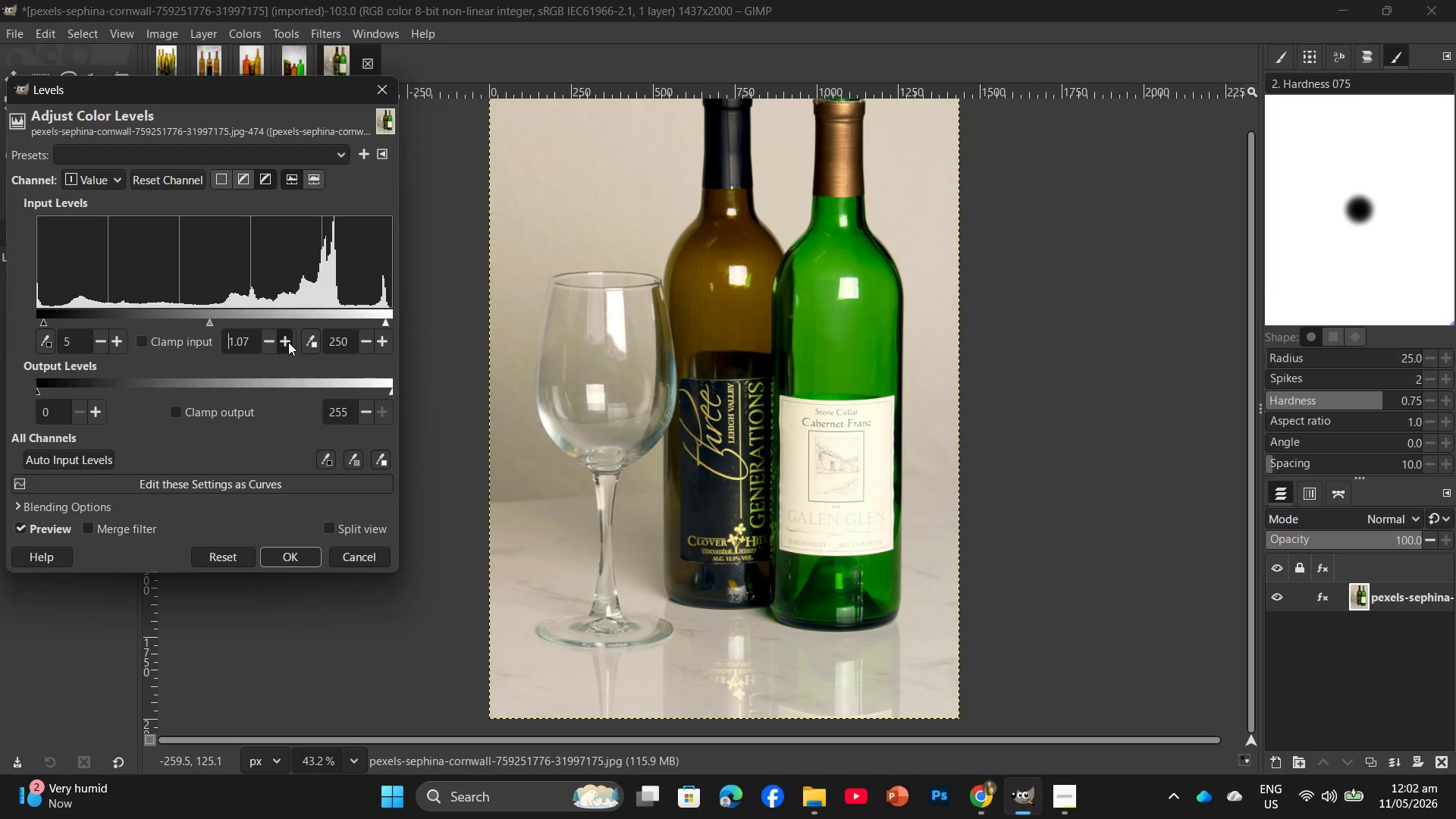 
triple_click([288, 342])
 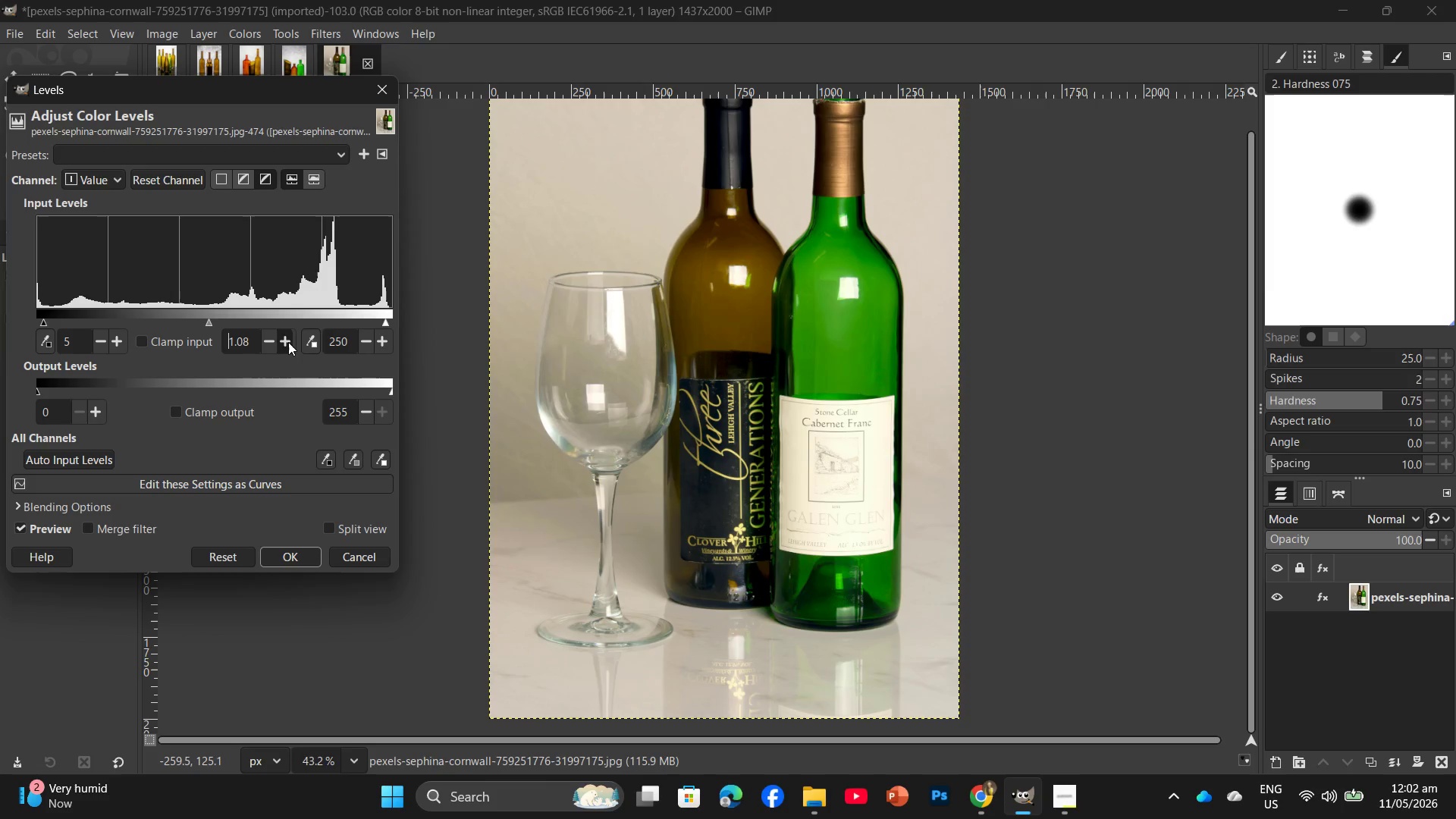 
triple_click([288, 342])
 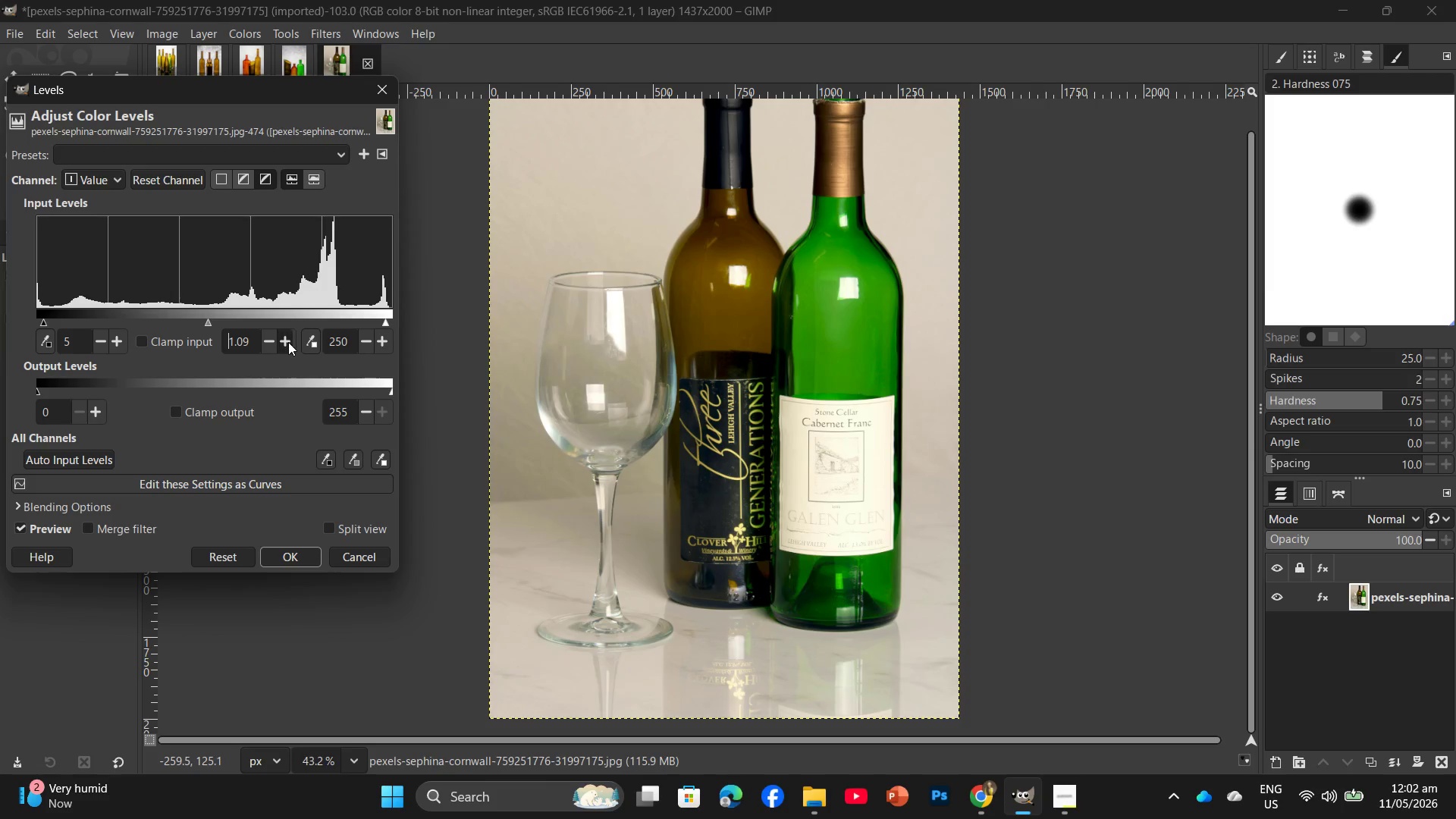 
triple_click([288, 342])
 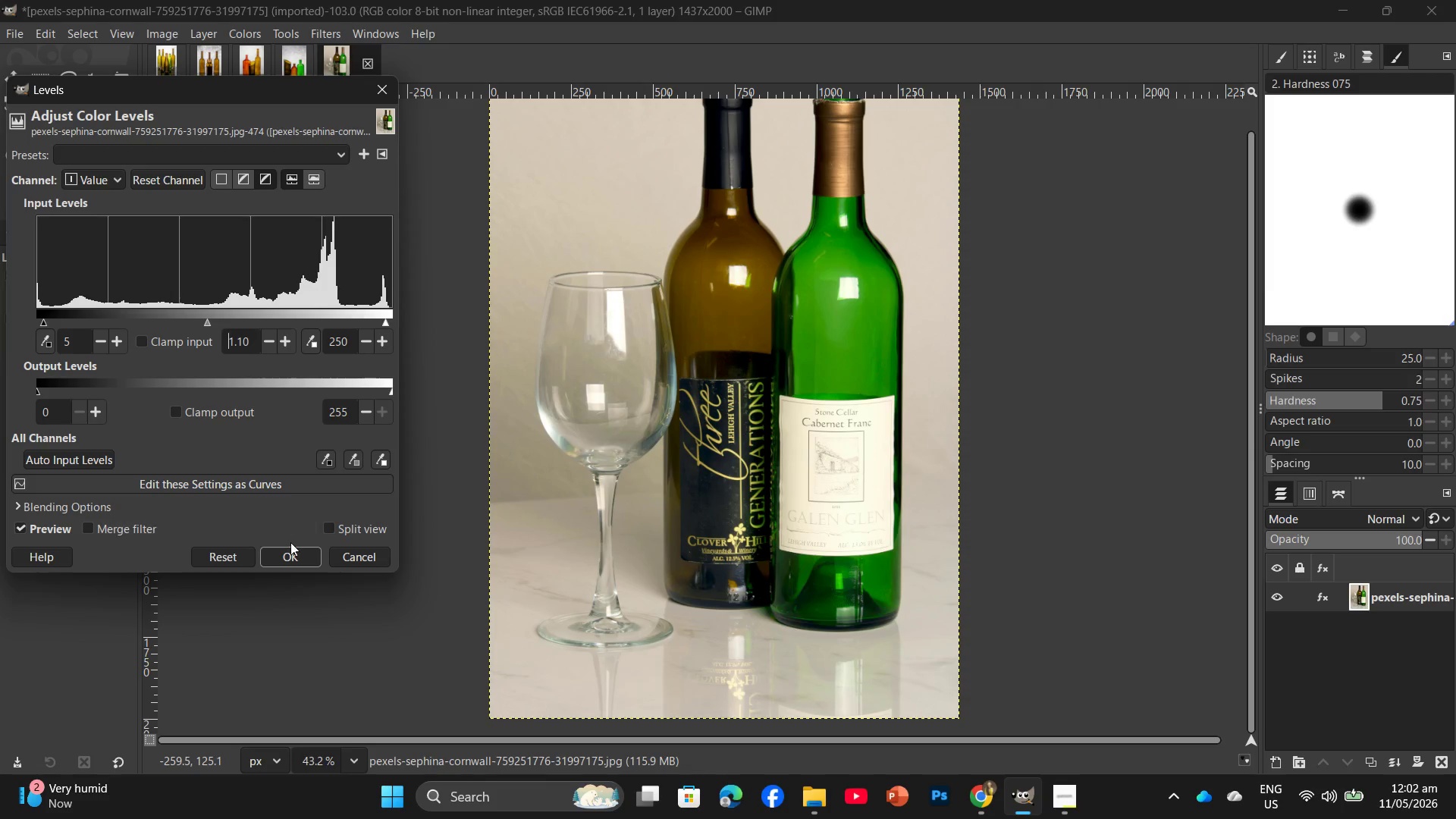 
left_click([281, 559])
 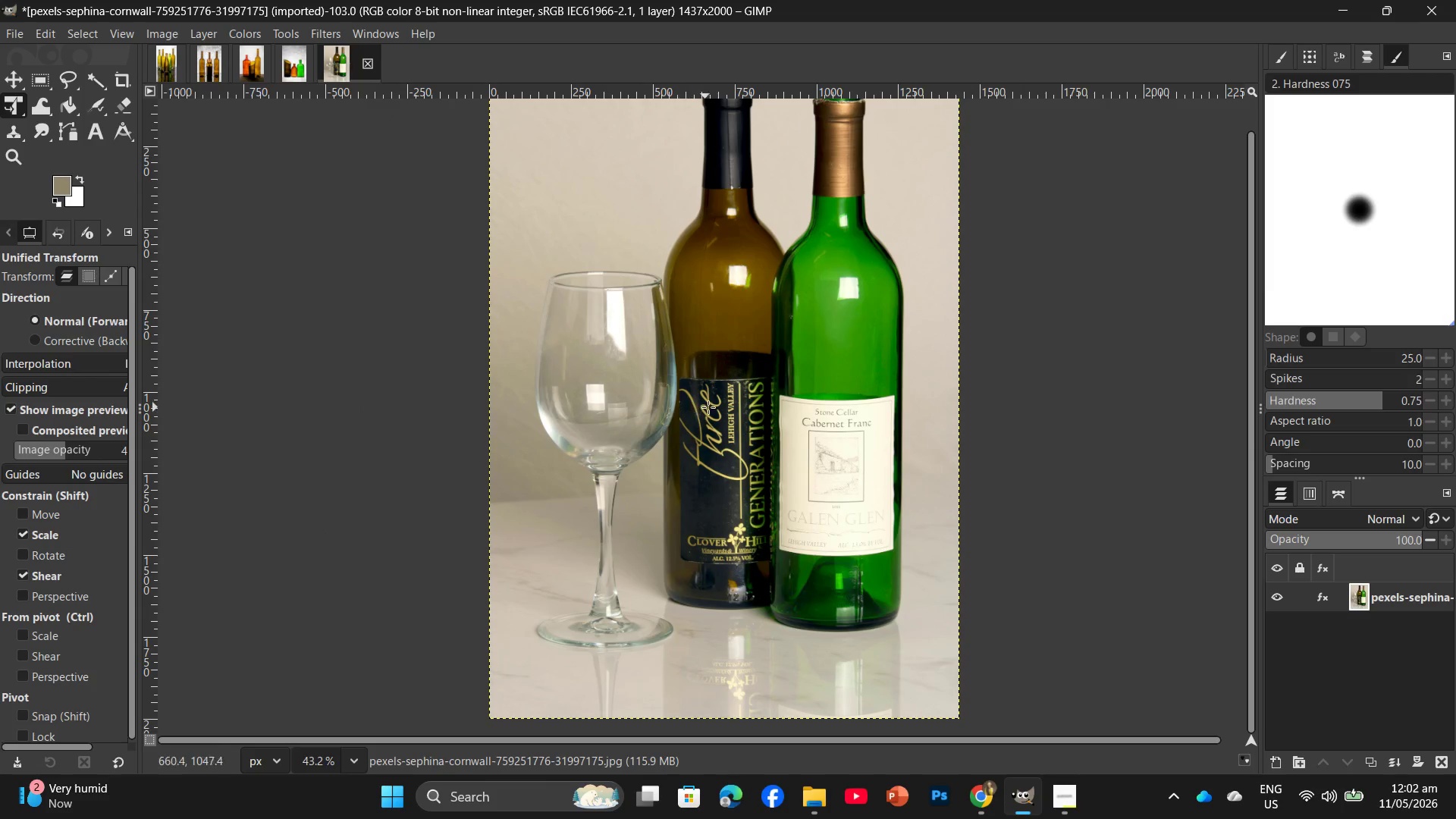 
hold_key(key=ControlLeft, duration=0.34)
 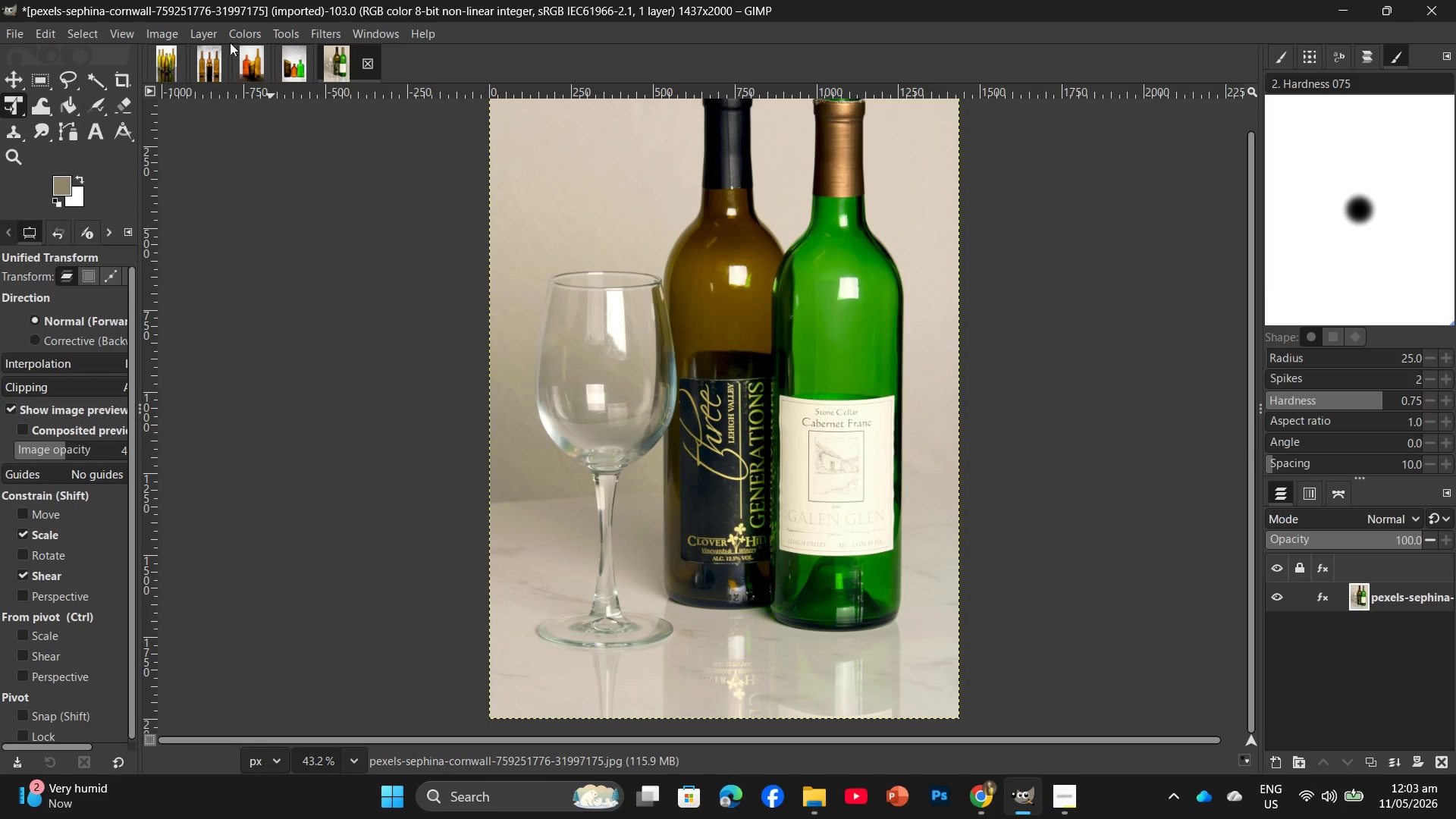 
left_click([249, 26])
 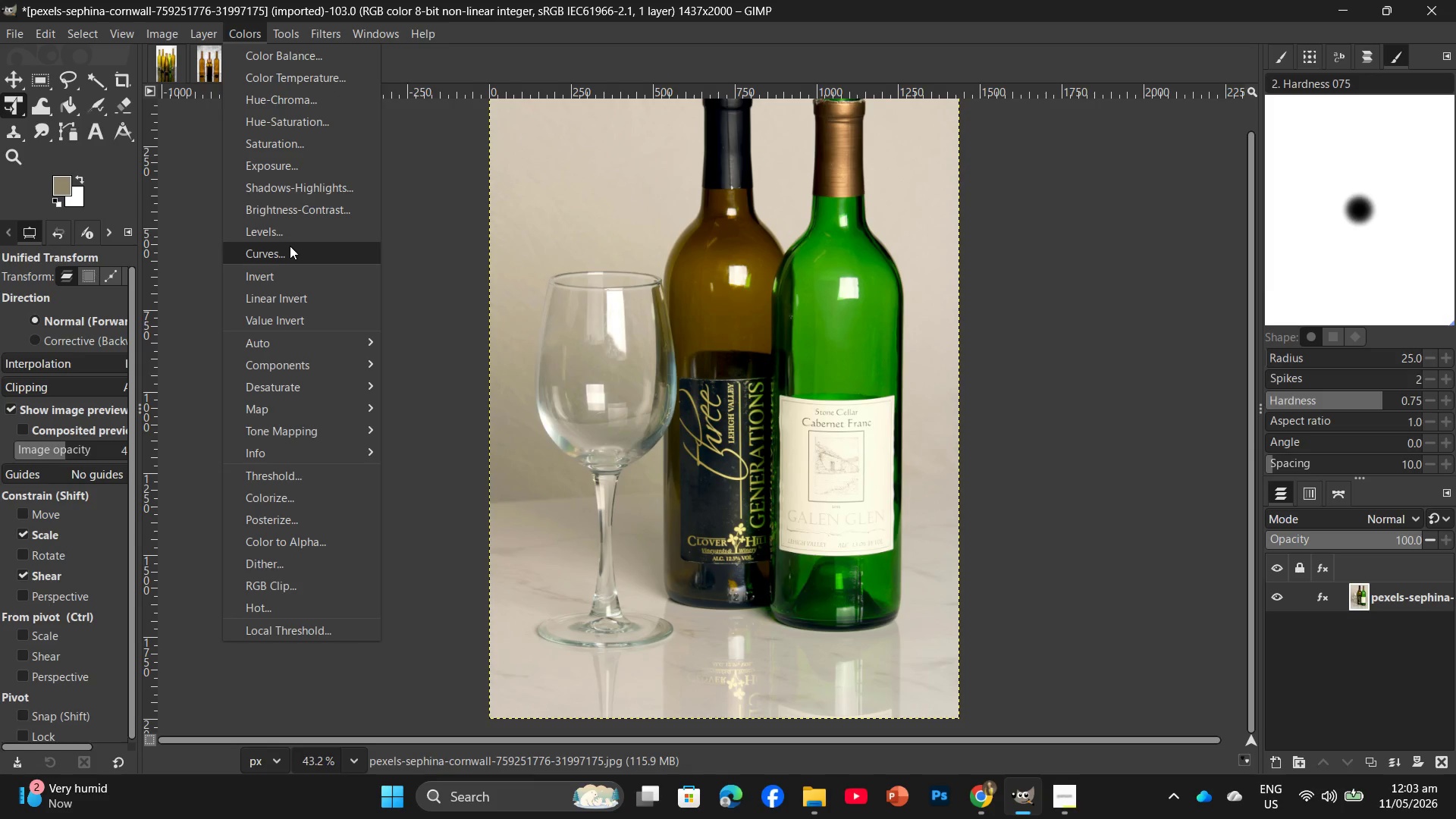 
left_click([290, 251])
 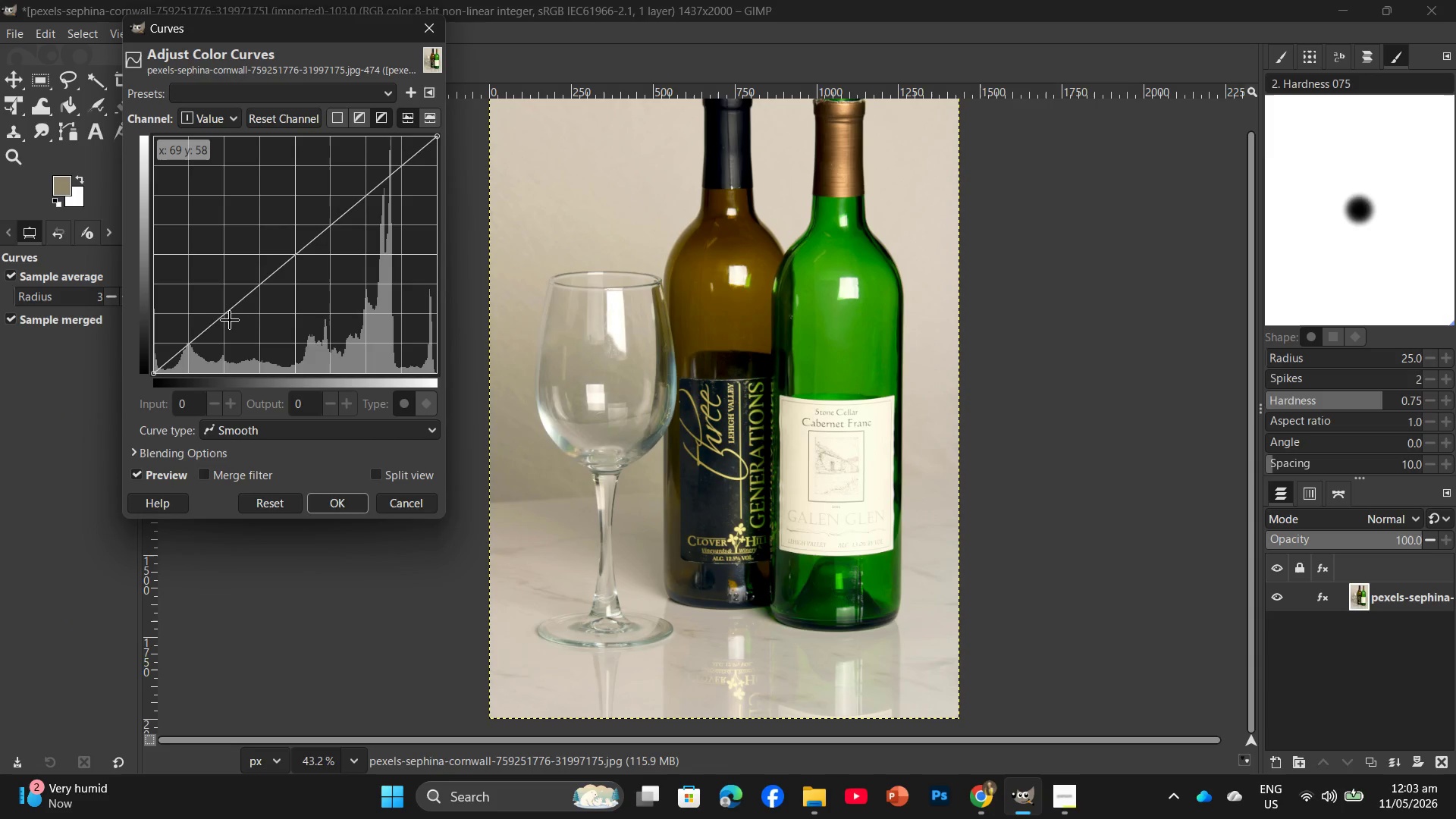 
left_click([228, 320])
 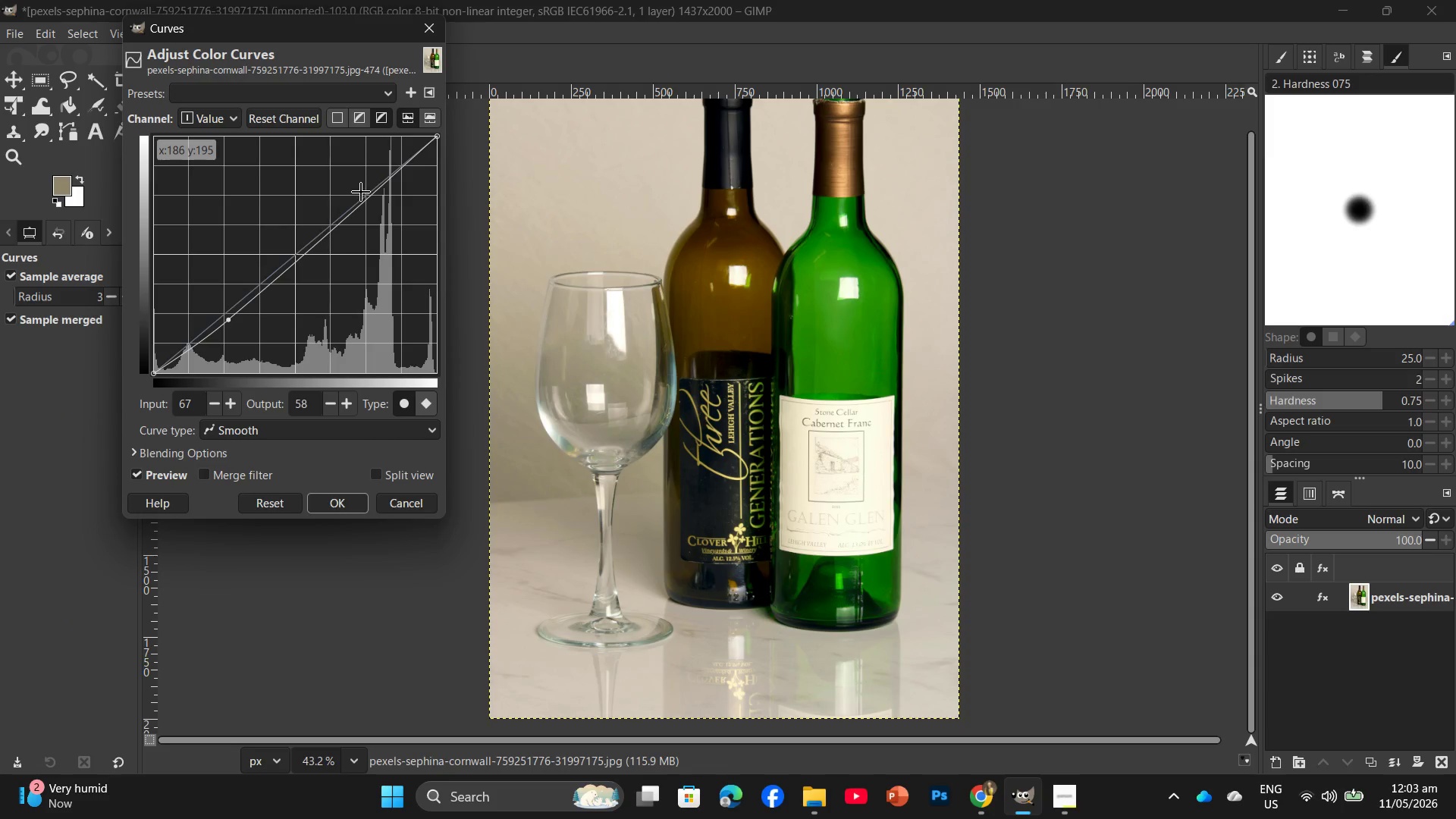 
left_click([362, 190])
 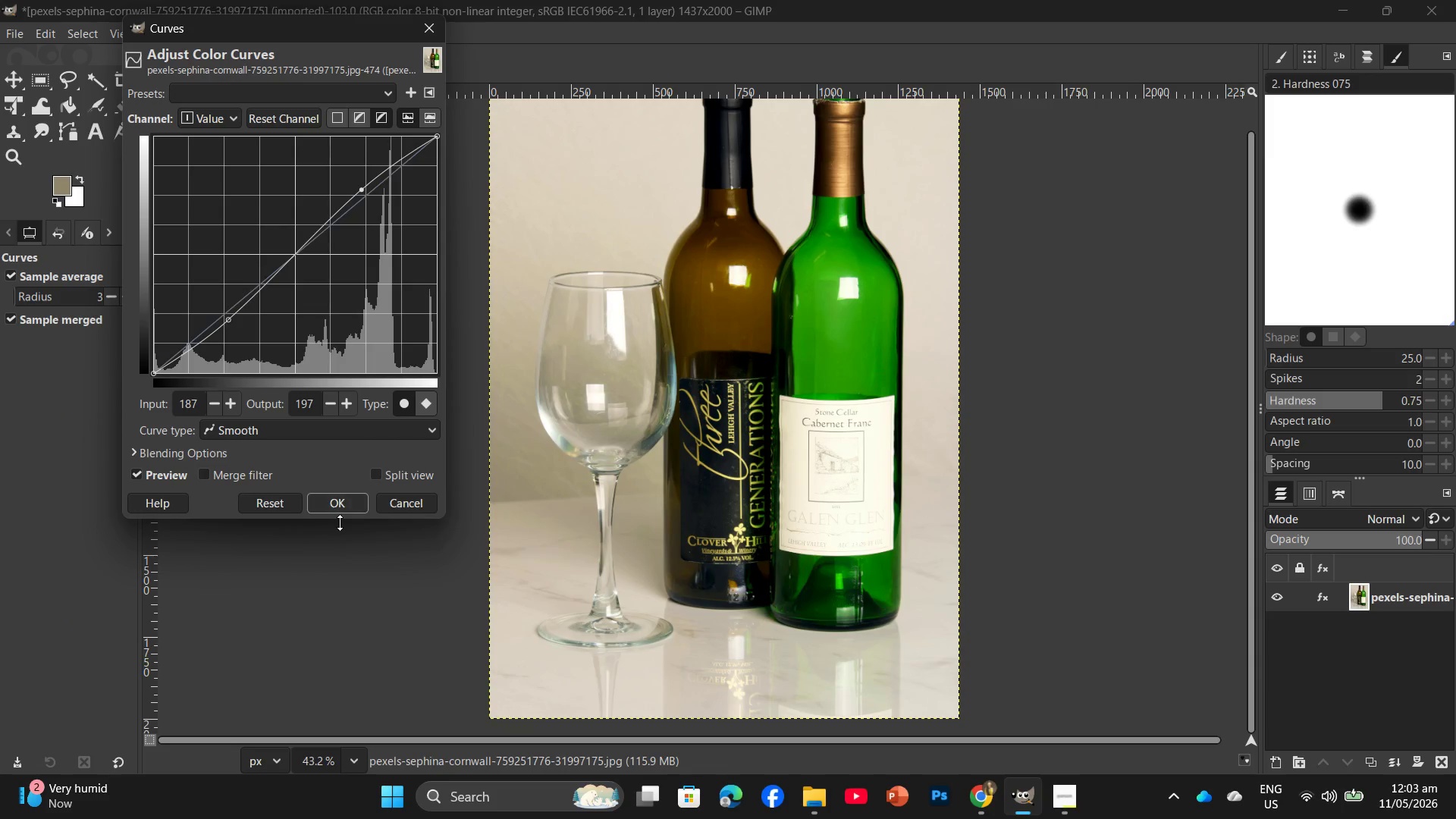 
left_click([345, 502])
 